 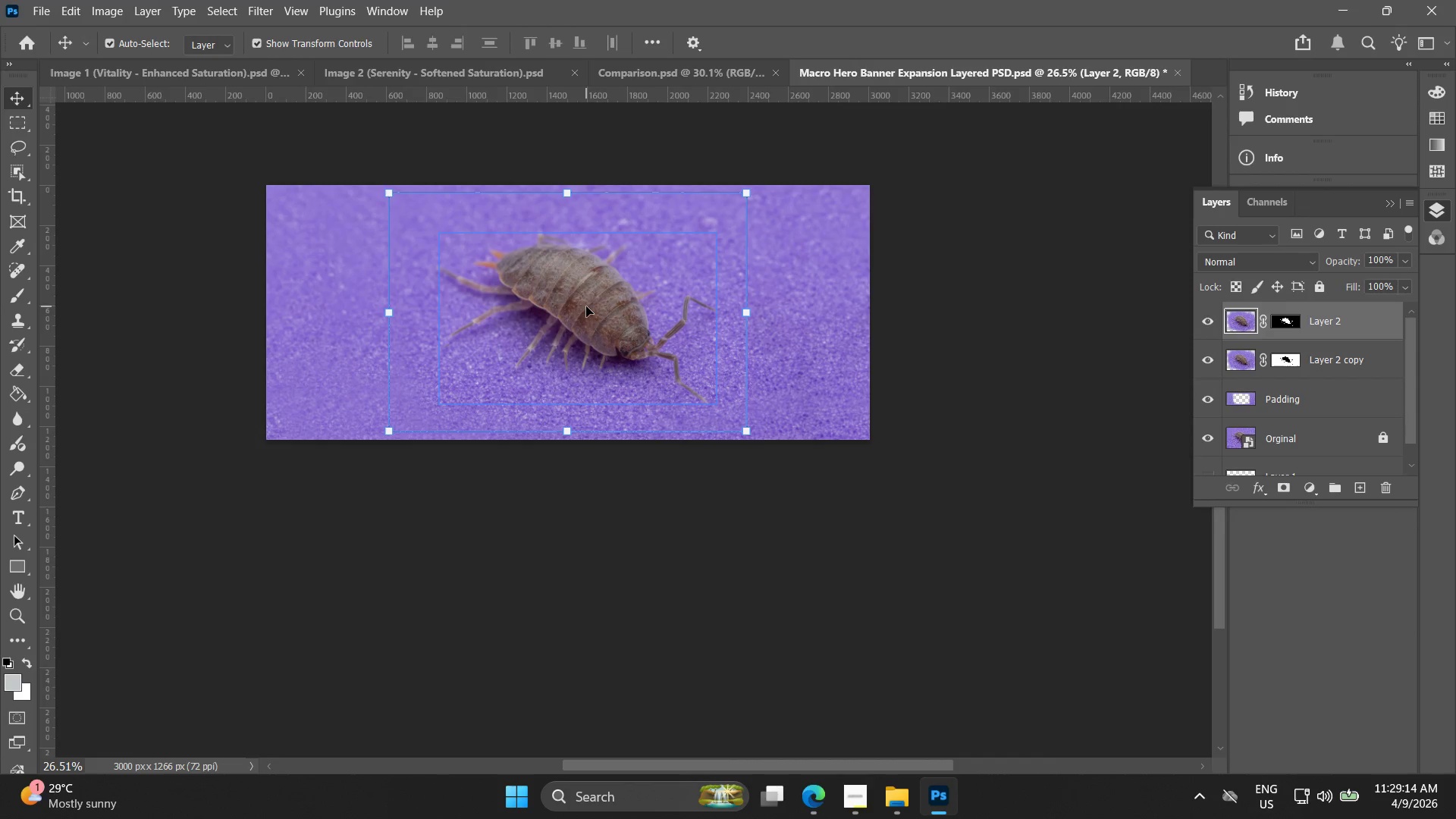 
left_click_drag(start_coordinate=[753, 313], to_coordinate=[732, 314])
 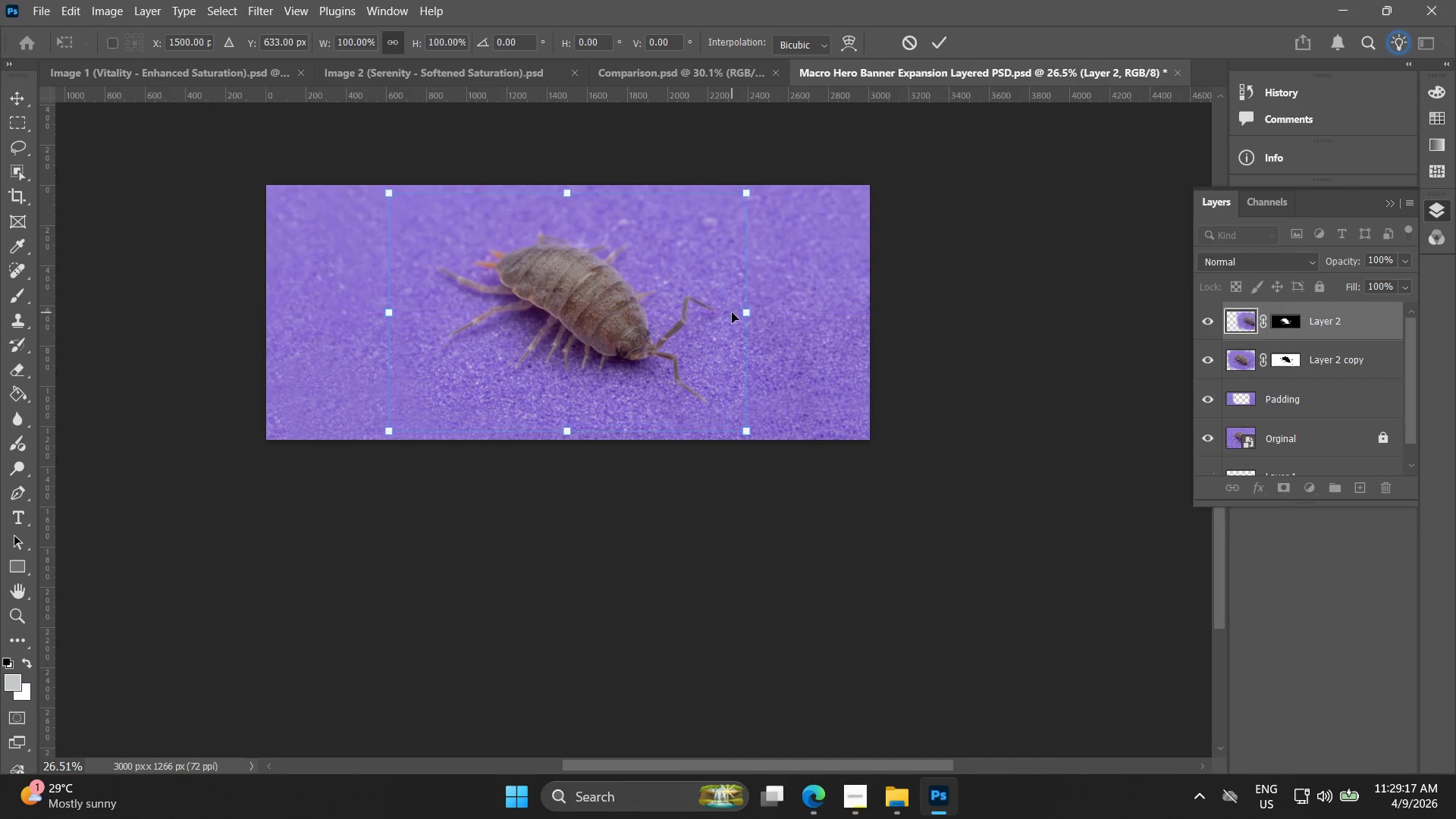 
key(Control+ControlLeft)
 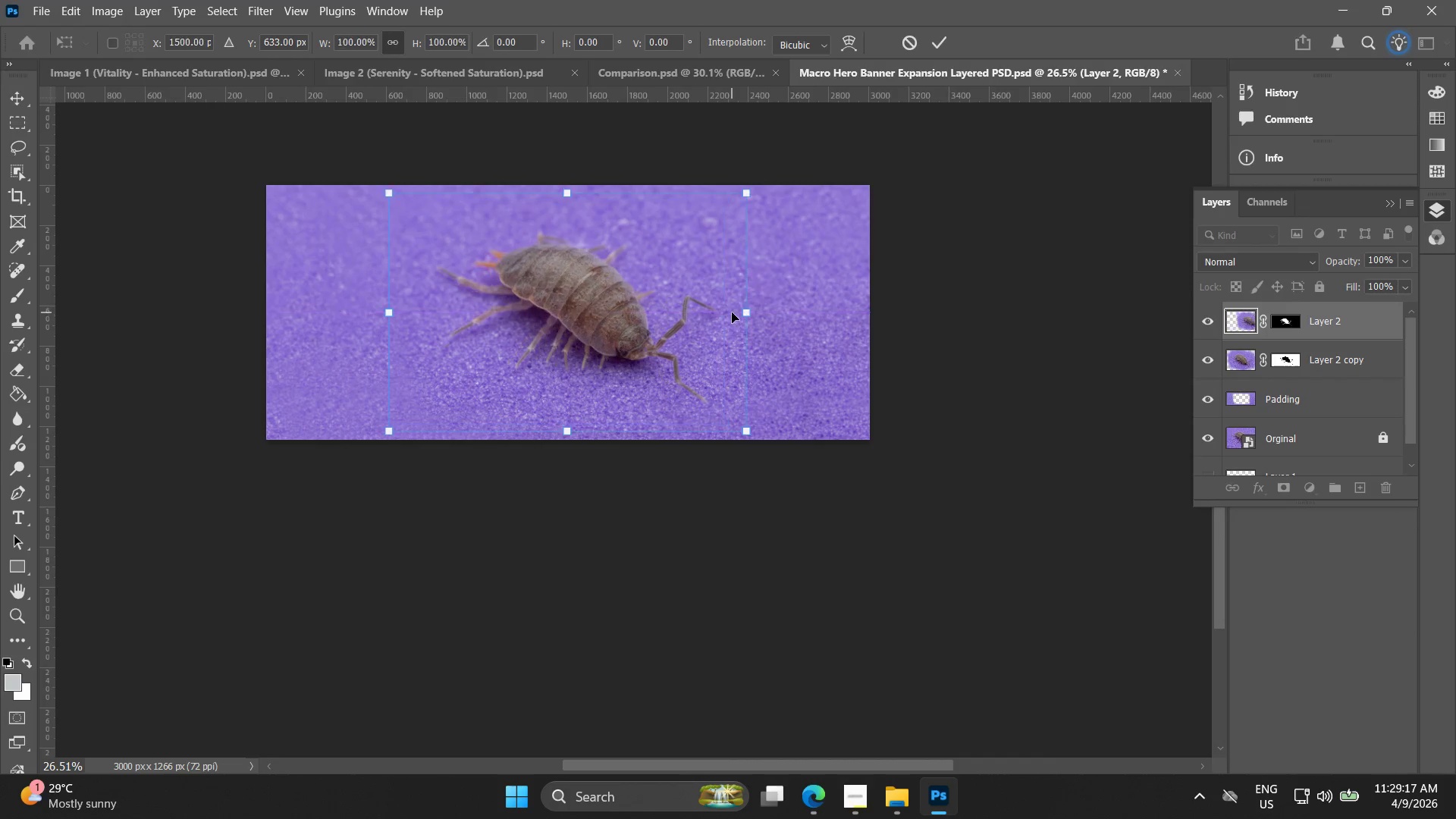 
key(Control+Z)
 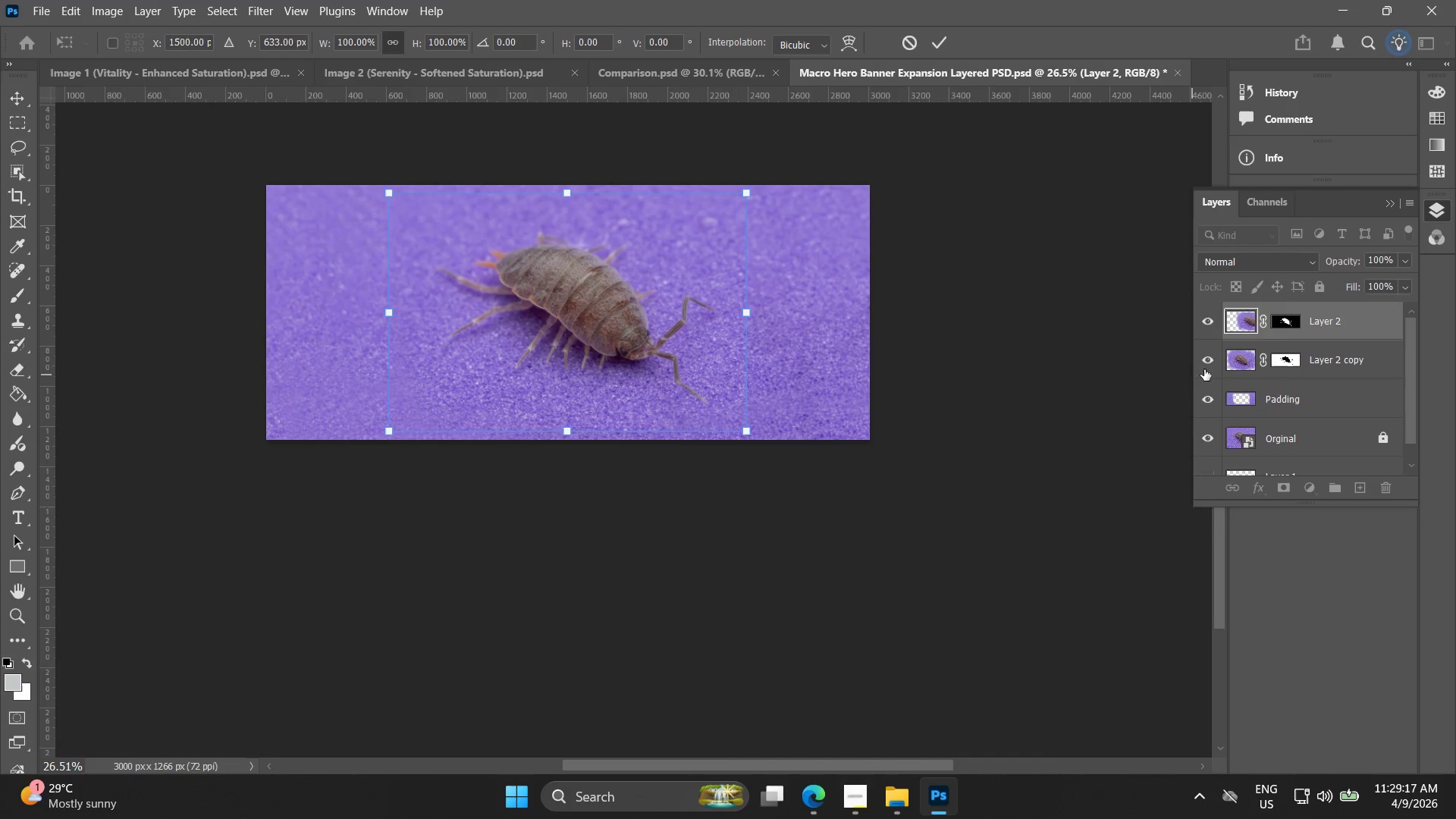 
left_click([1235, 361])
 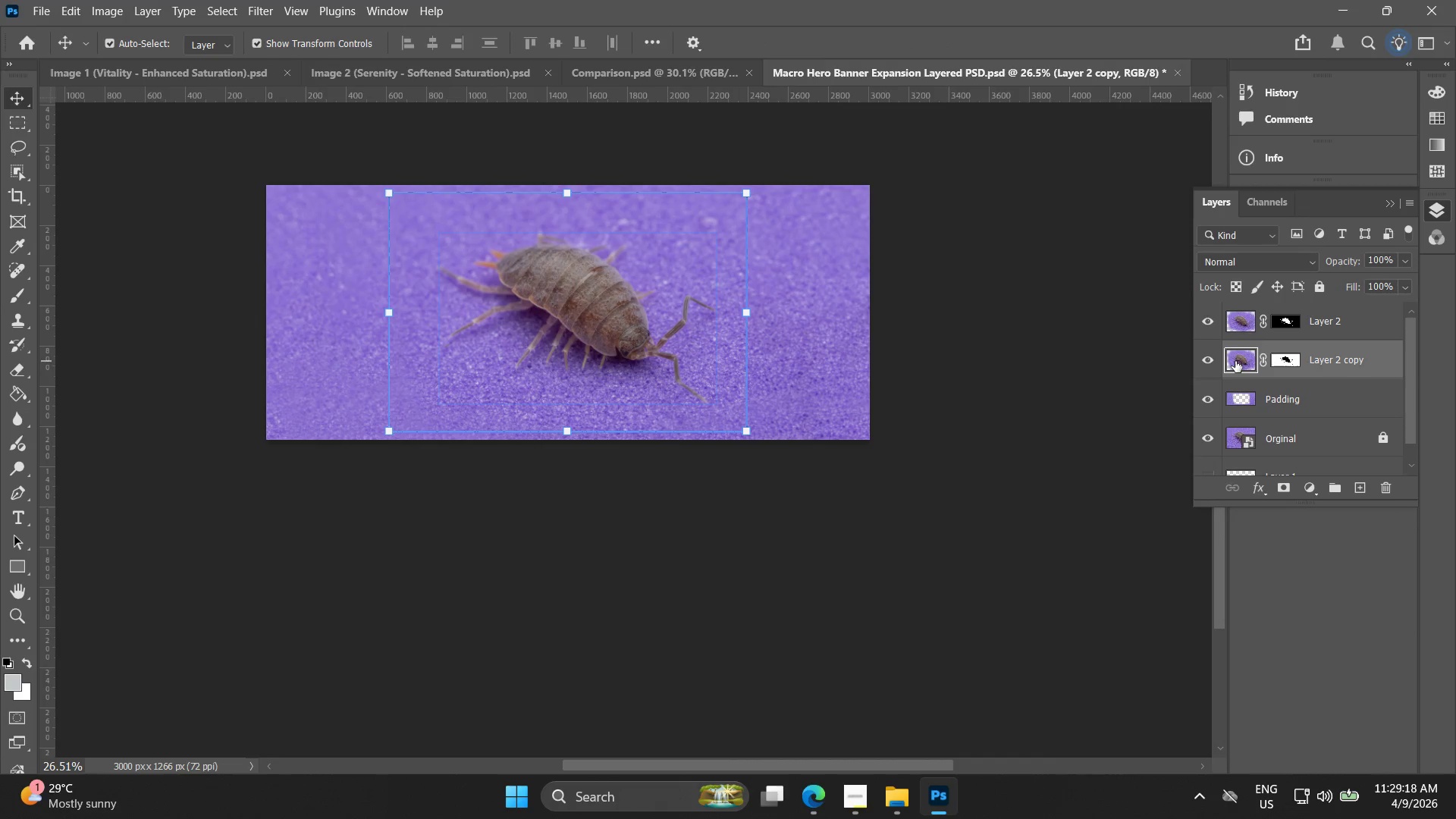 
hold_key(key=ControlLeft, duration=0.97)
left_click([1235, 315])
 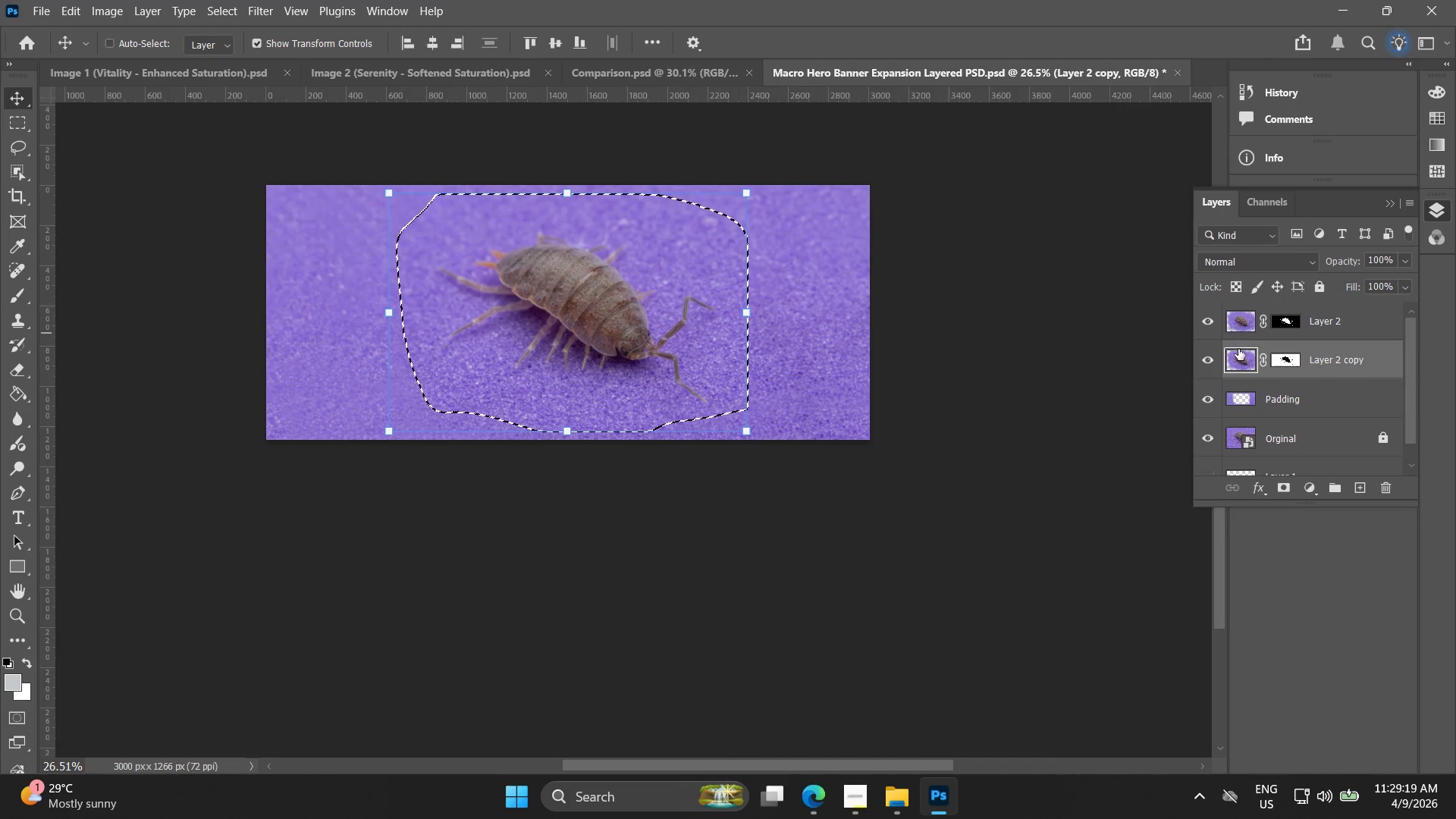 
double_click([1238, 352])
 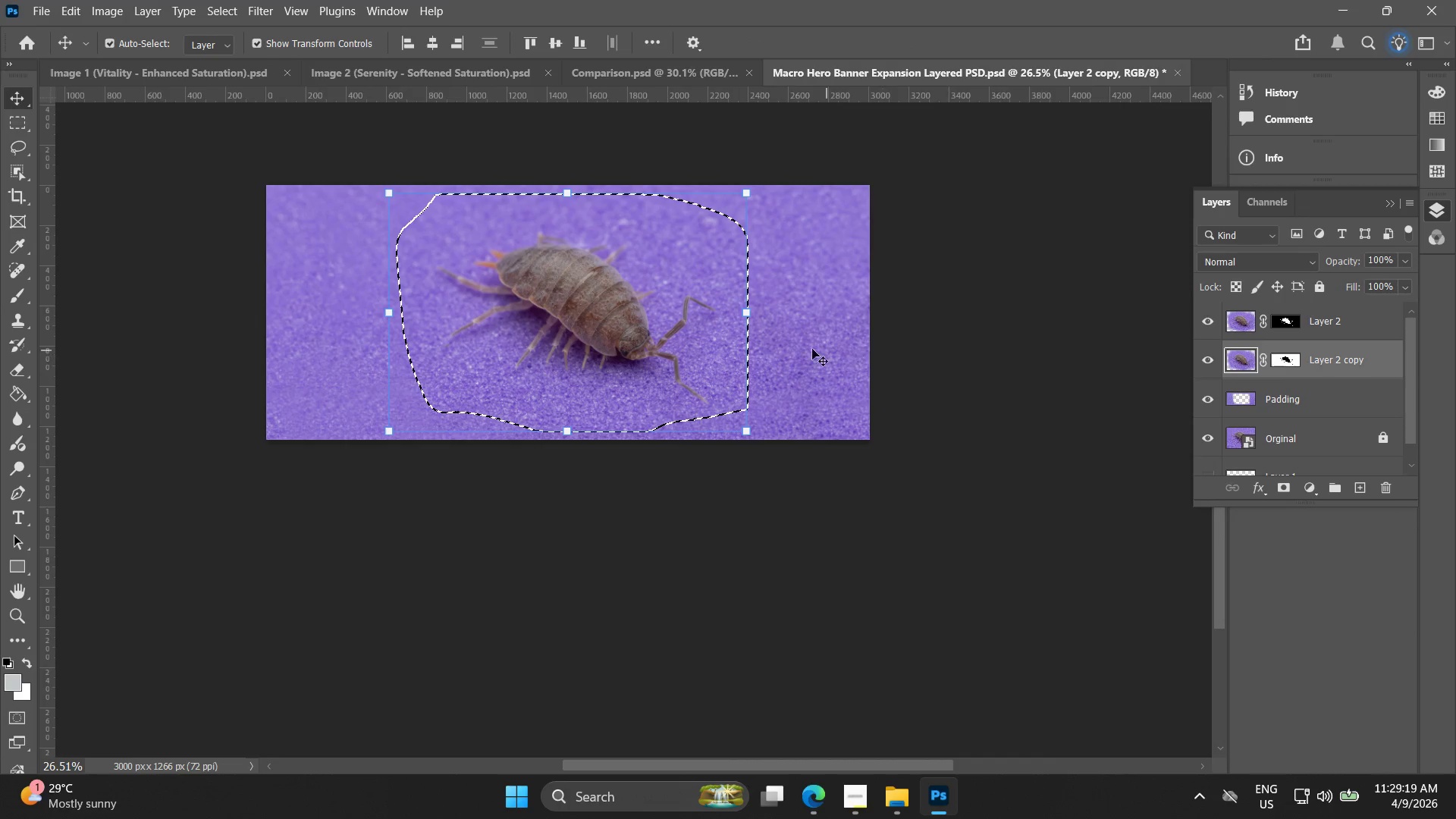 
hold_key(key=AltLeft, duration=1.36)
left_click_drag(start_coordinate=[748, 310], to_coordinate=[726, 314])
 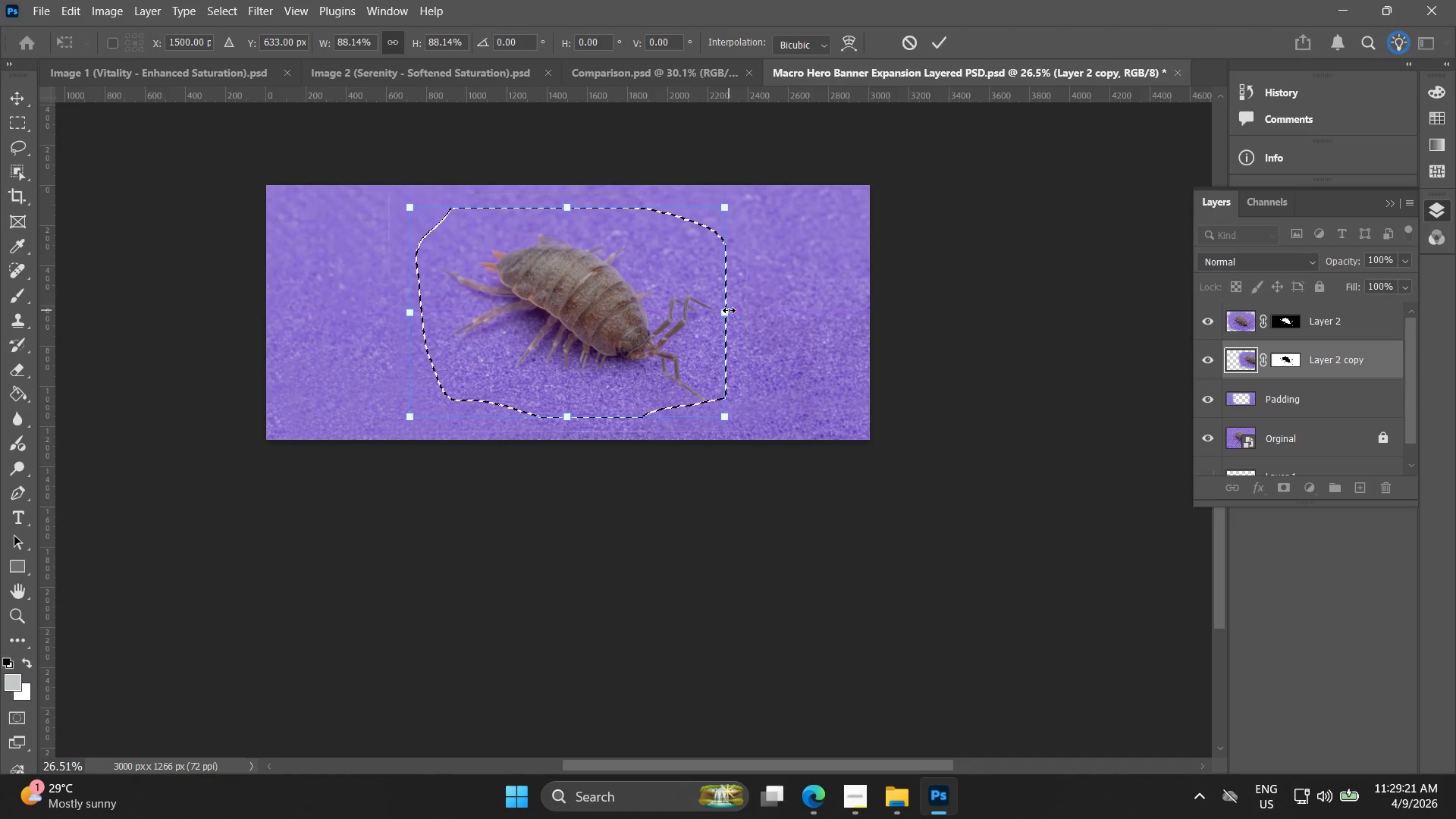 
key(Control+ControlLeft)
 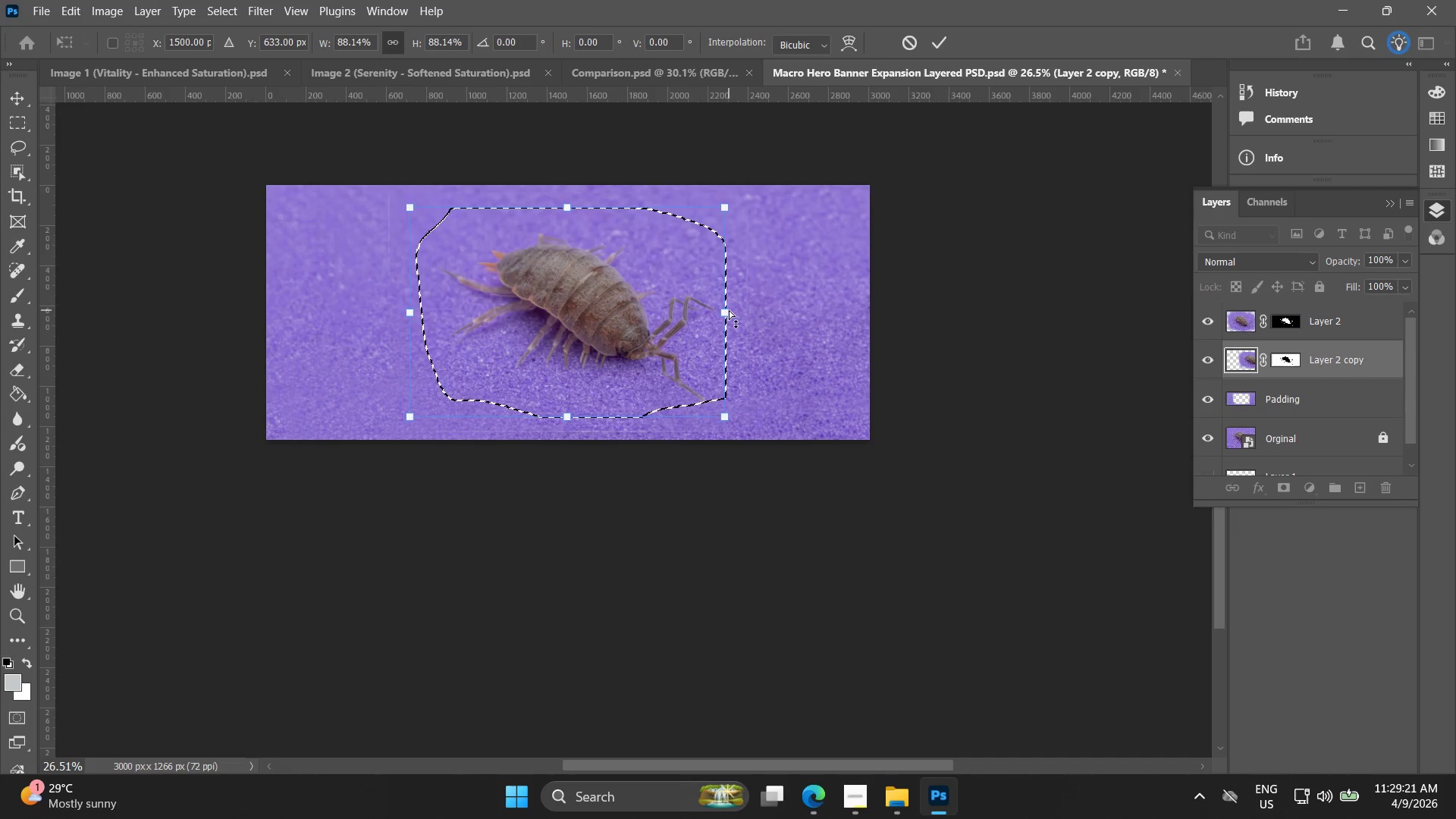 
key(Control+Z)
 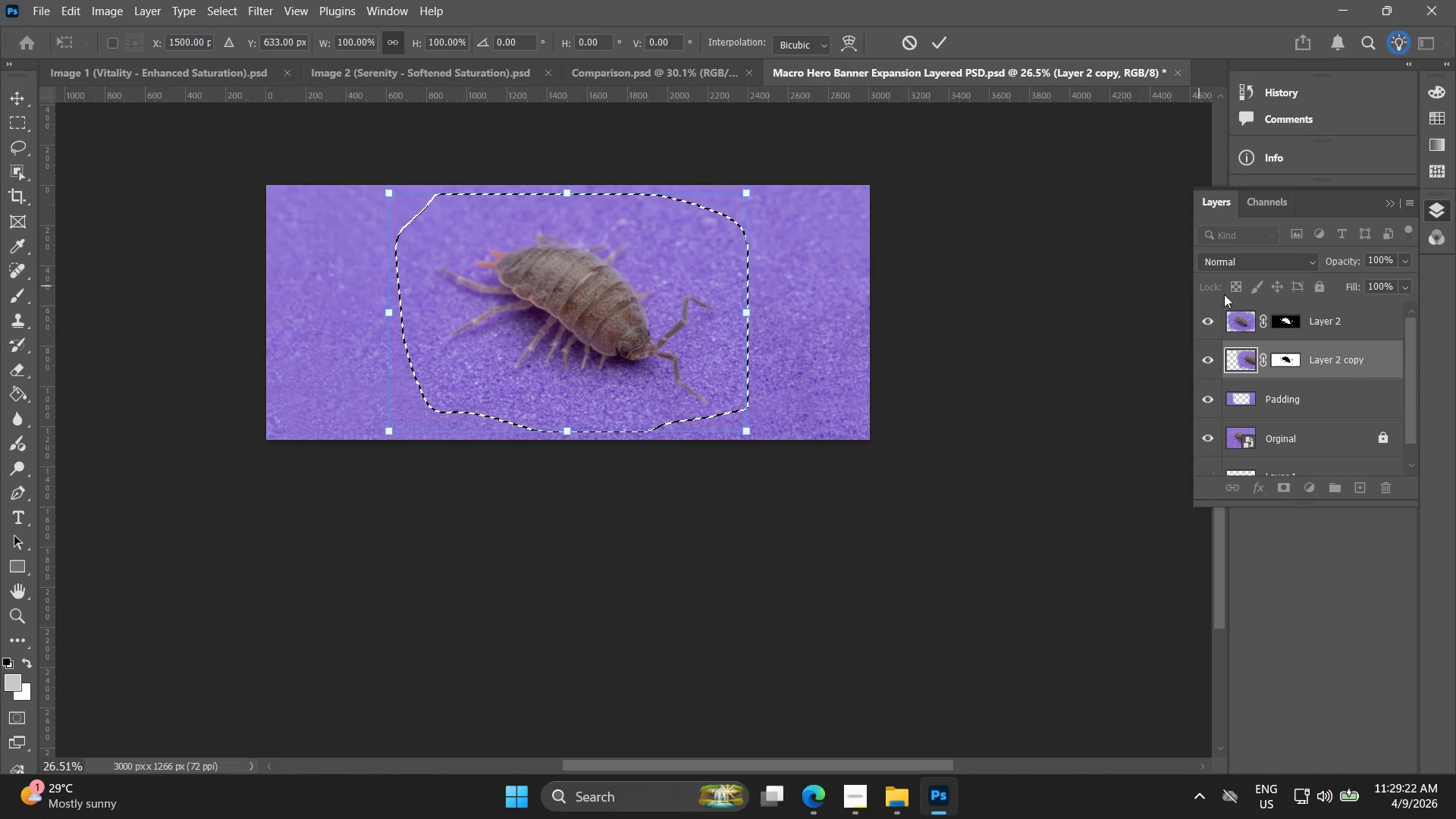 
hold_key(key=ControlLeft, duration=1.5)
left_click([1241, 323])
 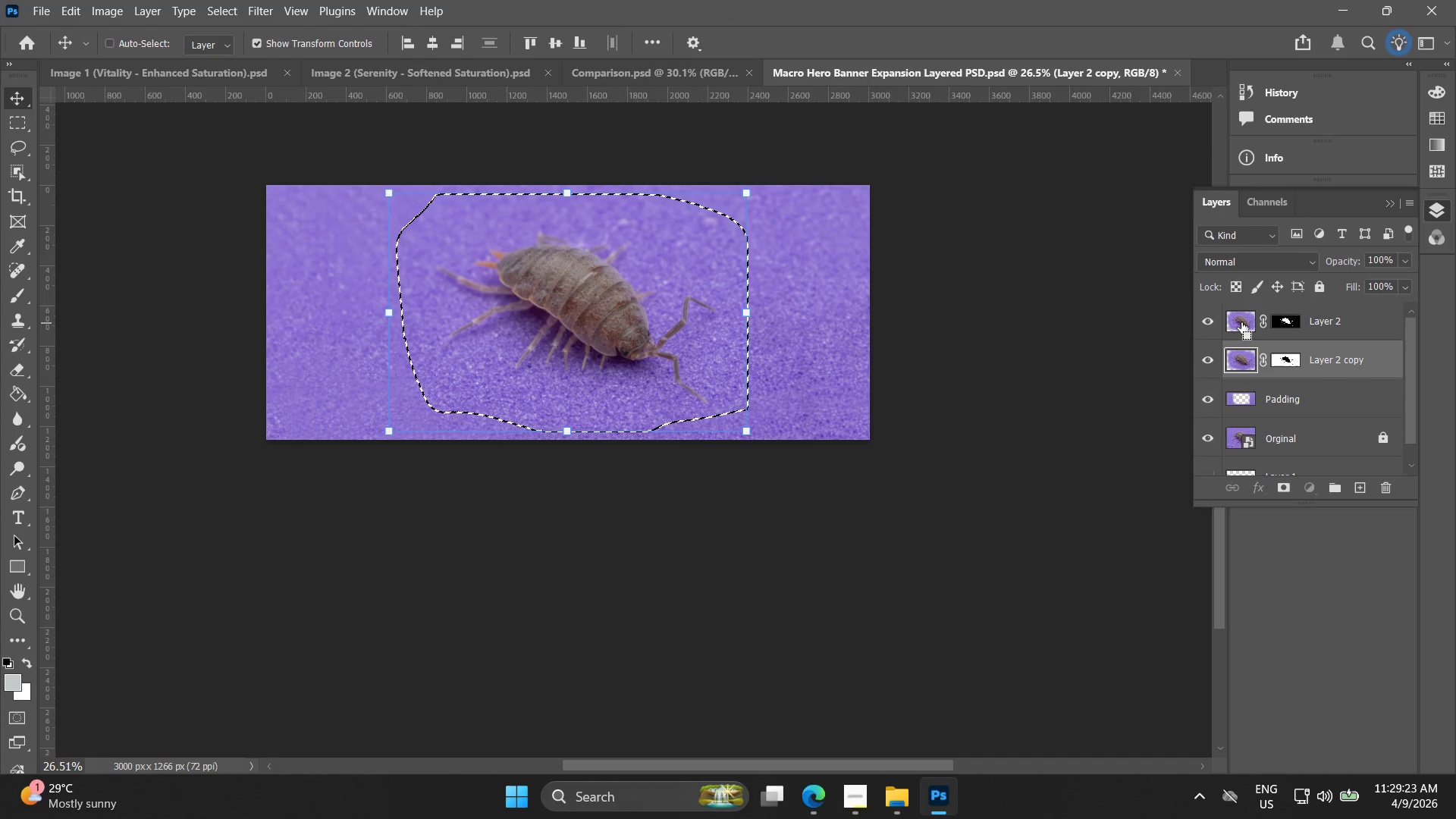 
key(Control+ControlLeft)
 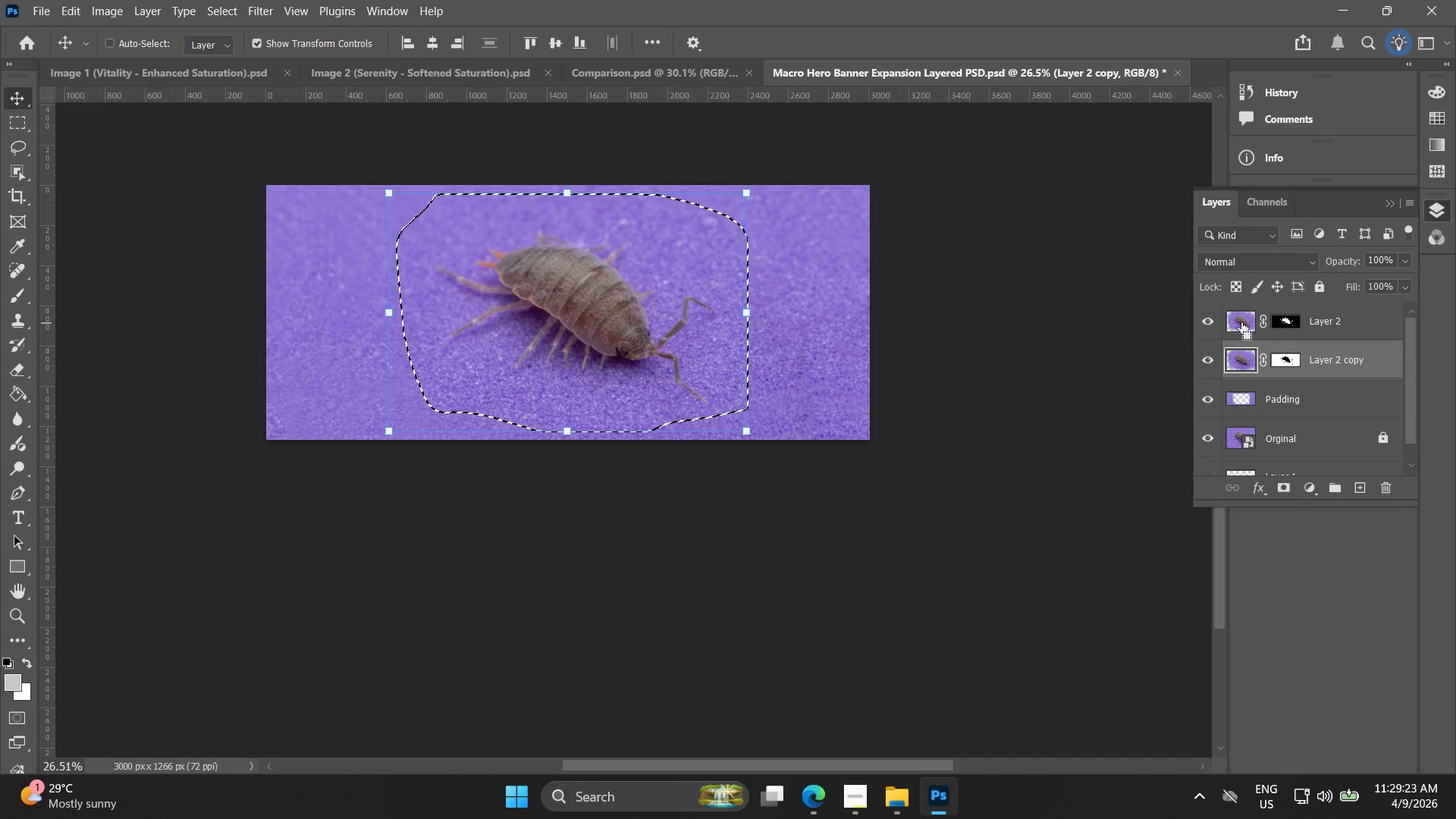 
key(Control+ControlLeft)
 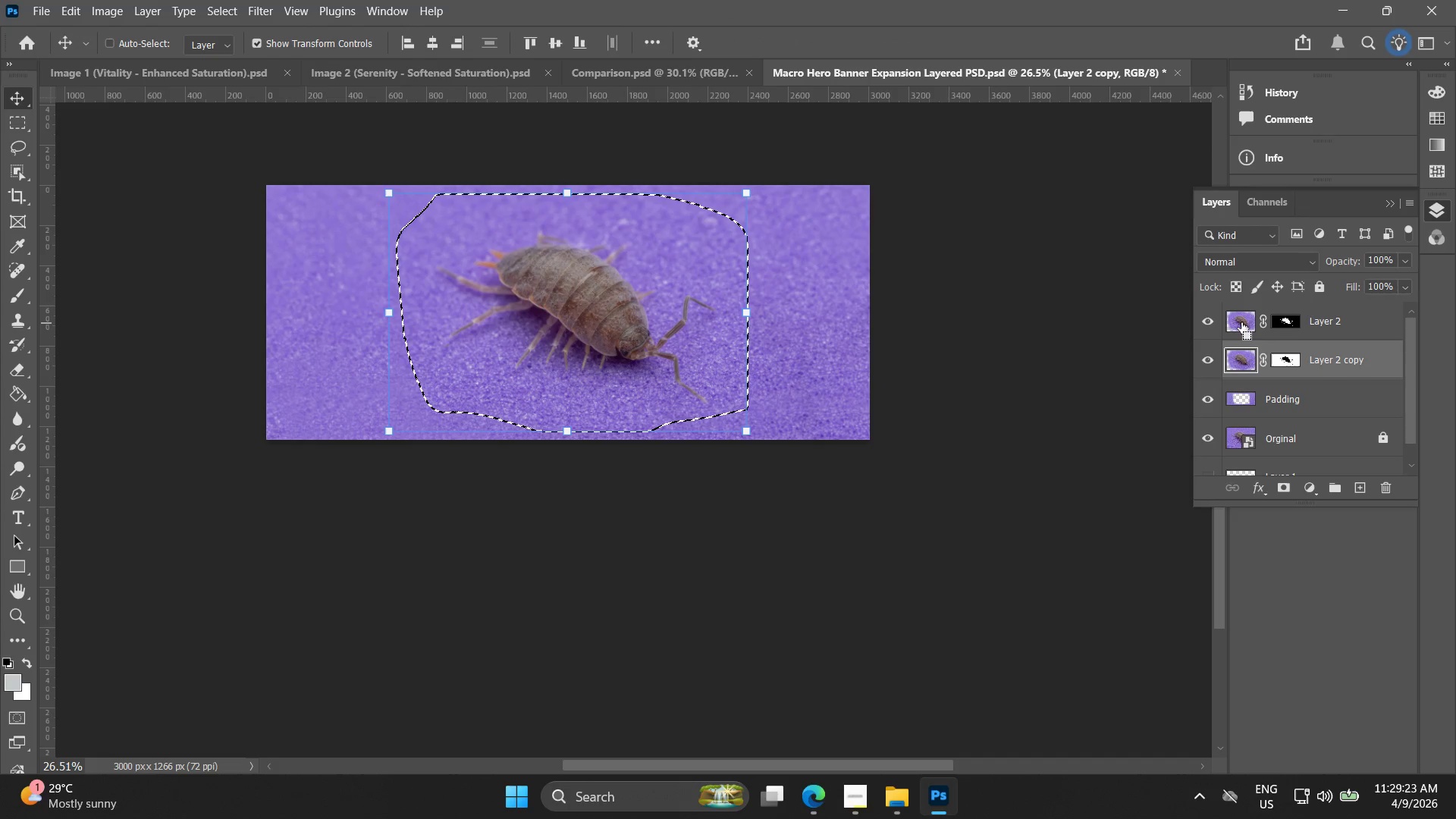 
key(Control+ControlLeft)
 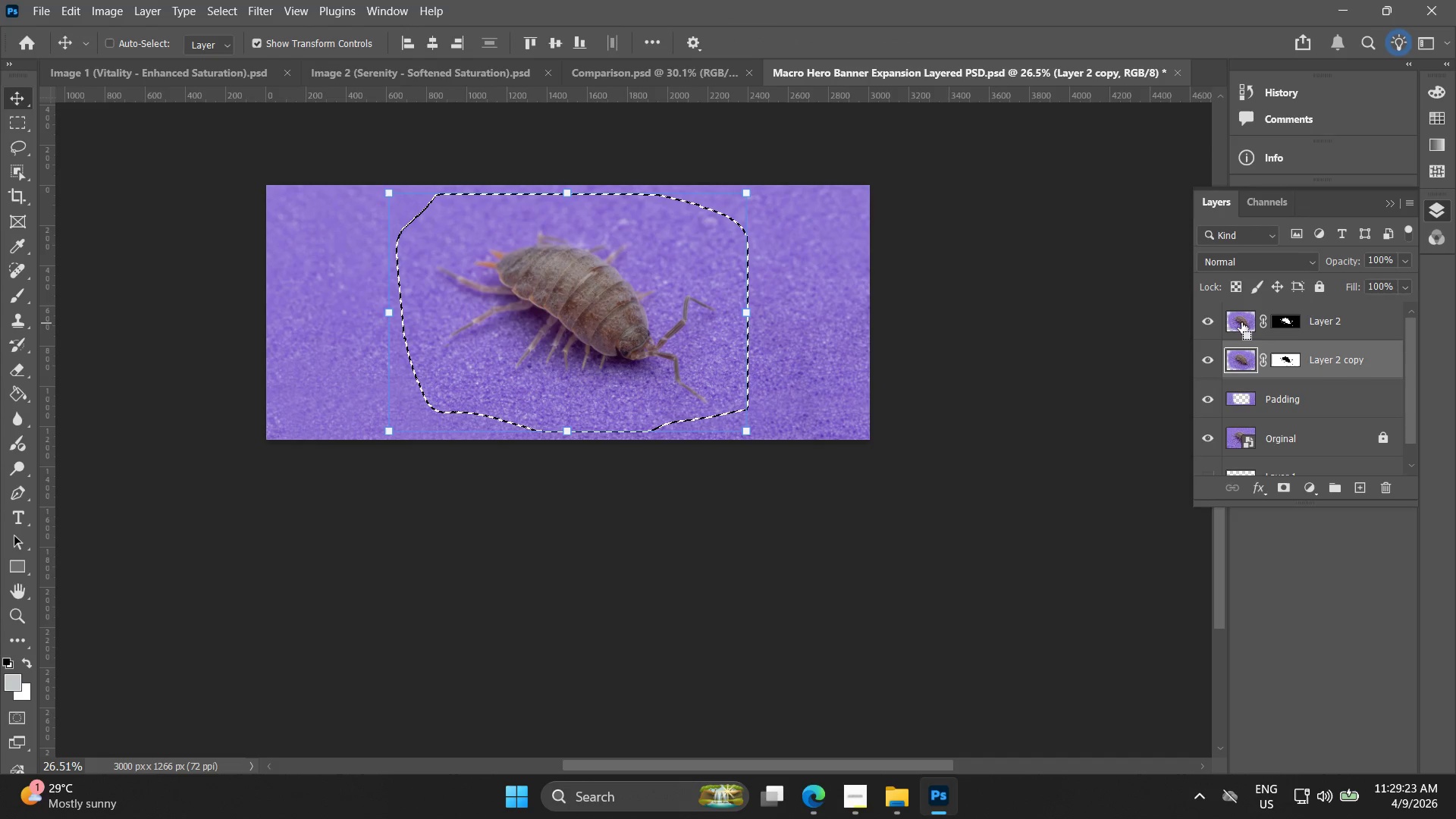 
key(Control+ControlLeft)
 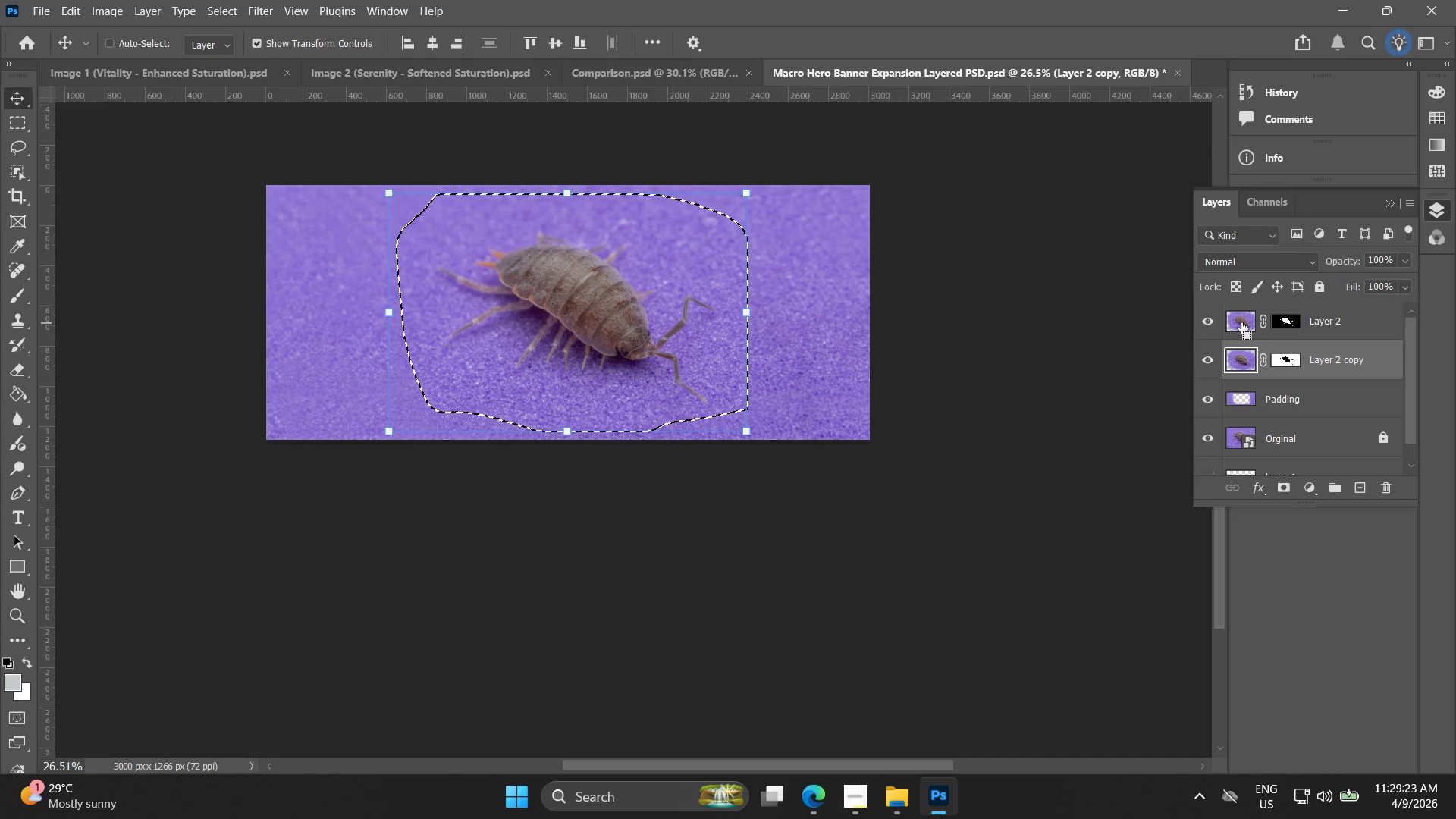 
key(Control+ControlLeft)
 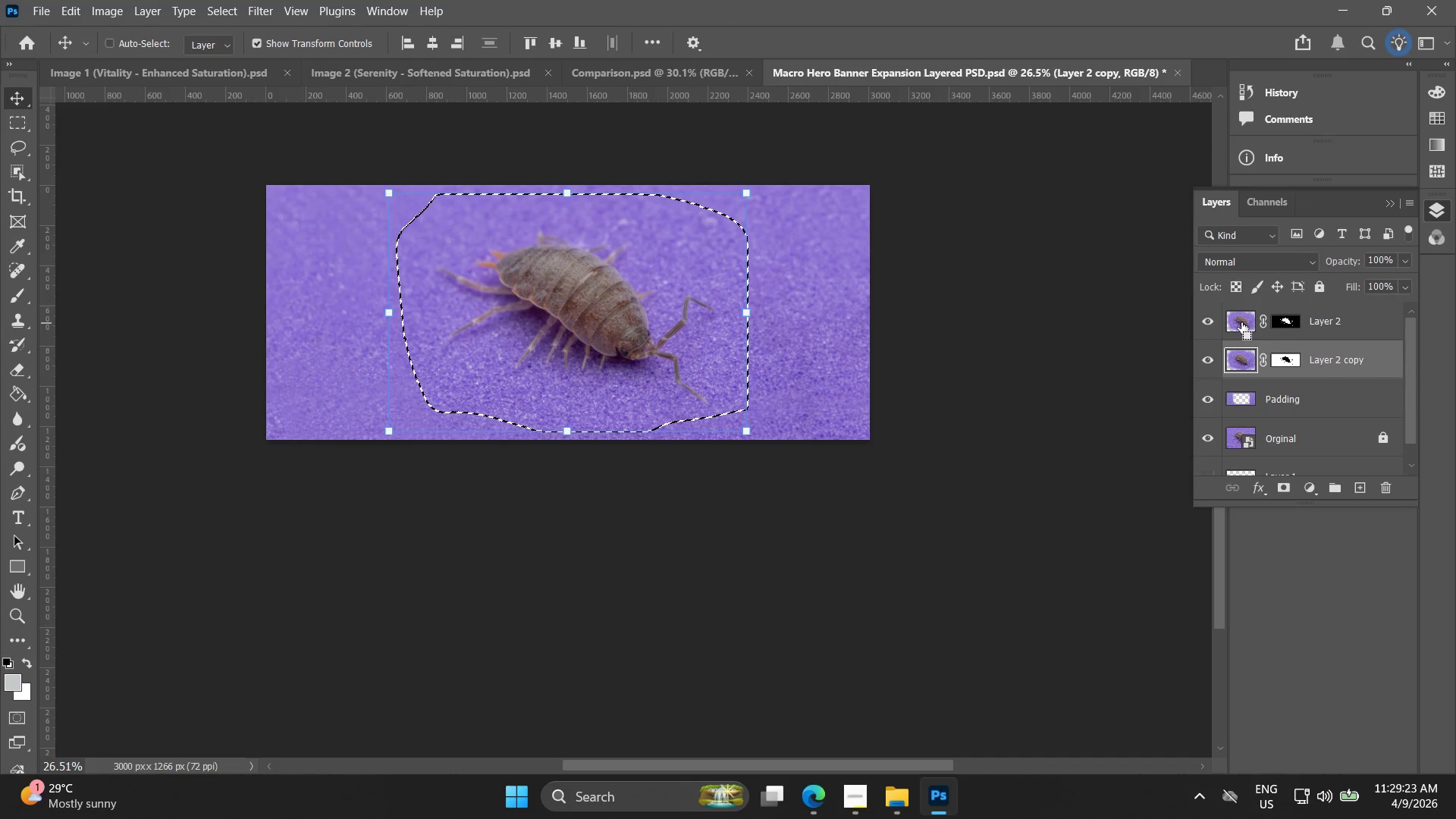 
key(Control+ControlLeft)
 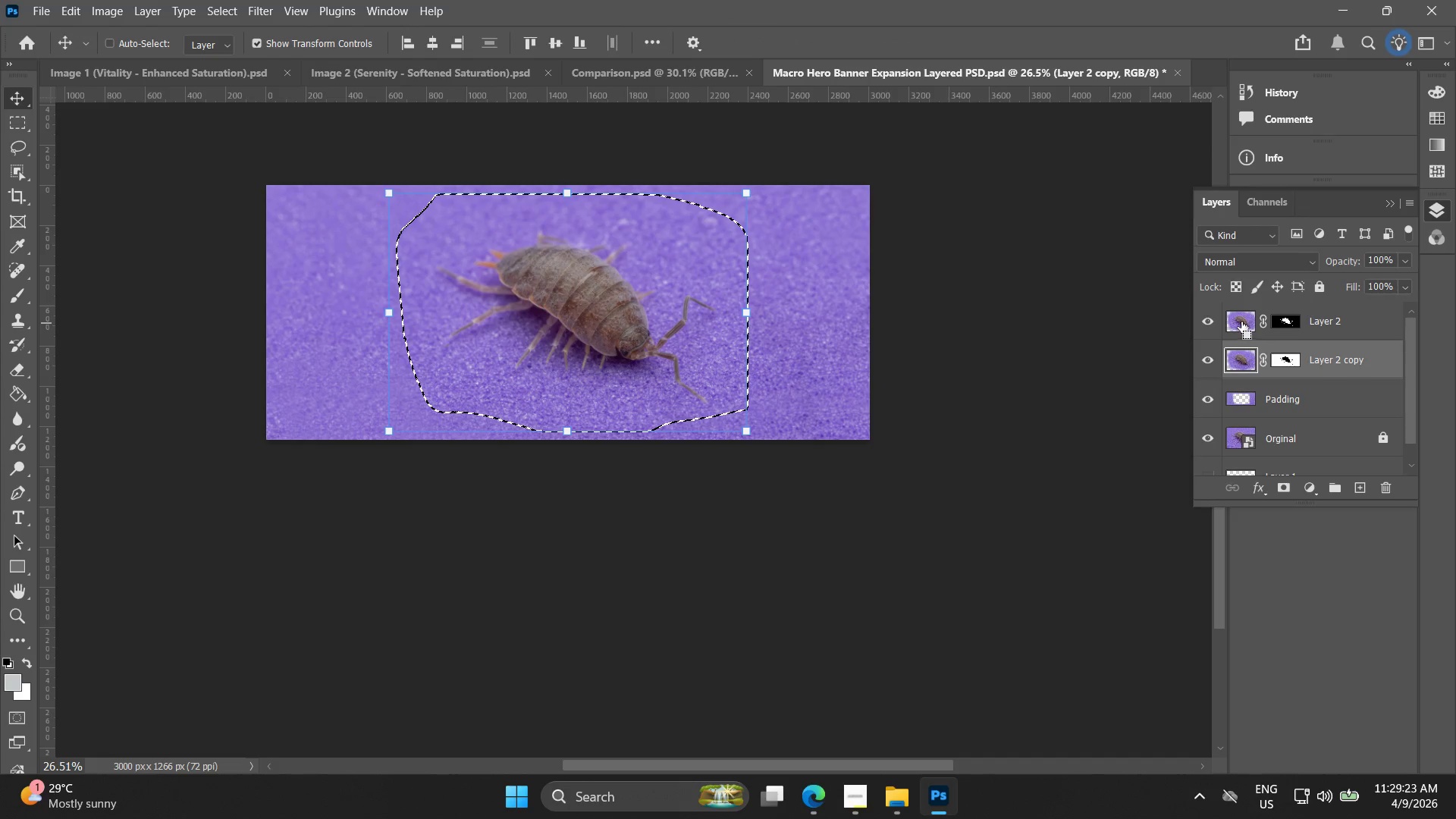 
hold_key(key=ControlLeft, duration=1.12)
 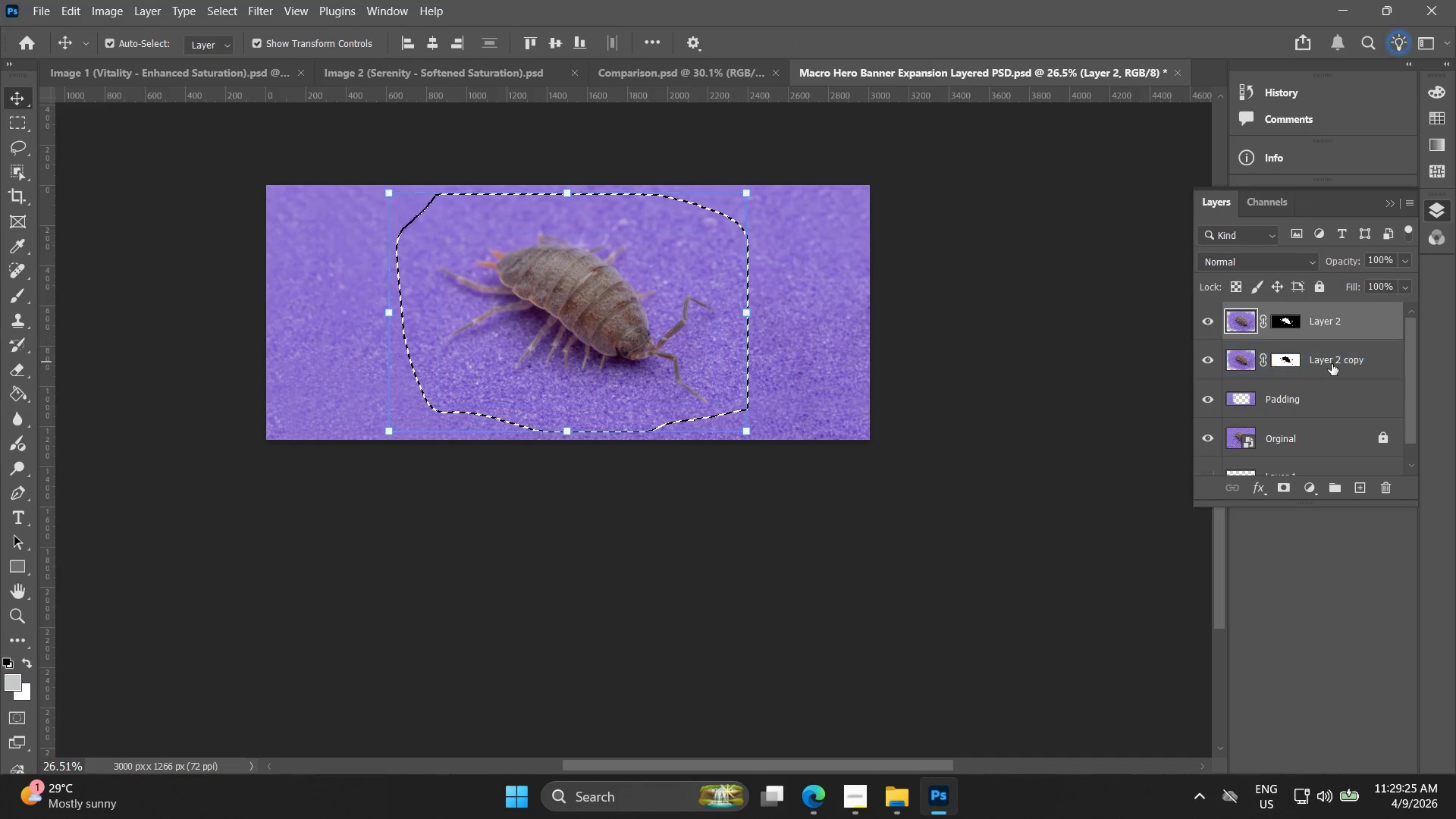 
hold_key(key=ShiftLeft, duration=0.48)
left_click([1332, 364])
 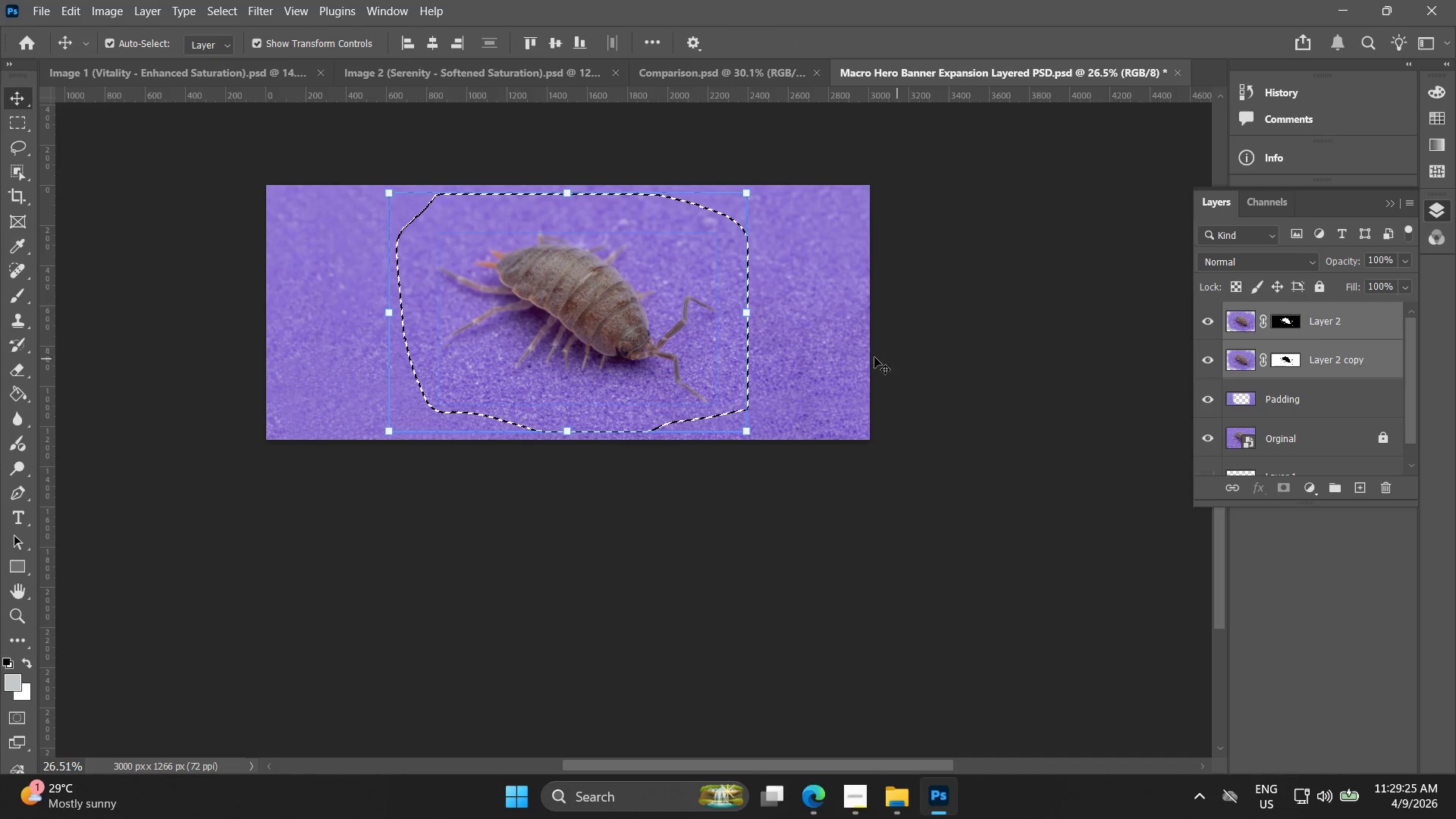 
hold_key(key=AltLeft, duration=1.5)
left_click_drag(start_coordinate=[746, 312], to_coordinate=[717, 318])
 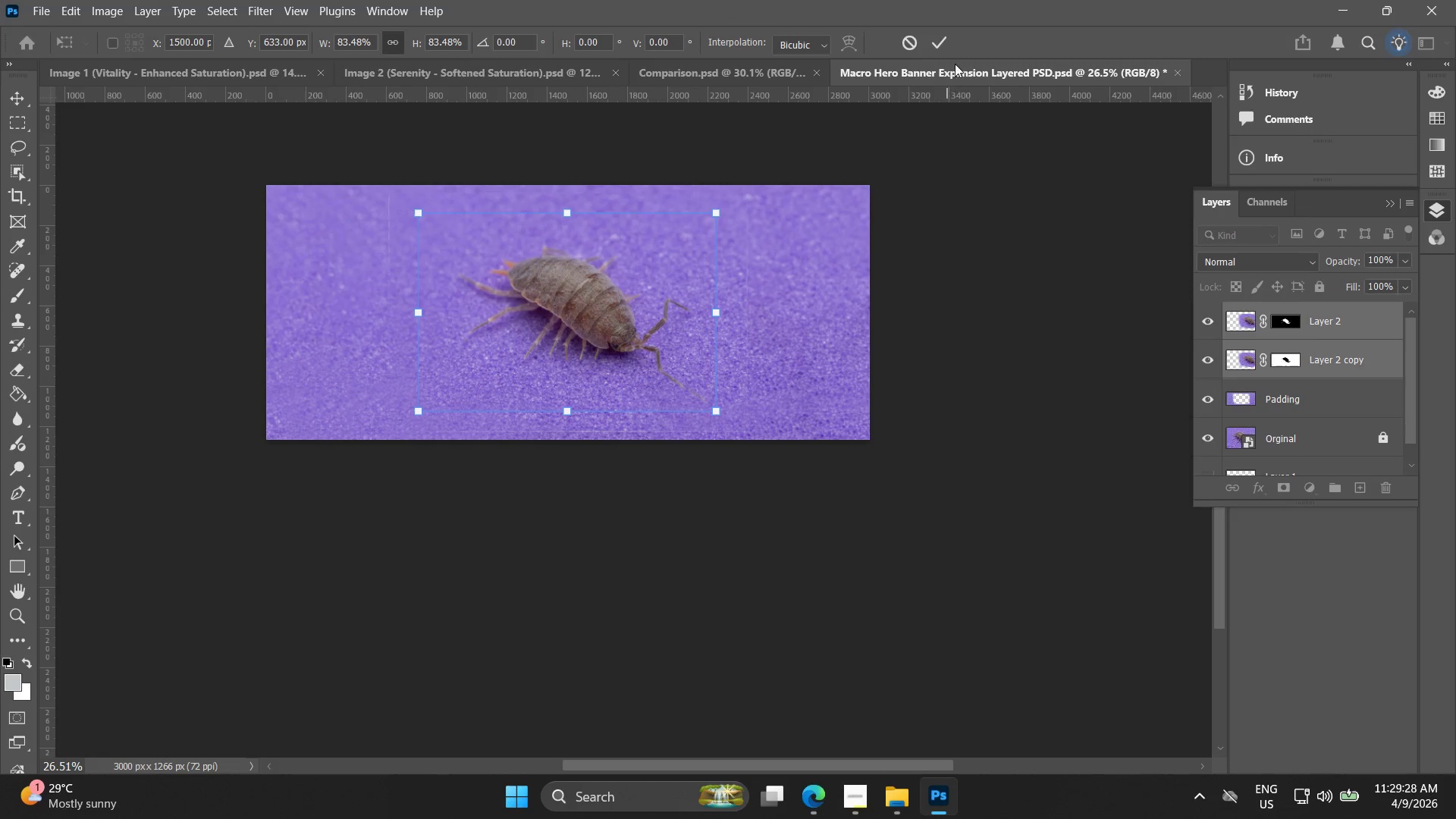 
hold_key(key=AltLeft, duration=0.55)
 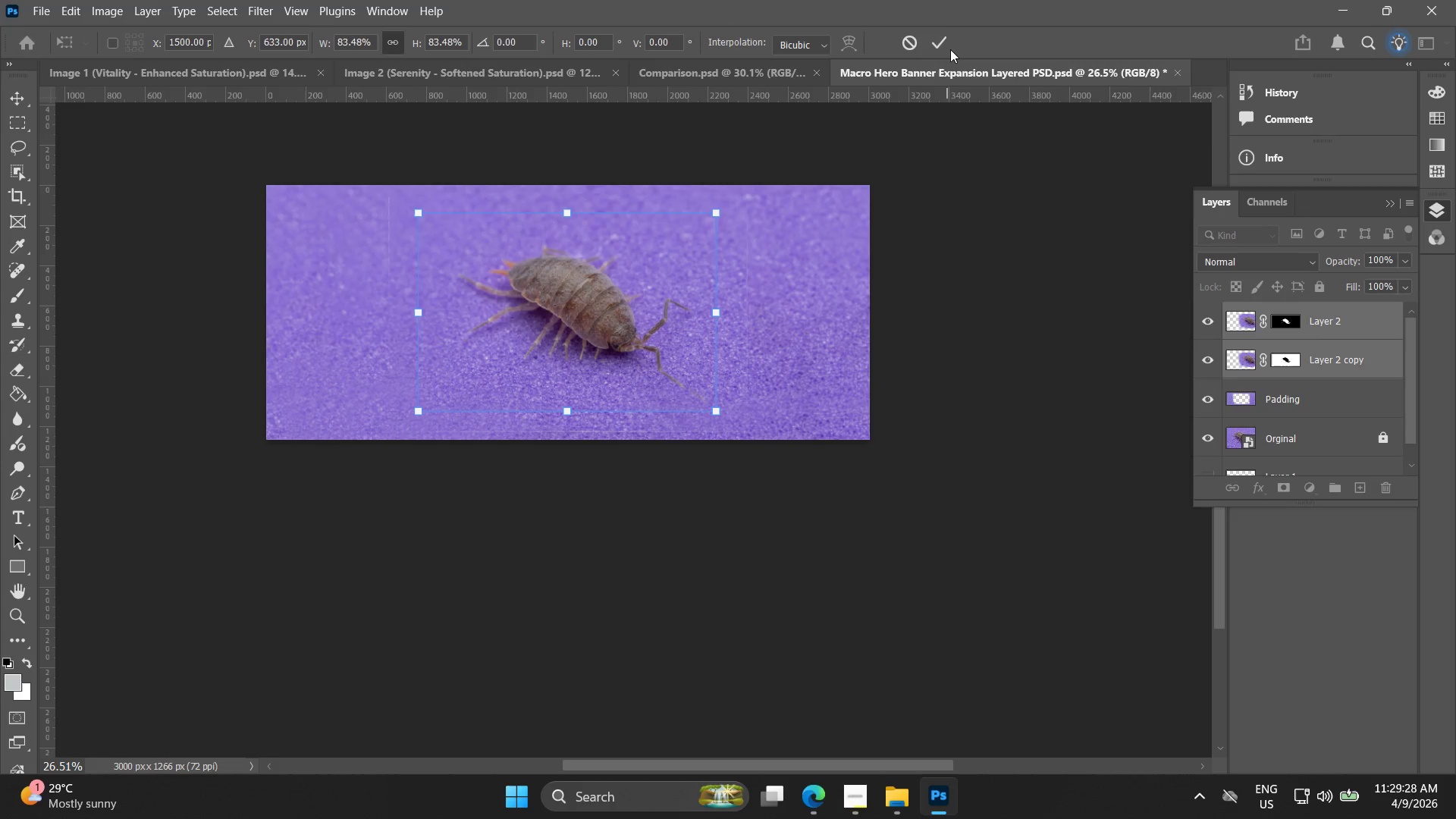 
left_click([950, 47])
 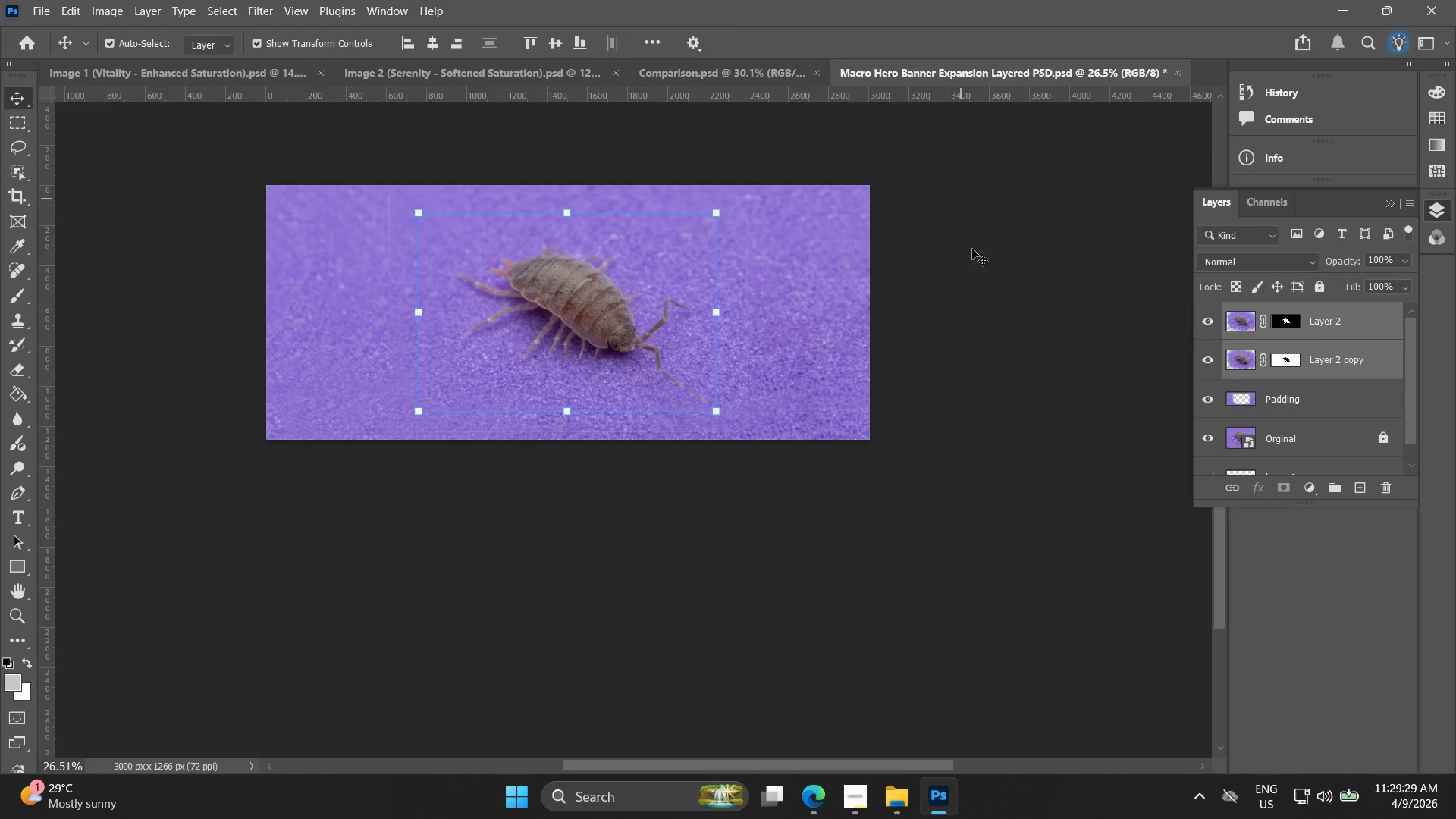 
left_click([1043, 421])
 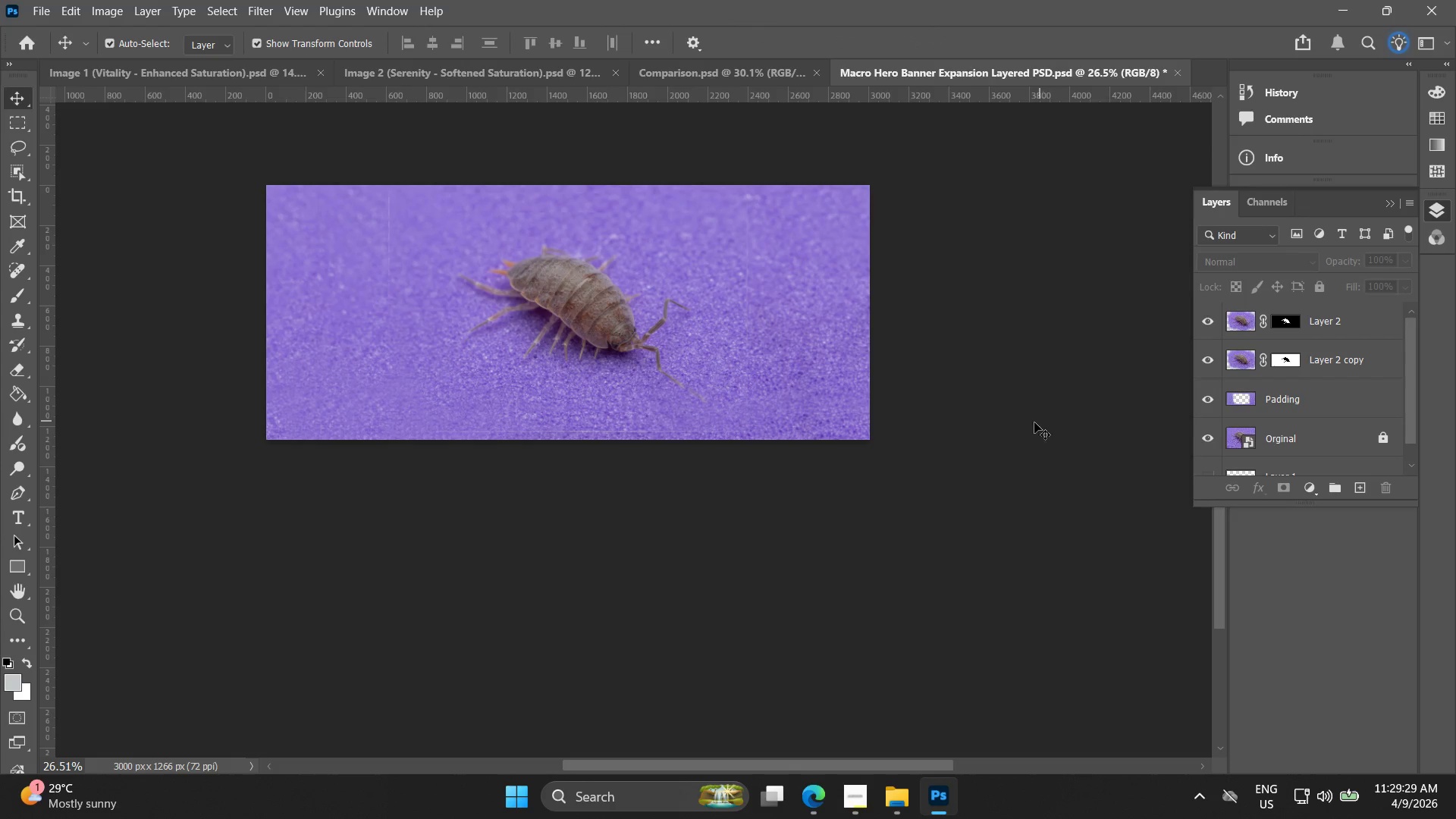 
key(Alt+AltLeft)
 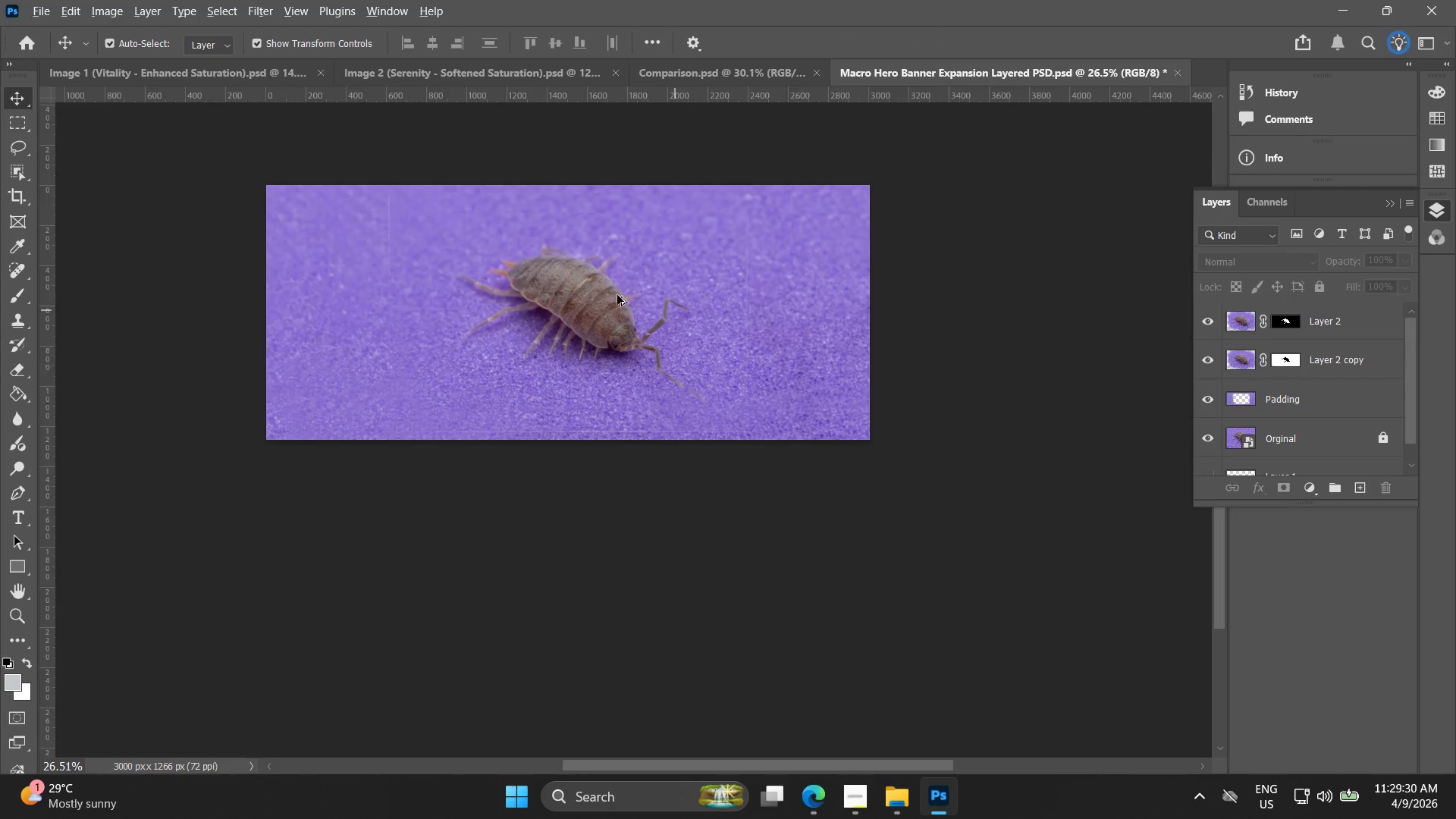 
scroll: coordinate [605, 293], scroll_direction: up, amount: 4.0
 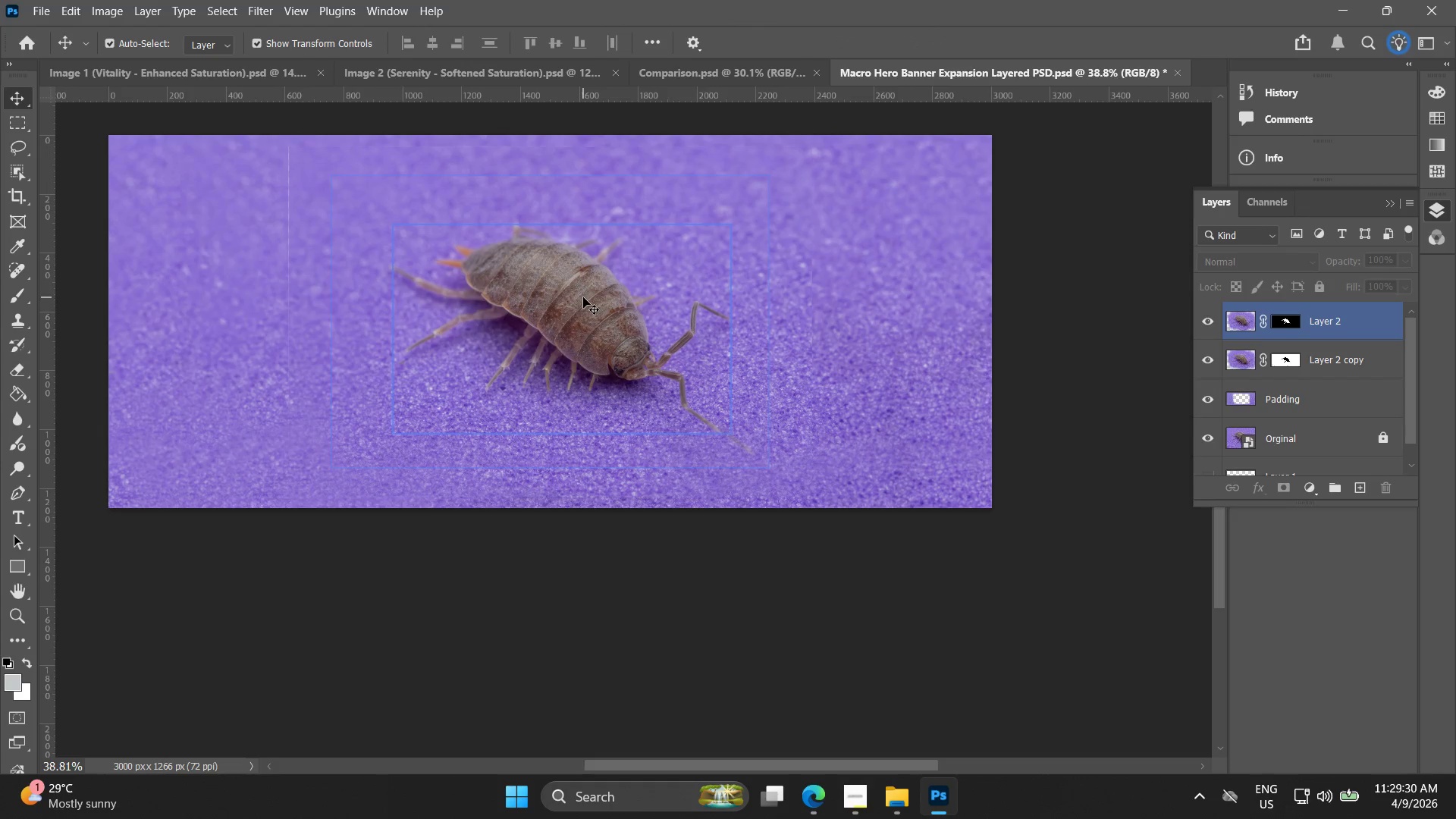 
left_click([583, 297])
 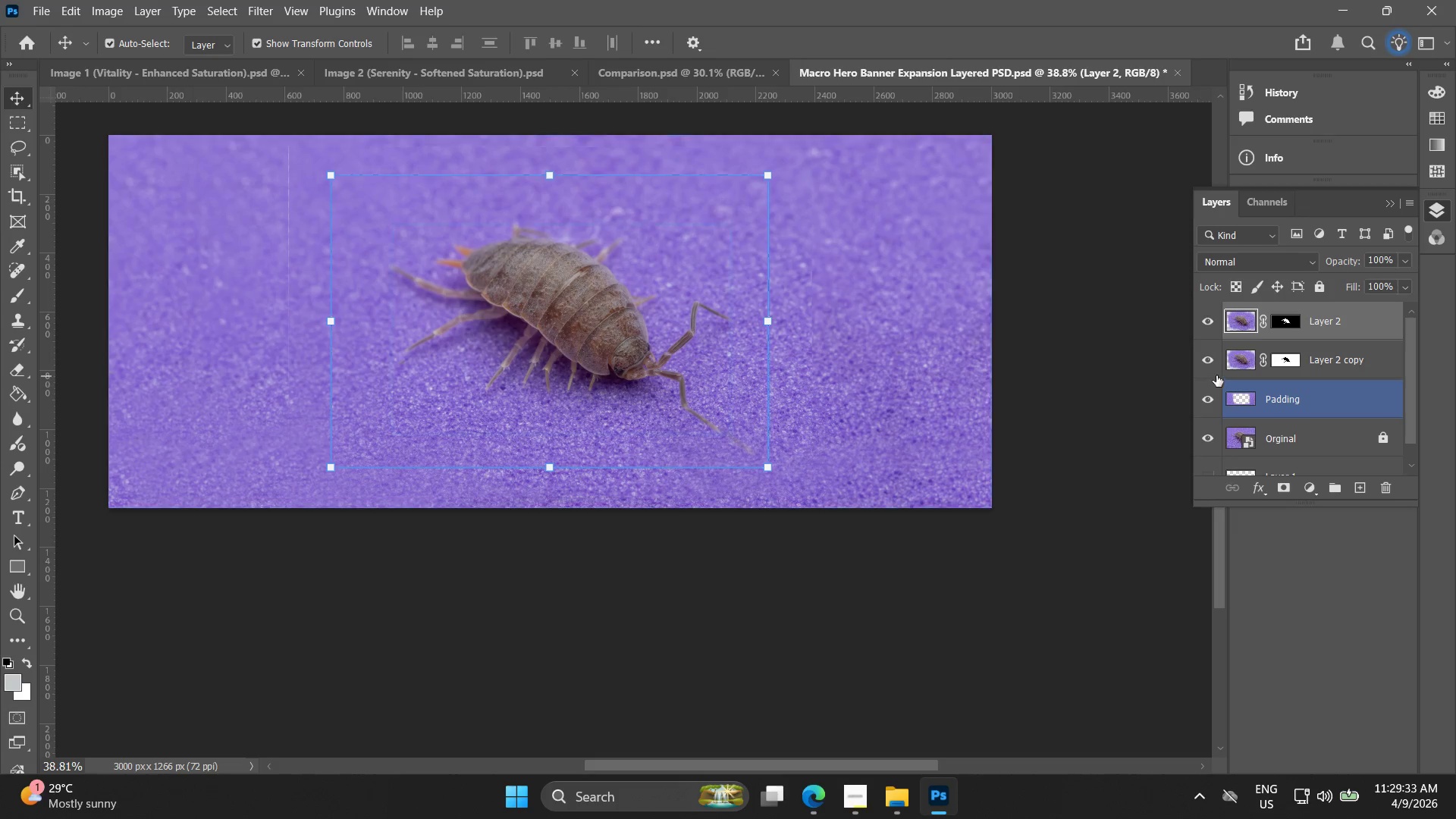 
left_click([1231, 397])
 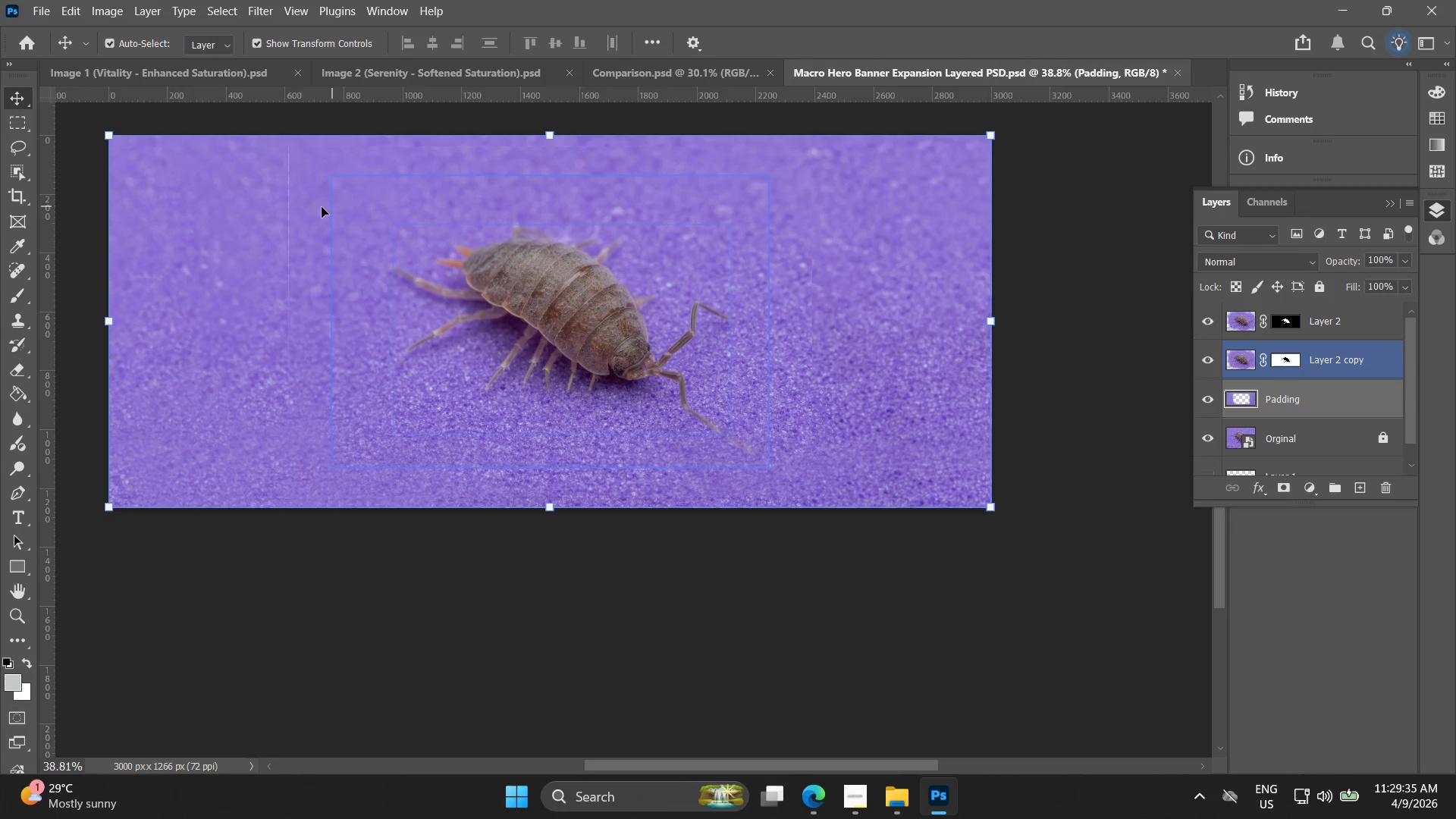 
left_click_drag(start_coordinate=[350, 204], to_coordinate=[292, 200])
 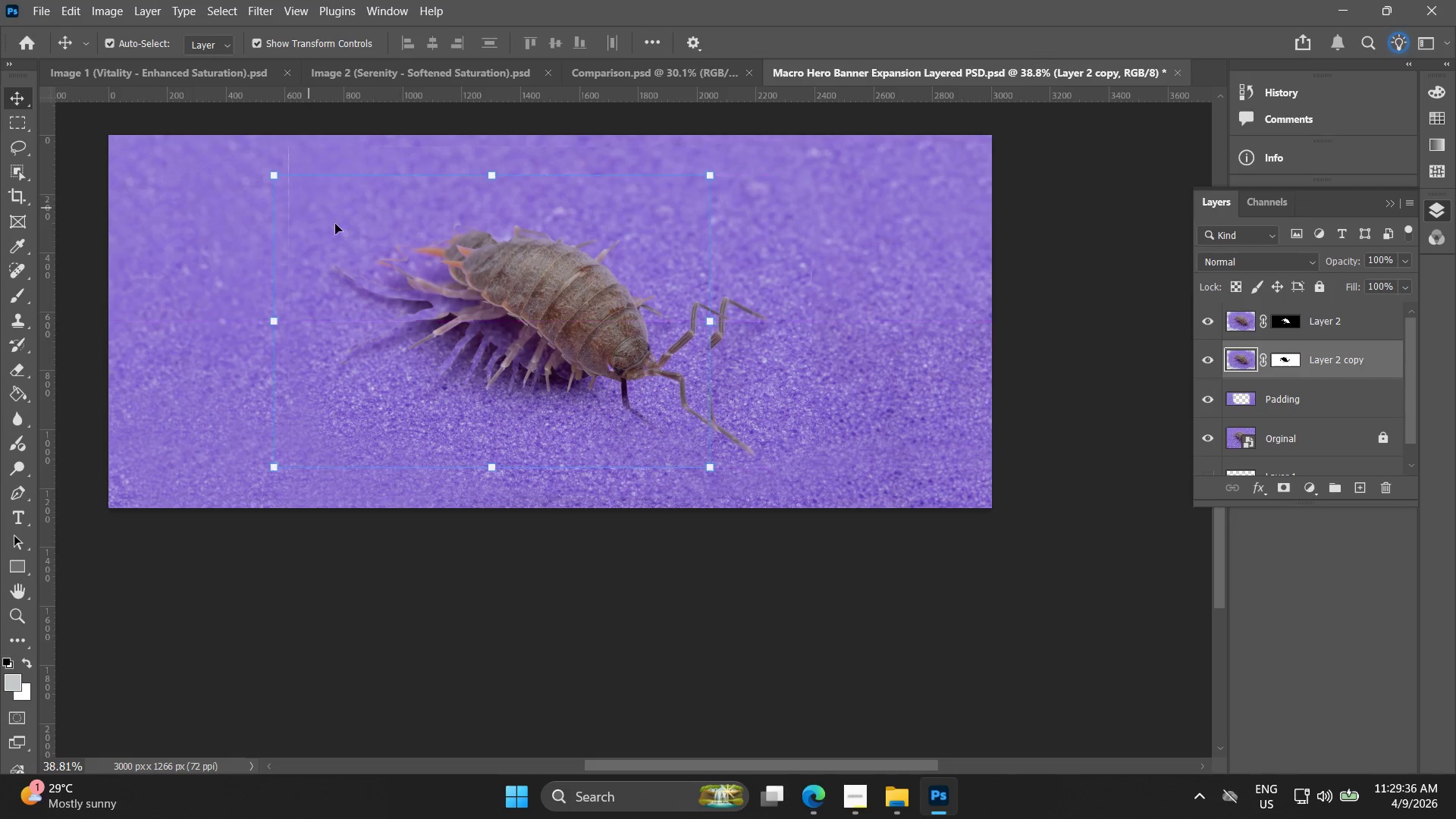 
key(Control+ControlLeft)
 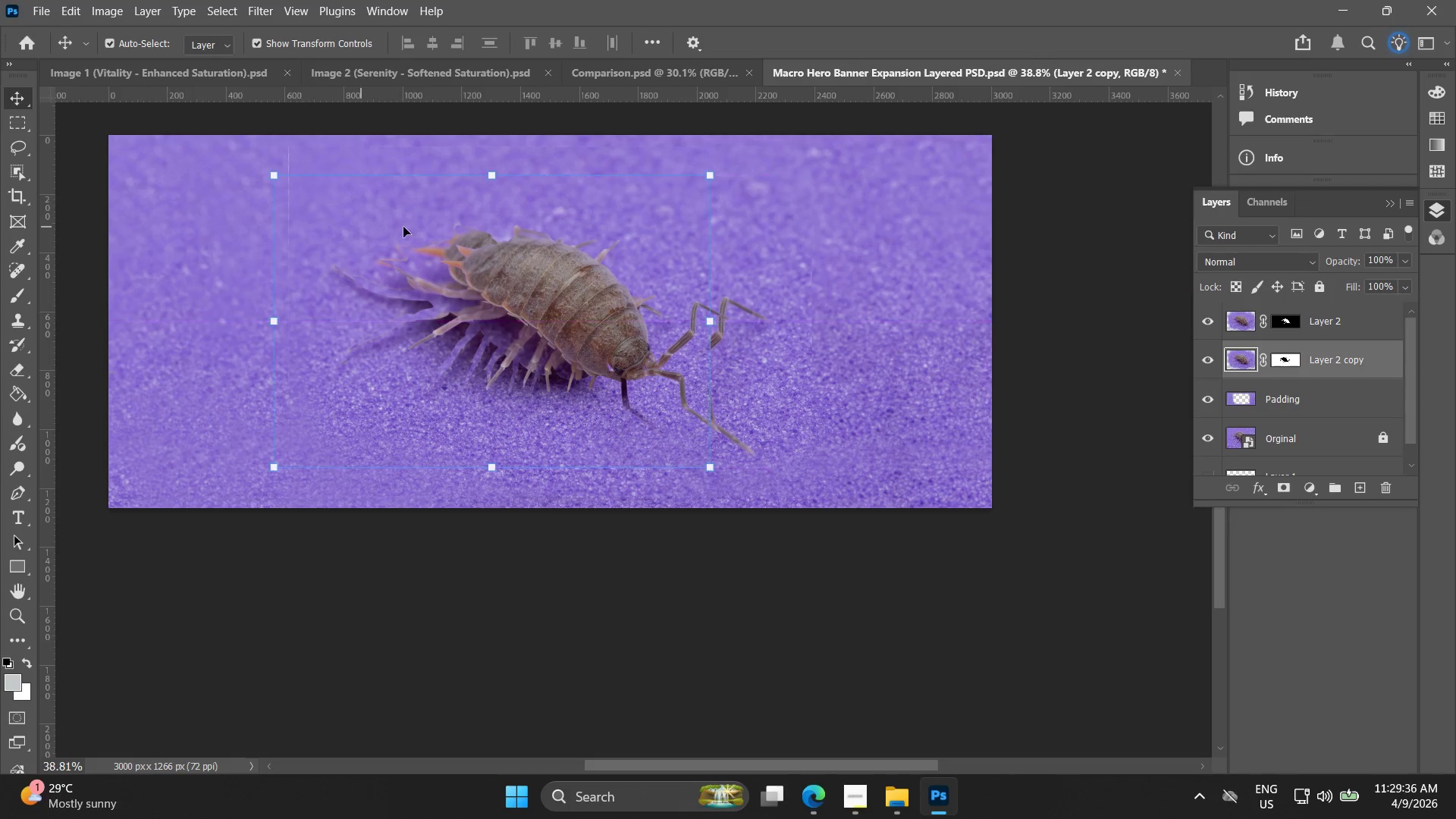 
key(Control+Z)
 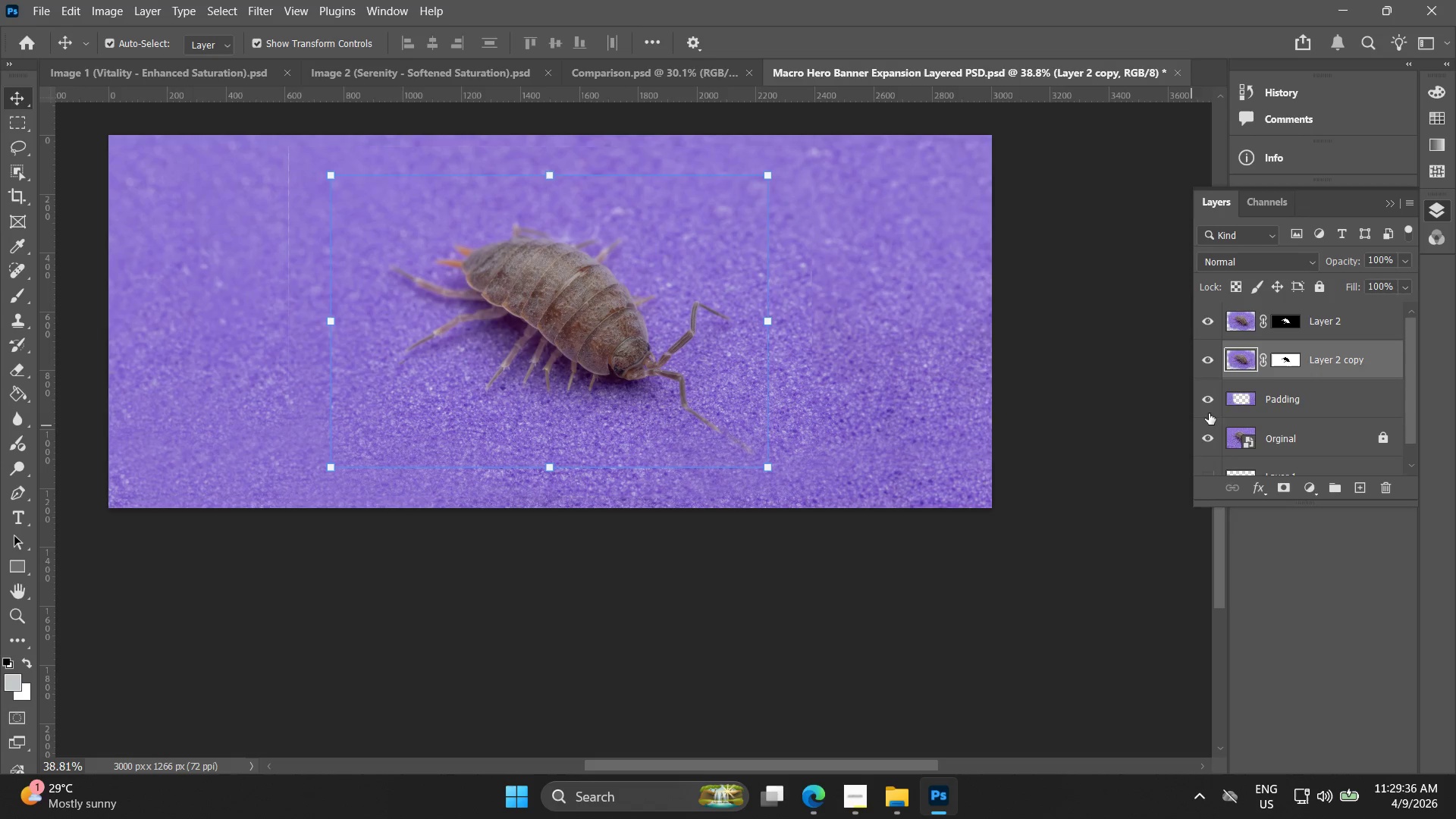 
left_click([1250, 410])
 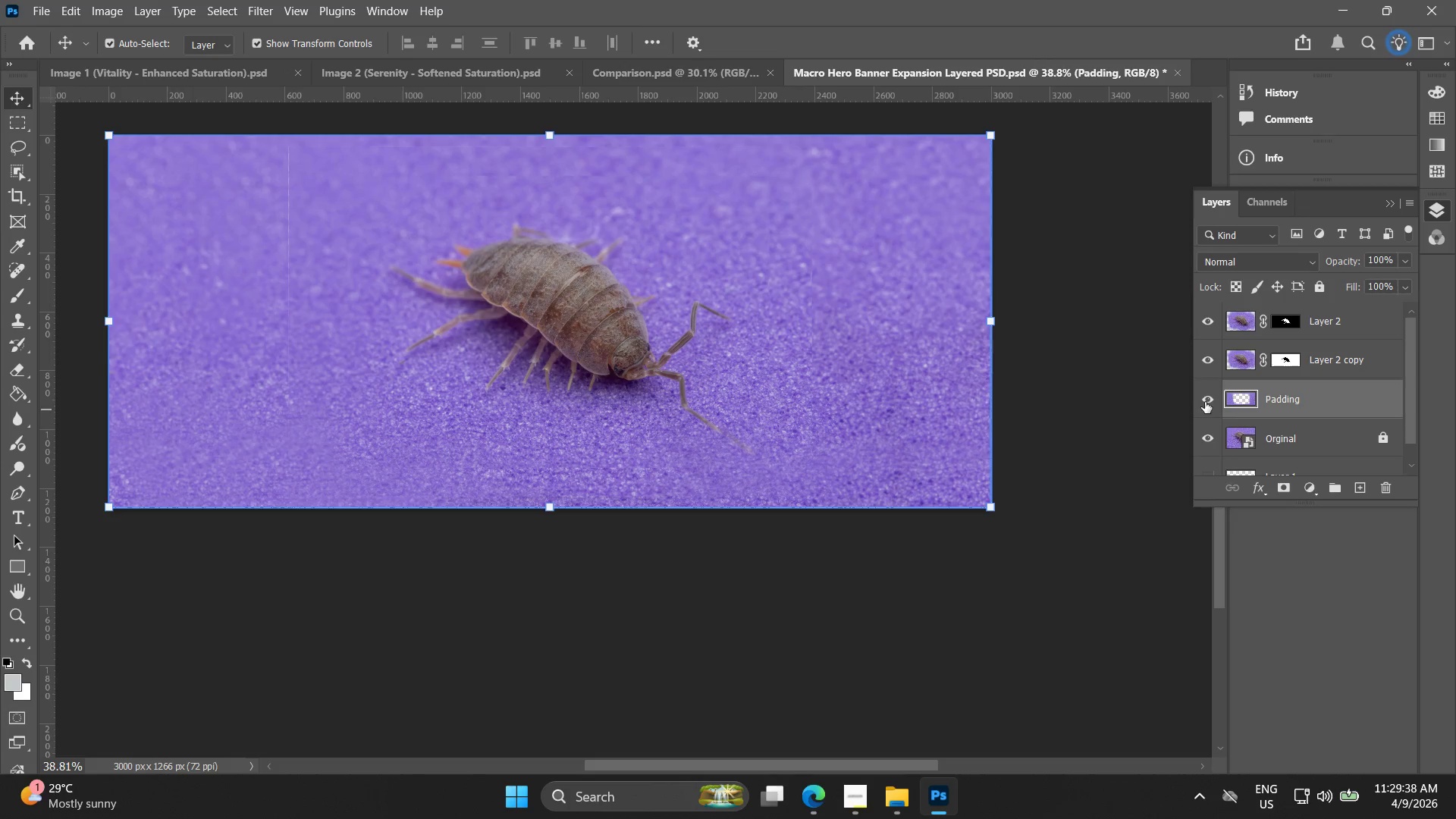 
double_click([1207, 401])
 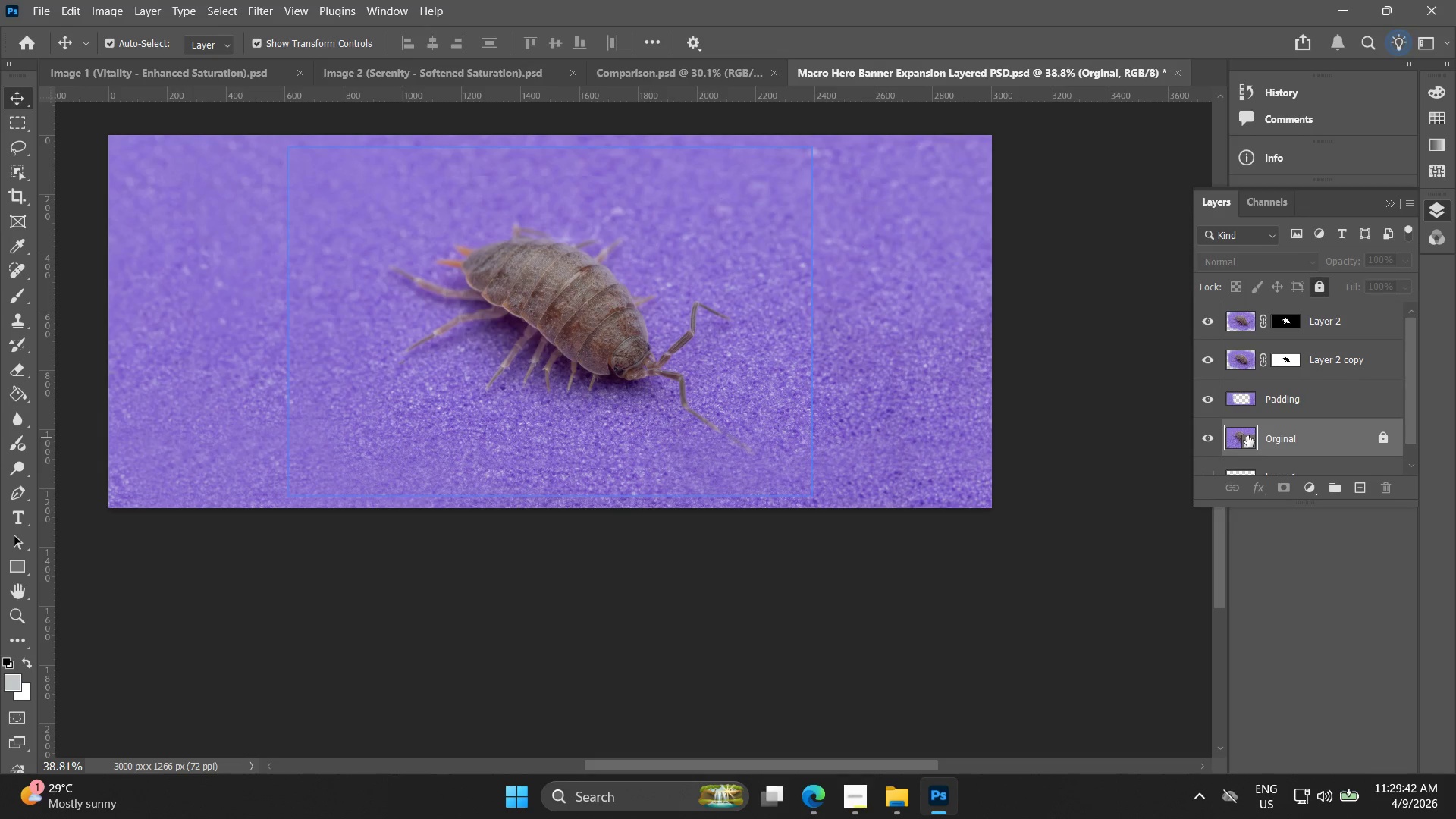 
right_click([1247, 435])
 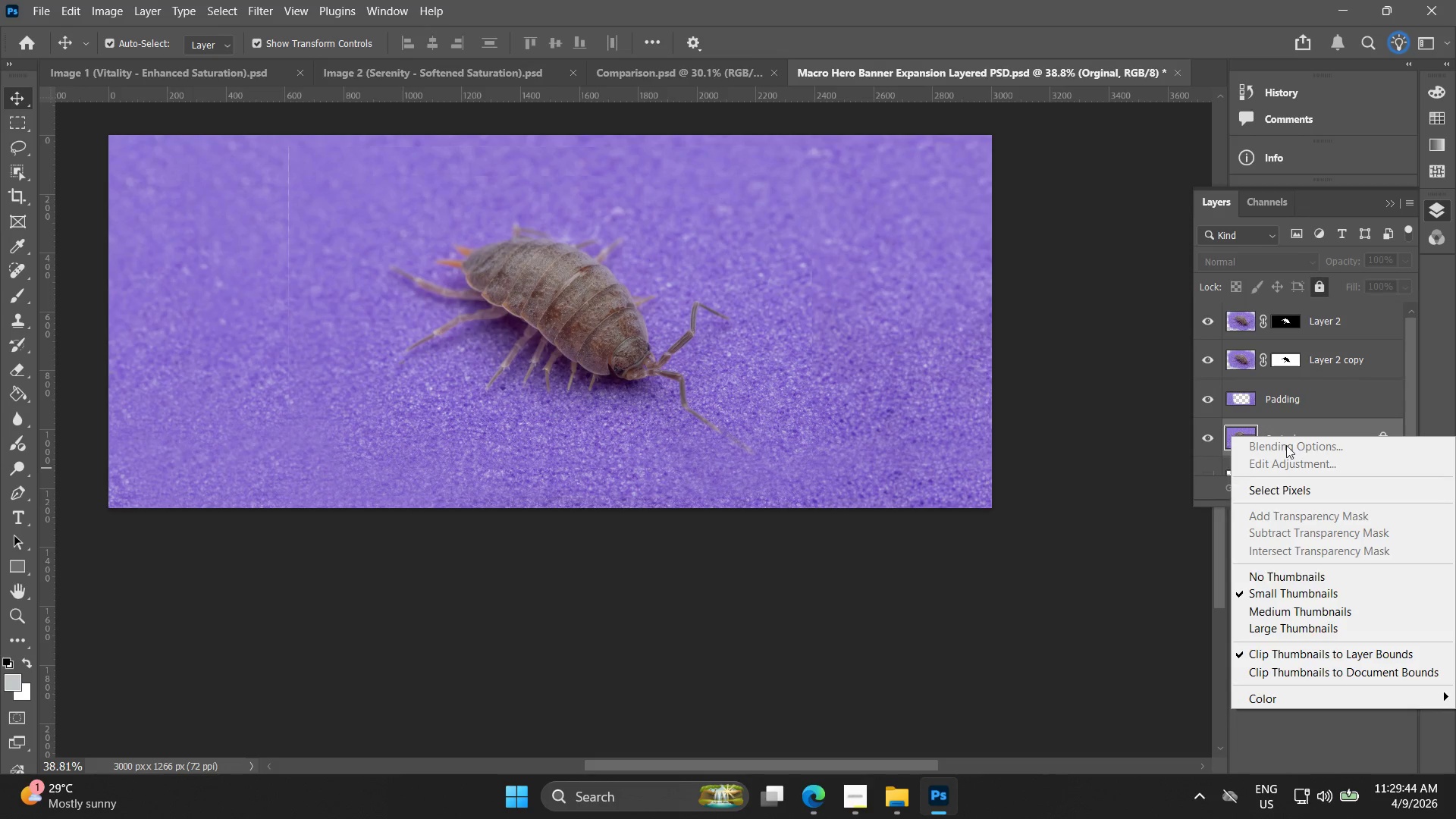 
left_click([1282, 406])
 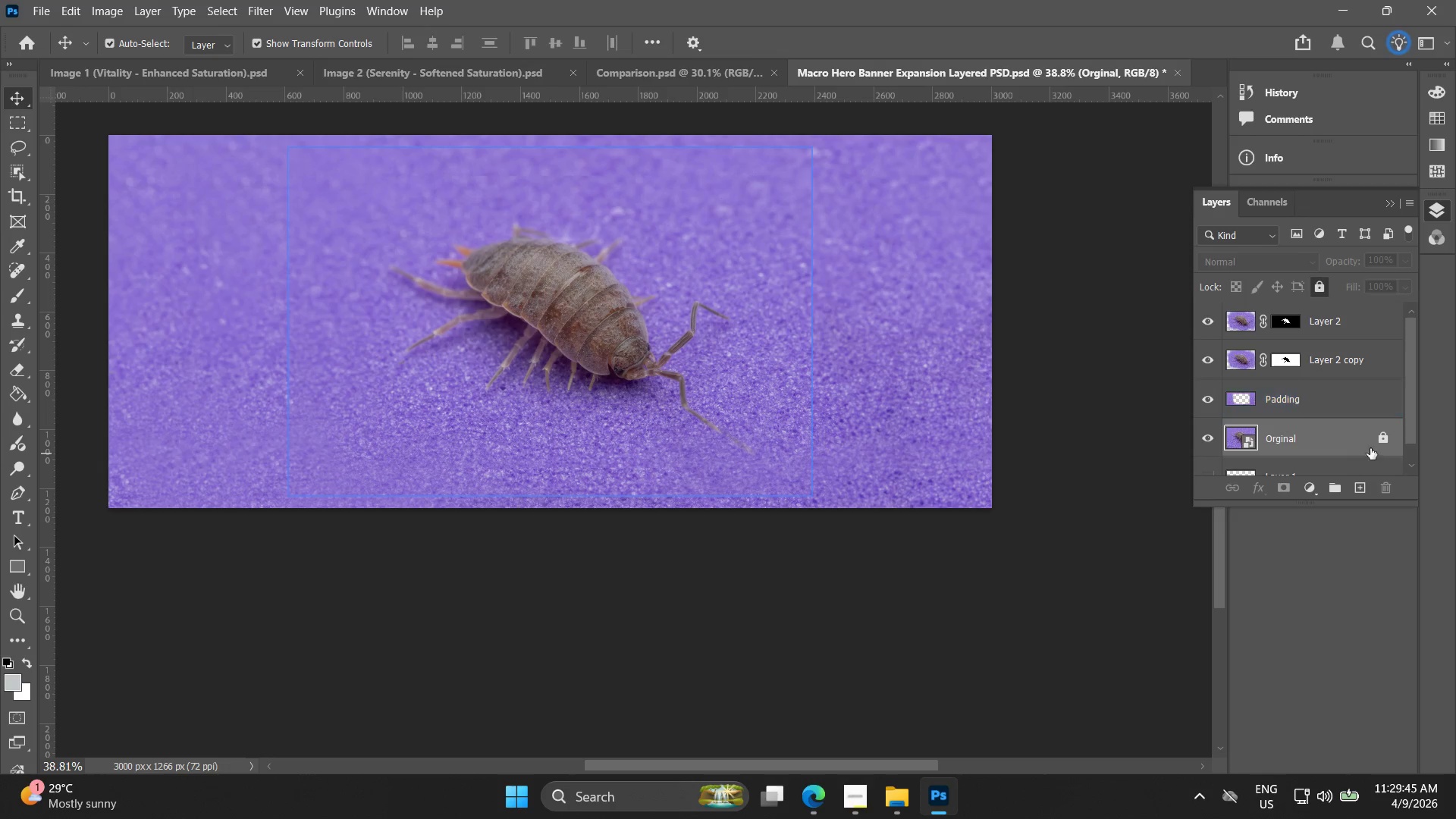 
left_click([1377, 441])
 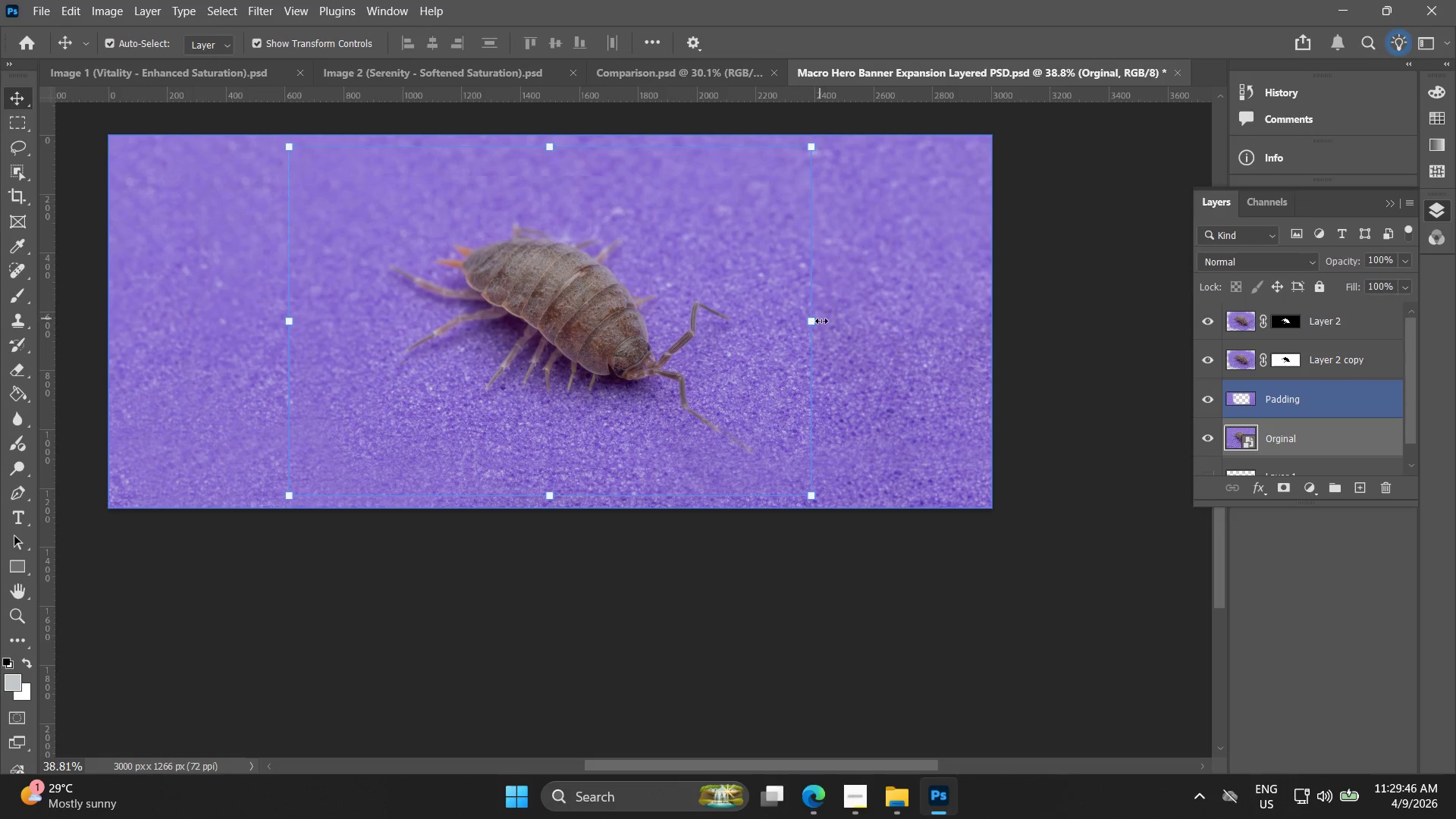 
left_click_drag(start_coordinate=[821, 321], to_coordinate=[832, 320])
 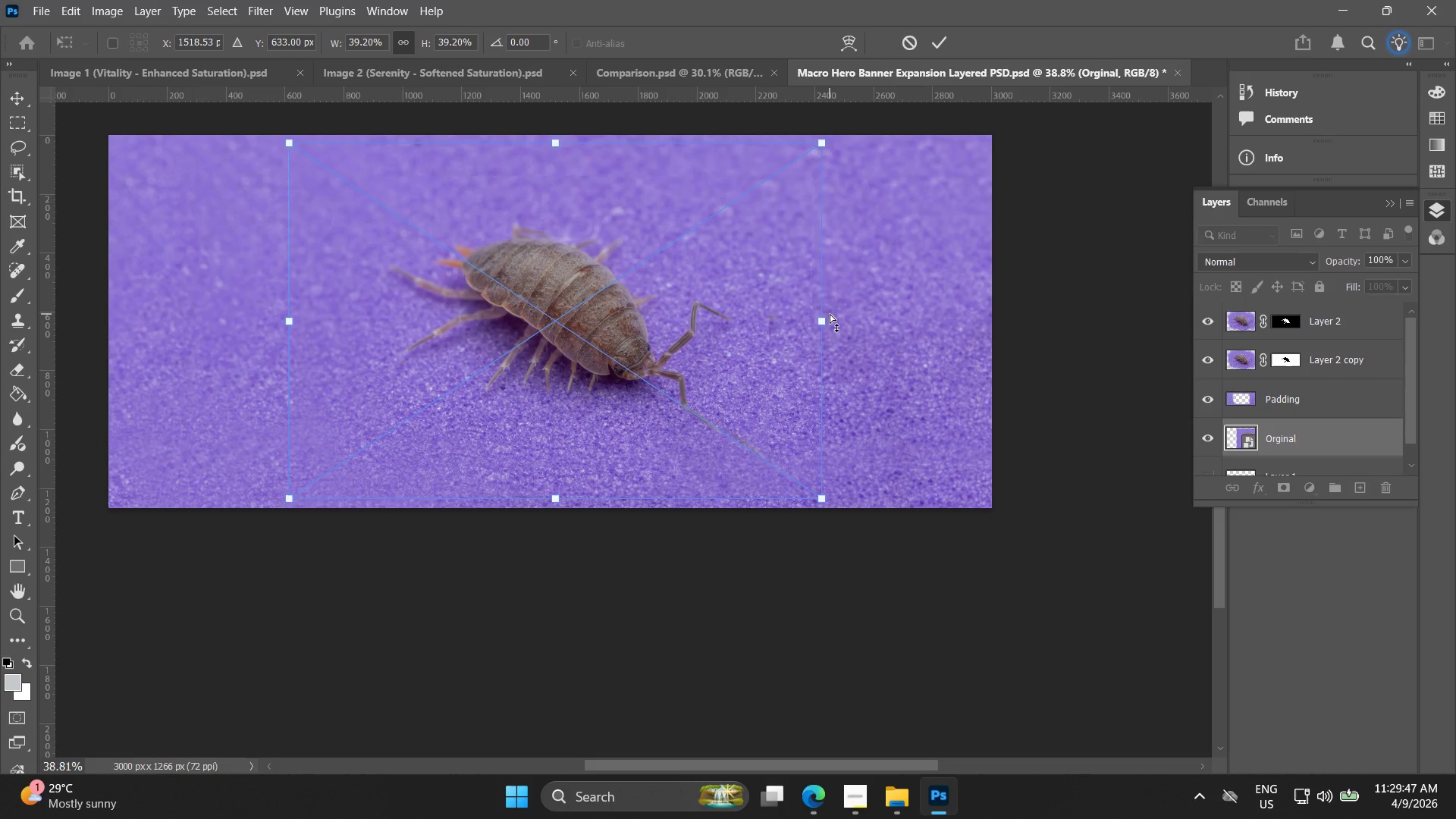 
key(Control+ControlLeft)
 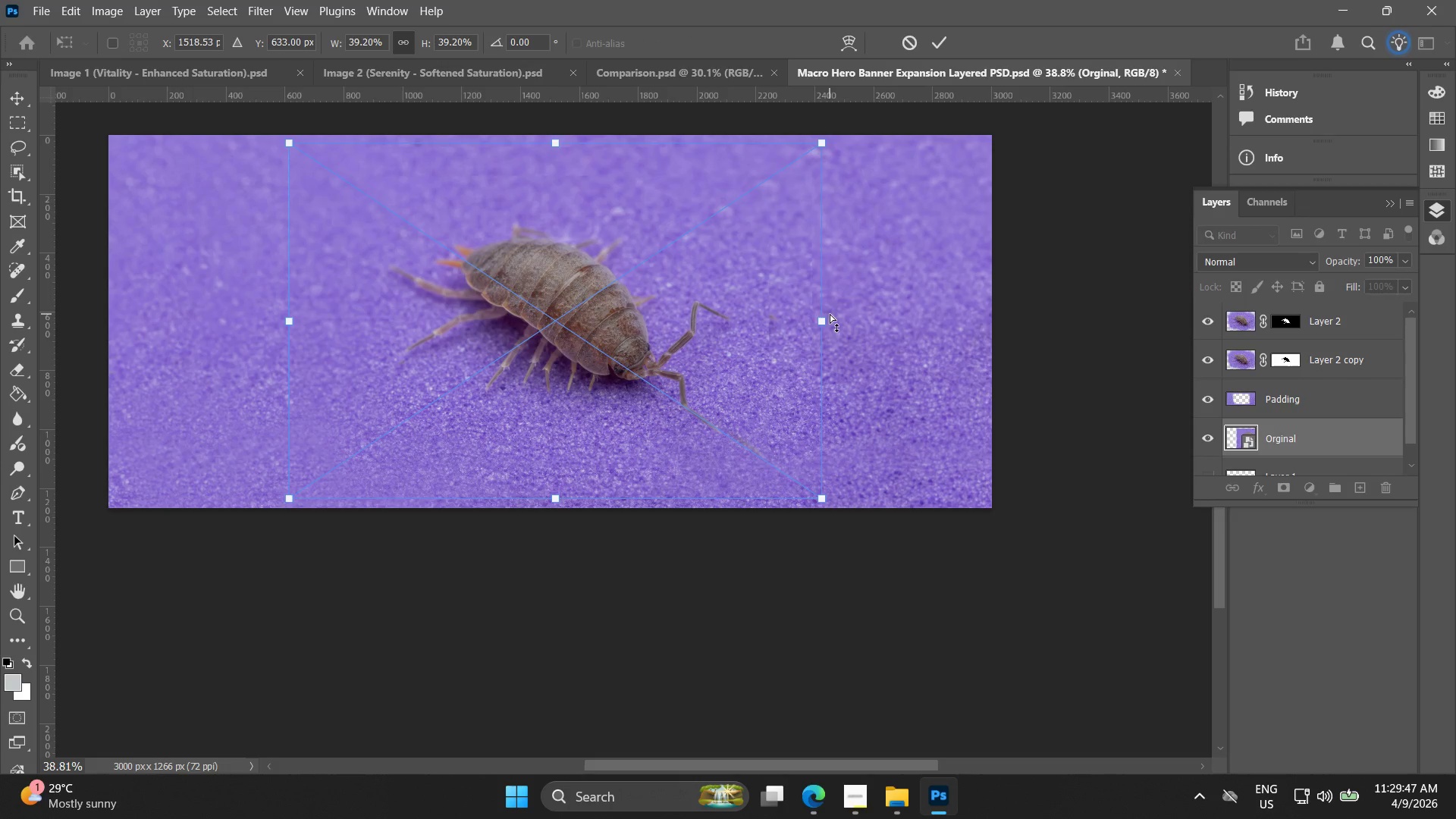 
key(Control+Z)
 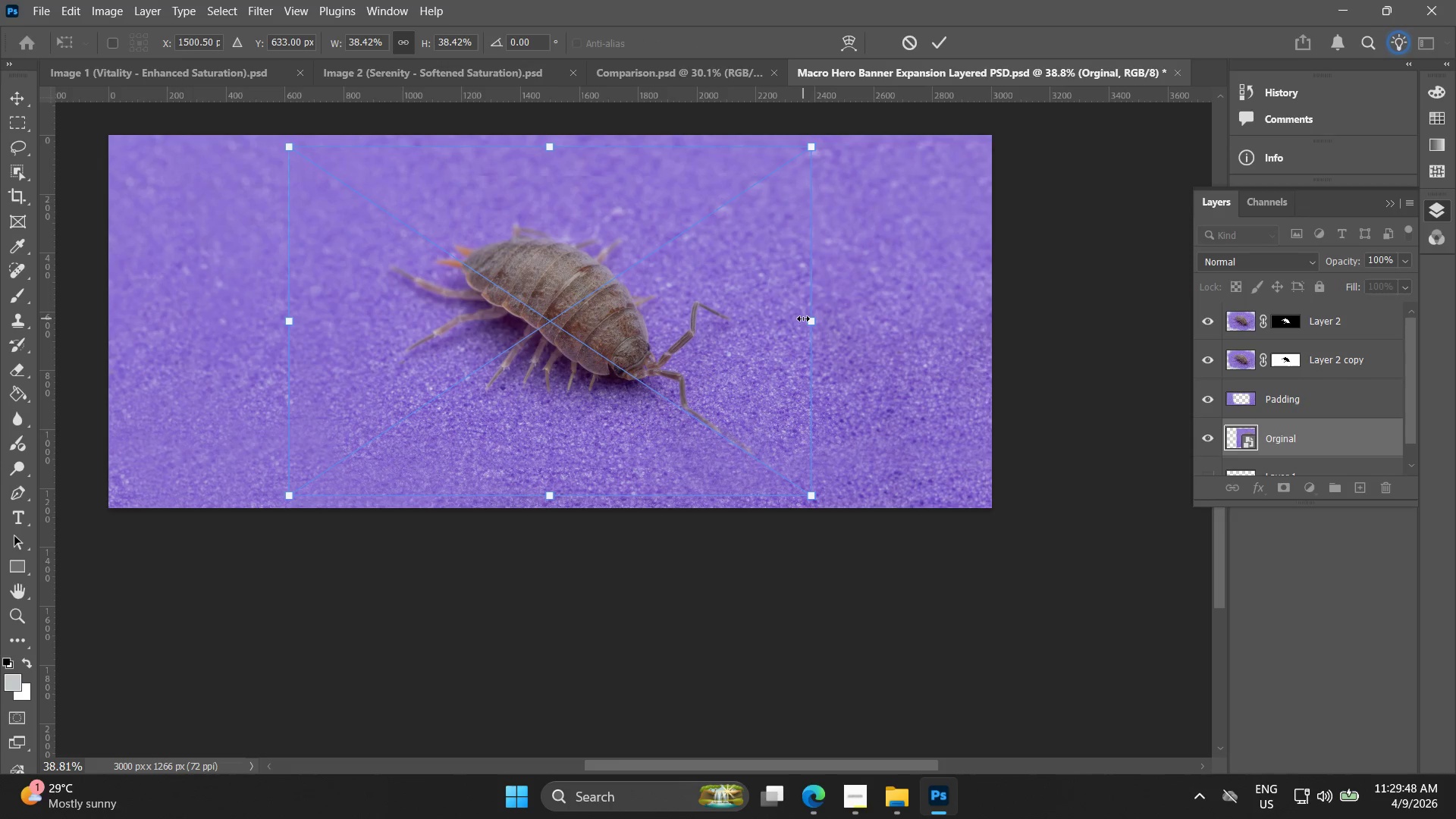 
hold_key(key=AltLeft, duration=1.5)
left_click_drag(start_coordinate=[812, 316], to_coordinate=[827, 324])
 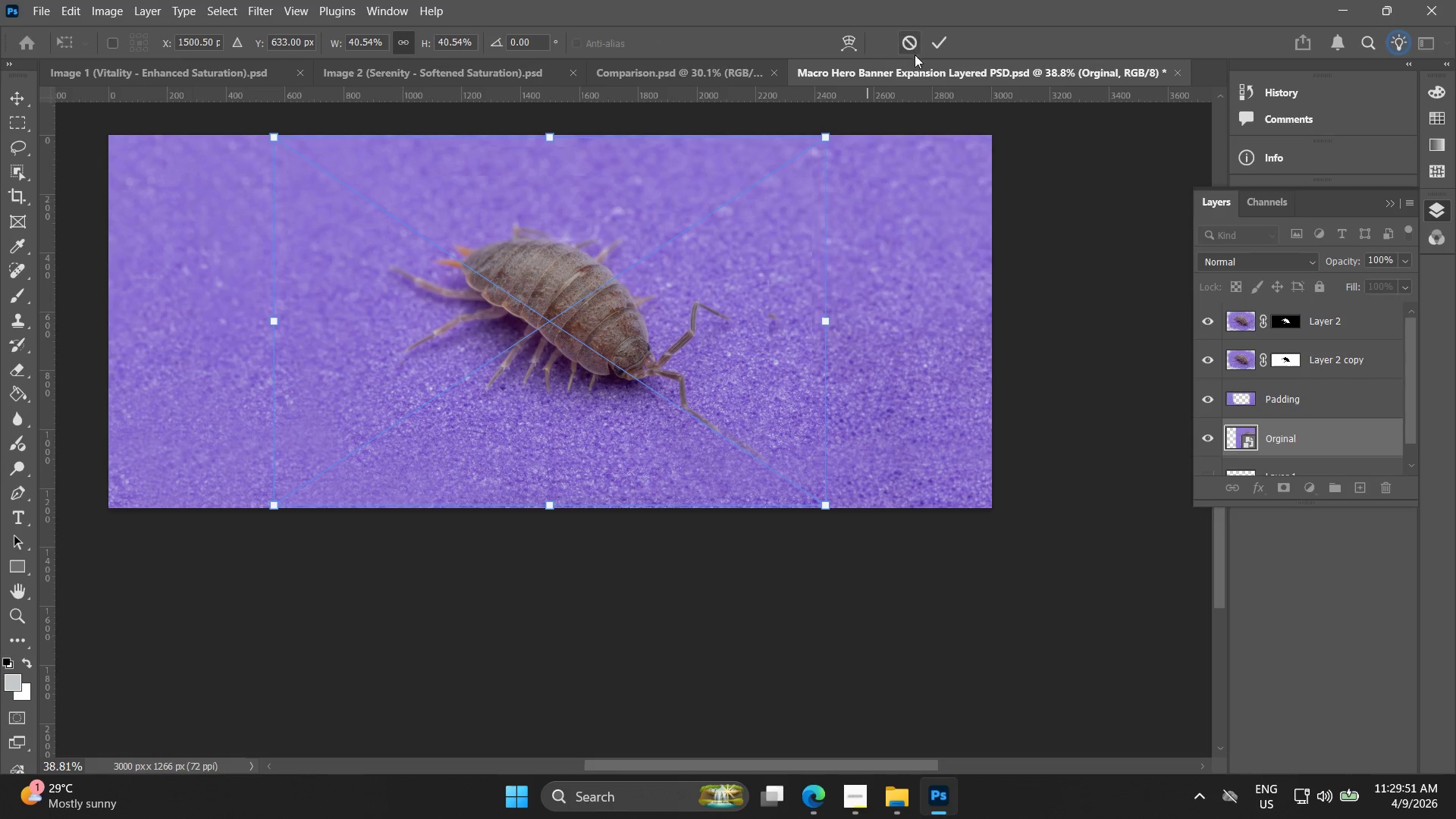 
hold_key(key=AltLeft, duration=1.0)
 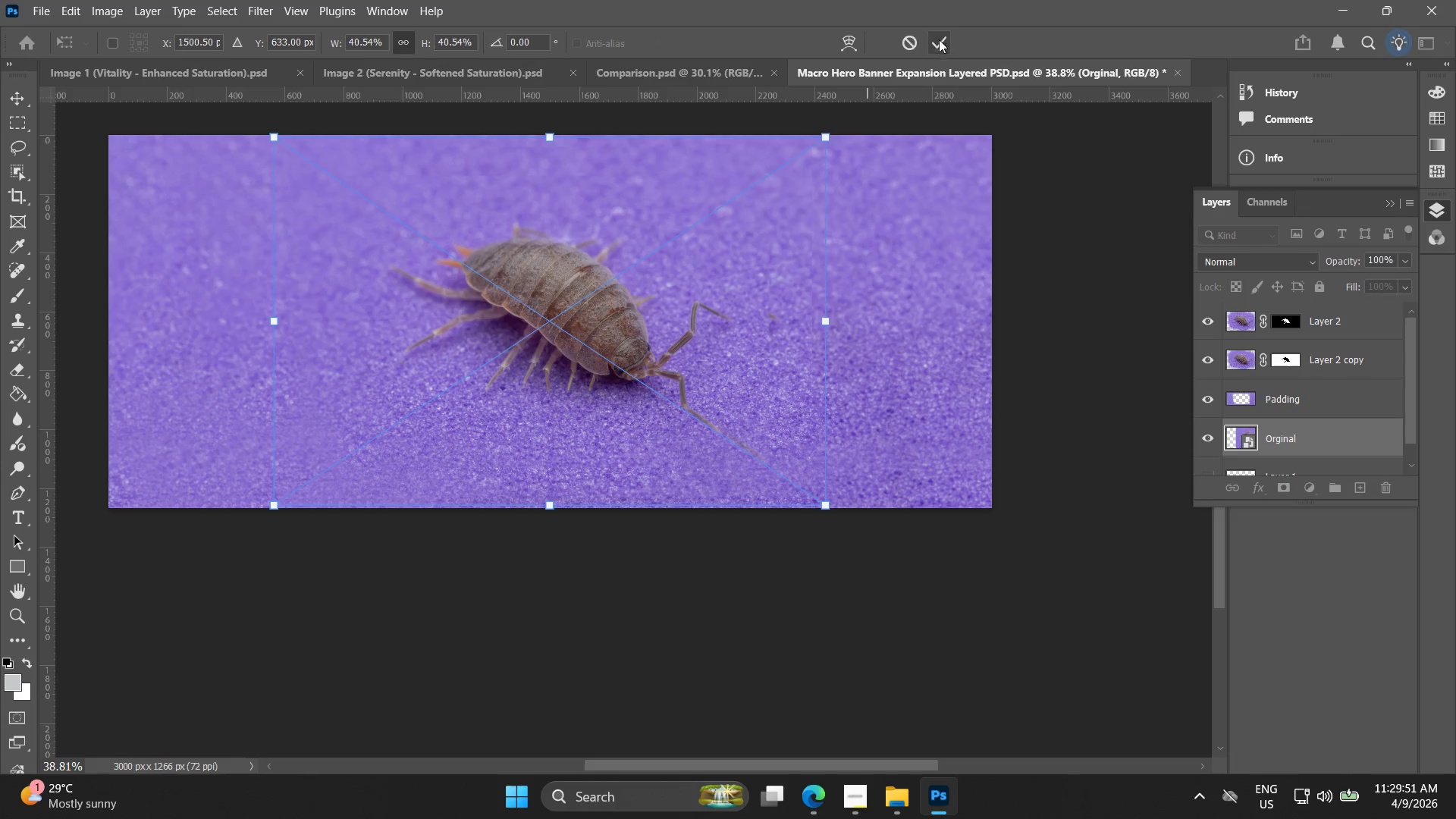 
double_click([1034, 375])
 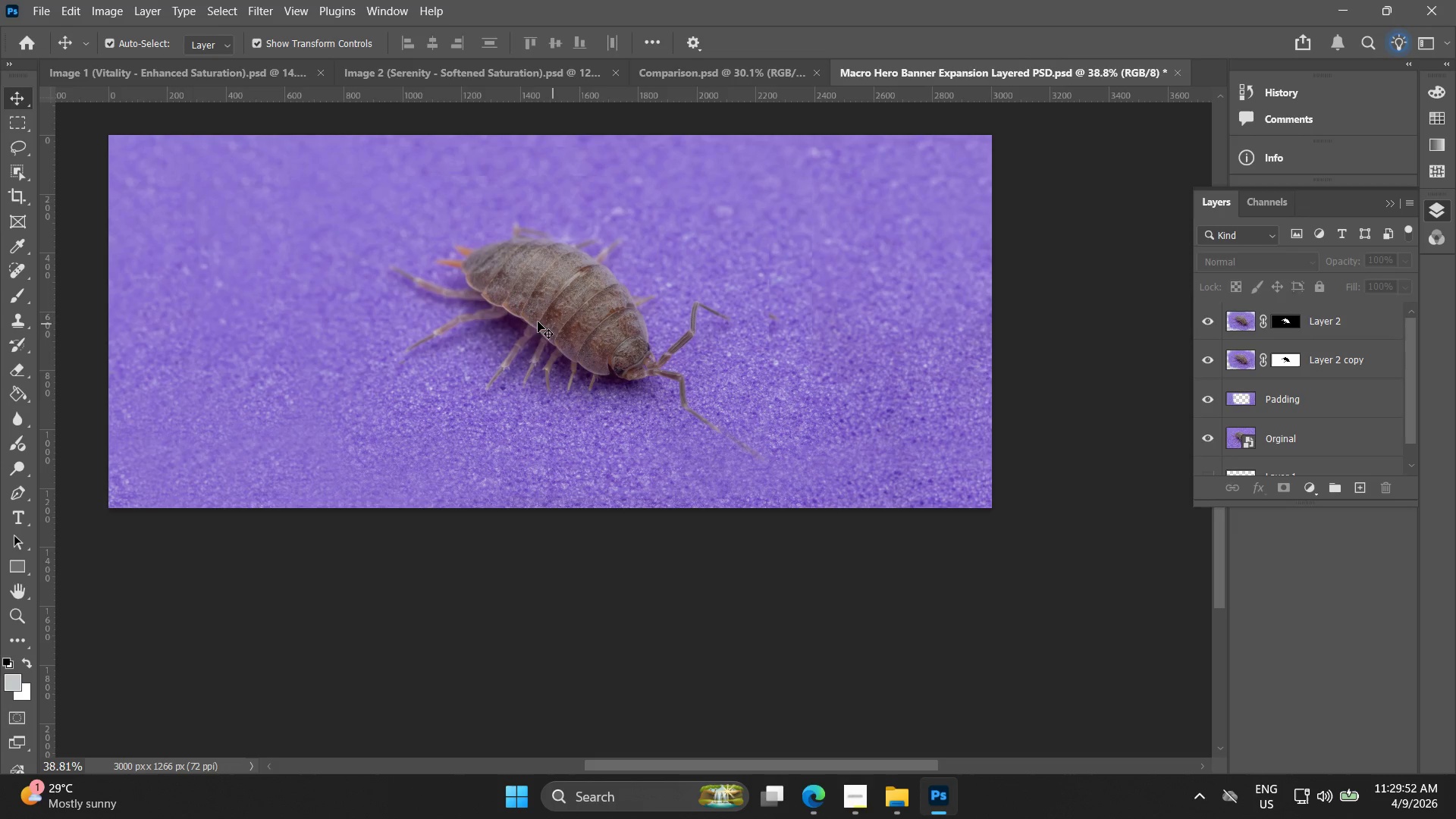 
left_click([557, 312])
 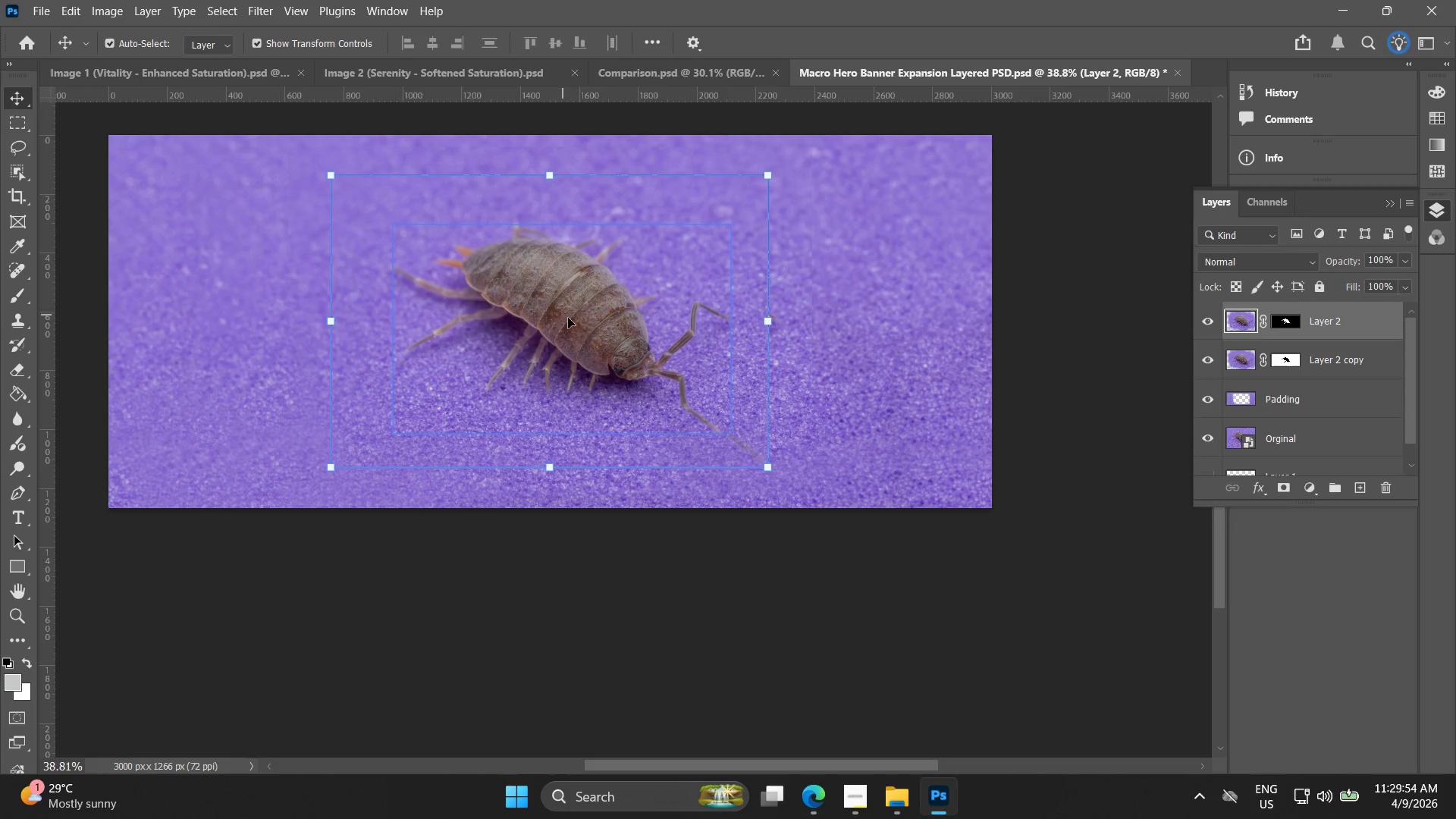 
left_click([719, 576])
 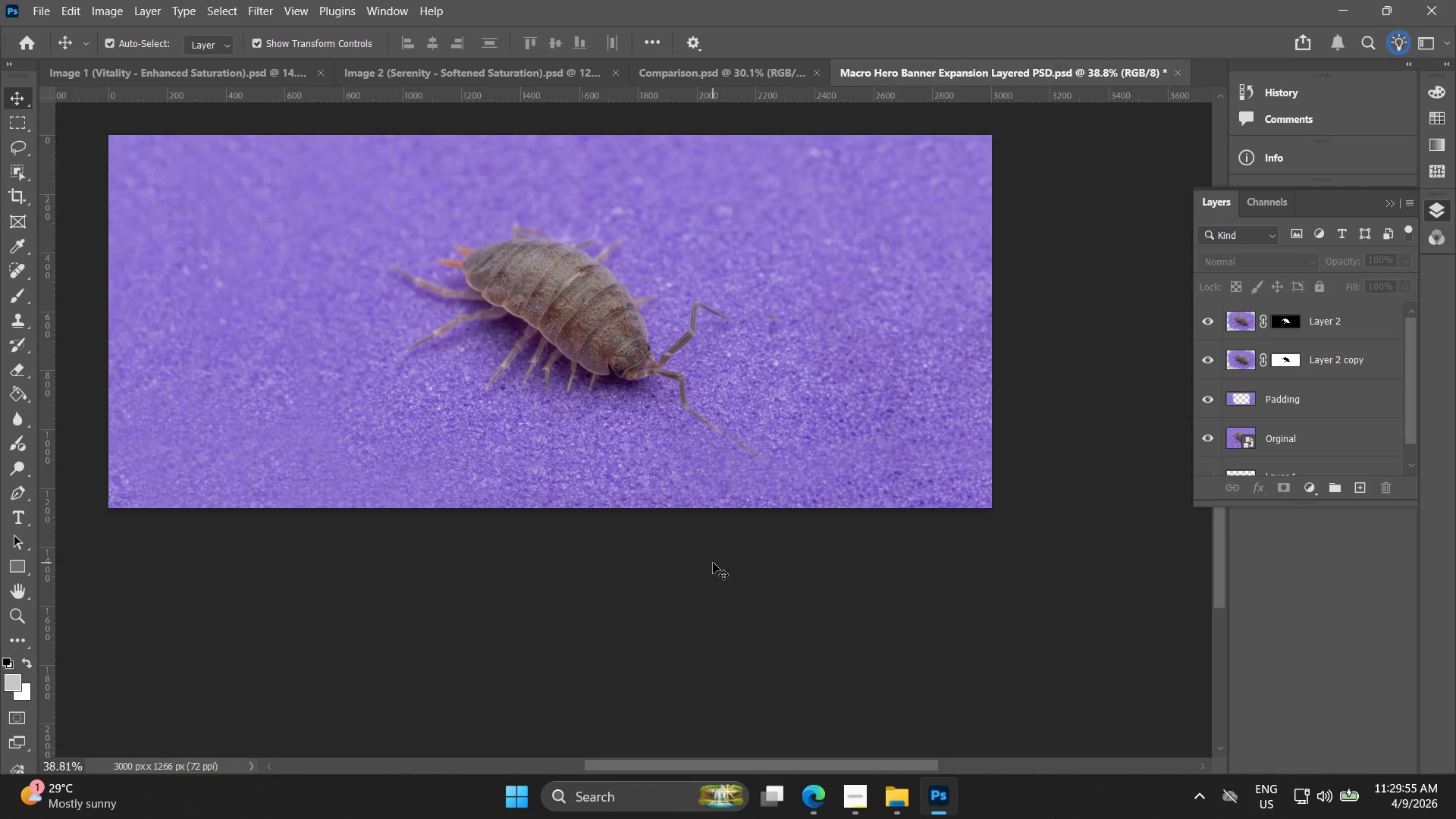 
key(Alt+AltLeft)
 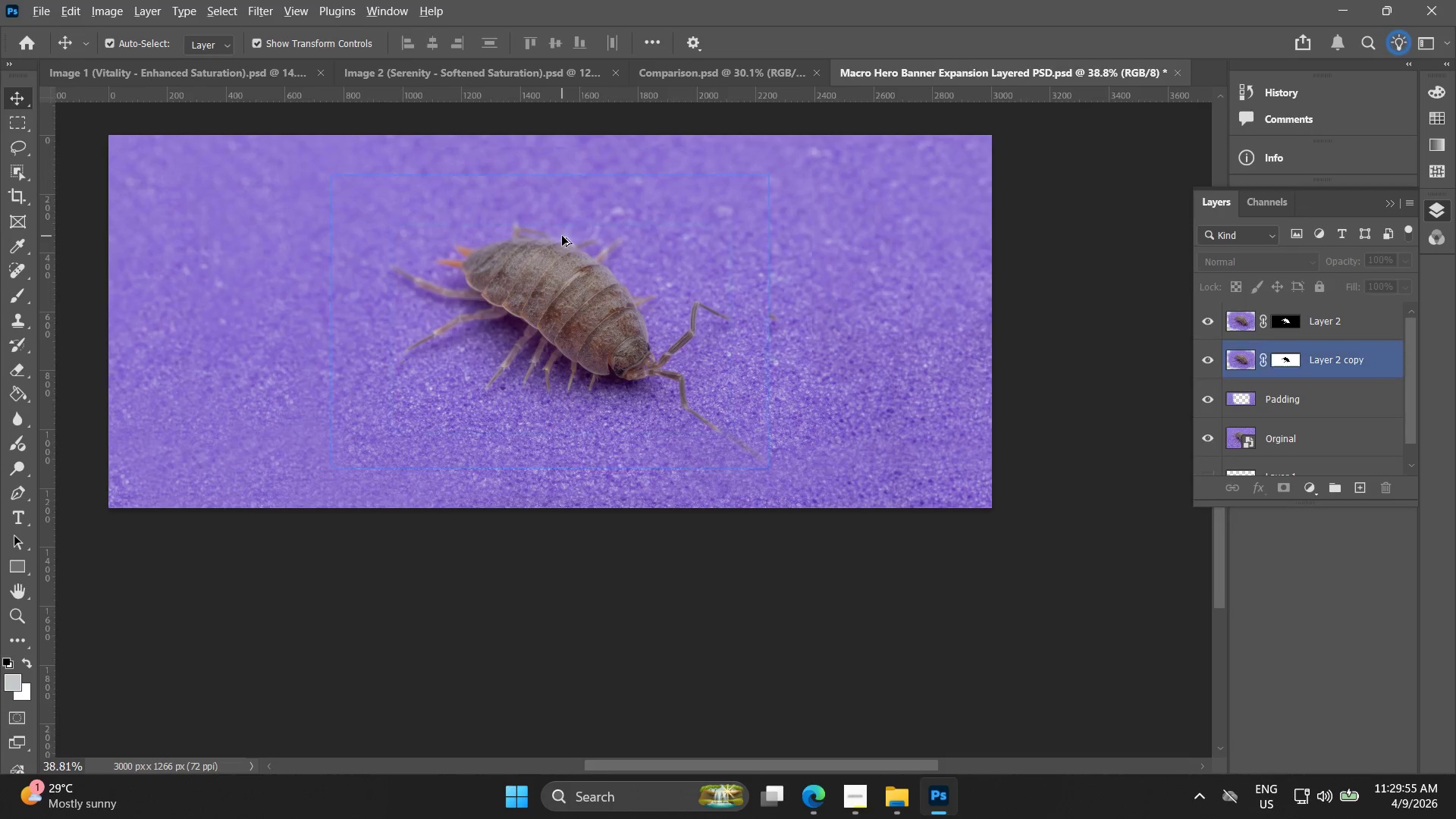 
hold_key(key=Space, duration=0.38)
 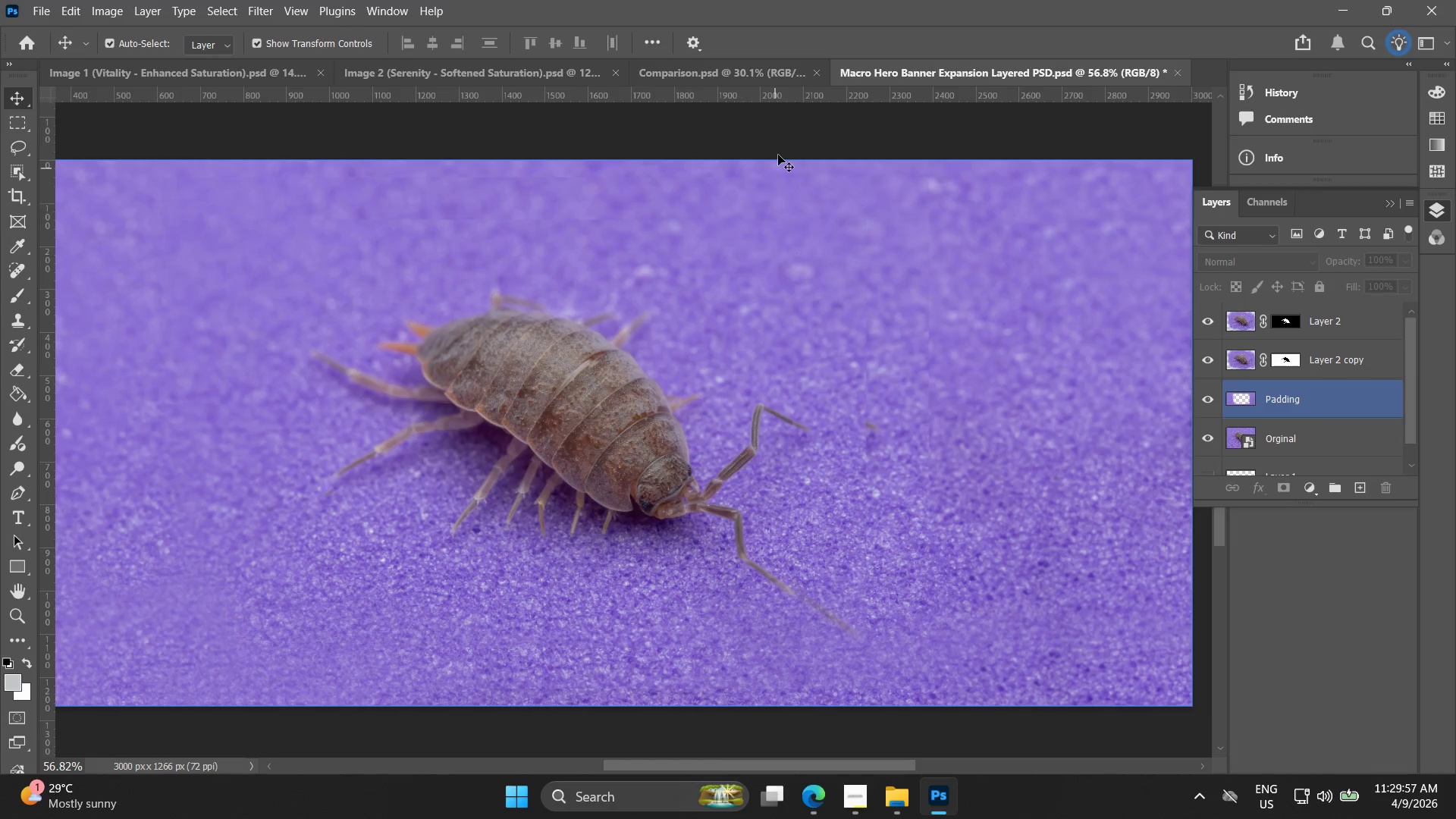 
left_click_drag(start_coordinate=[593, 406], to_coordinate=[594, 458])
 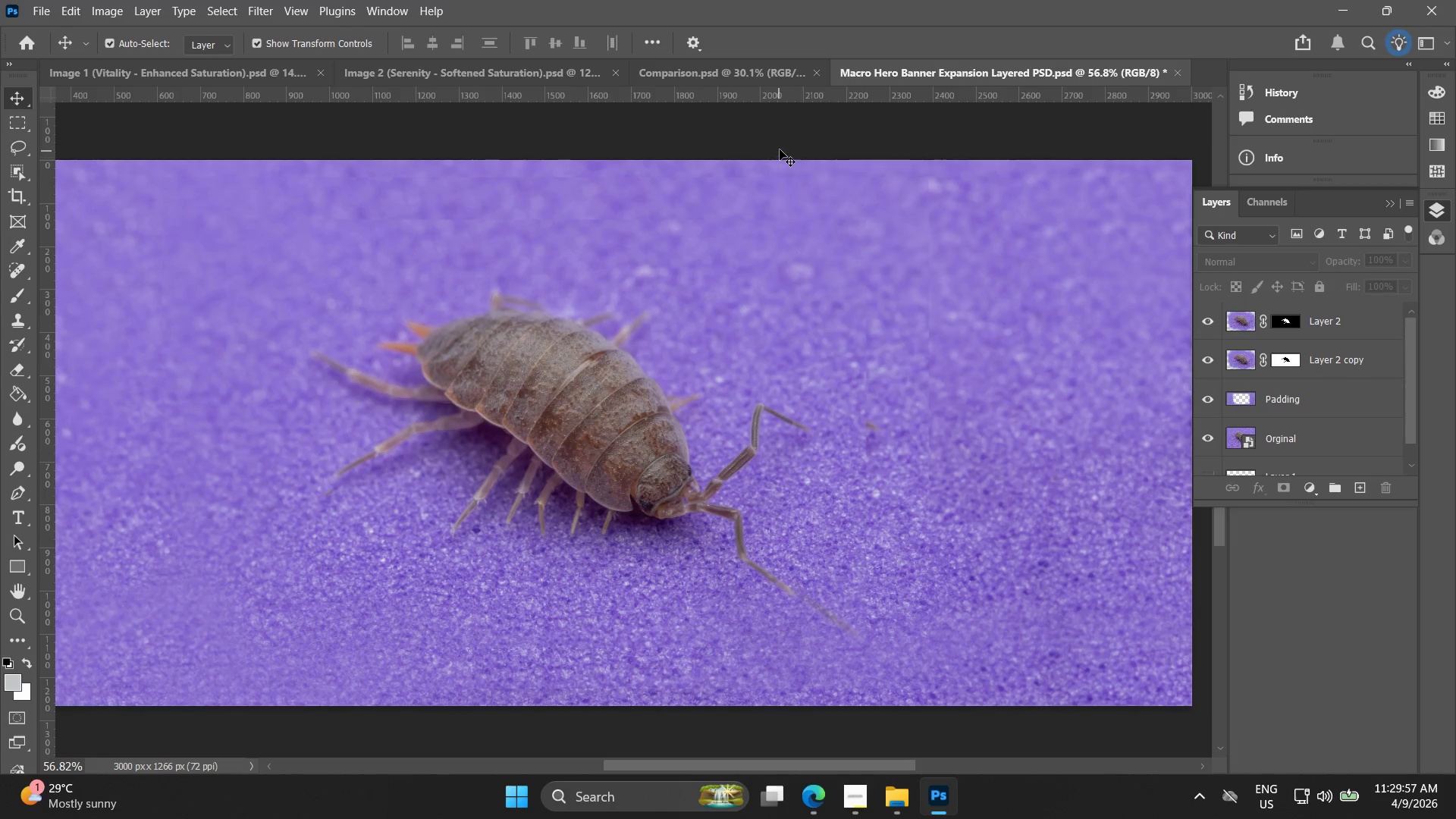 
scroll: coordinate [563, 236], scroll_direction: up, amount: 4.0
 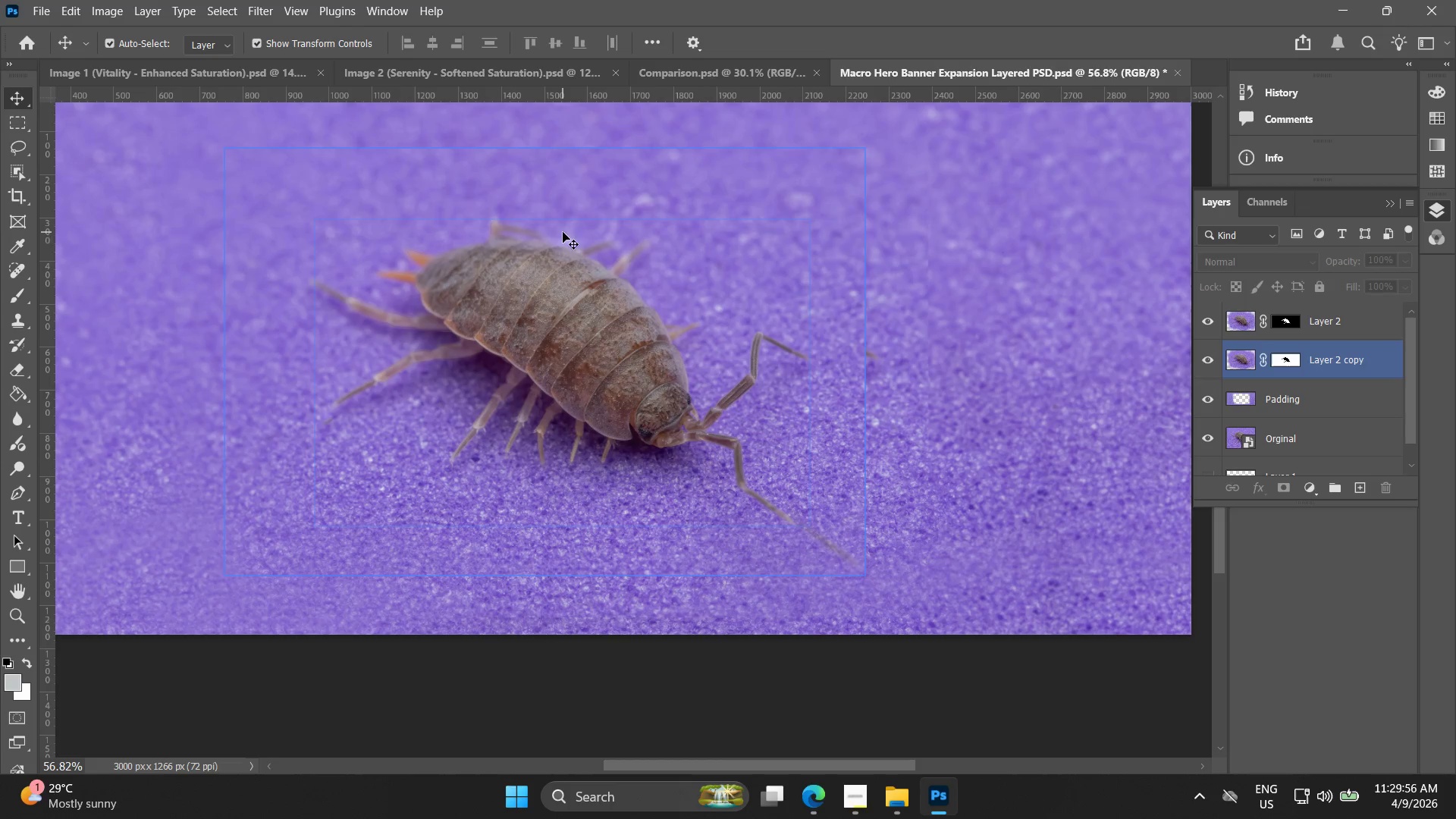 
key(Alt+AltLeft)
 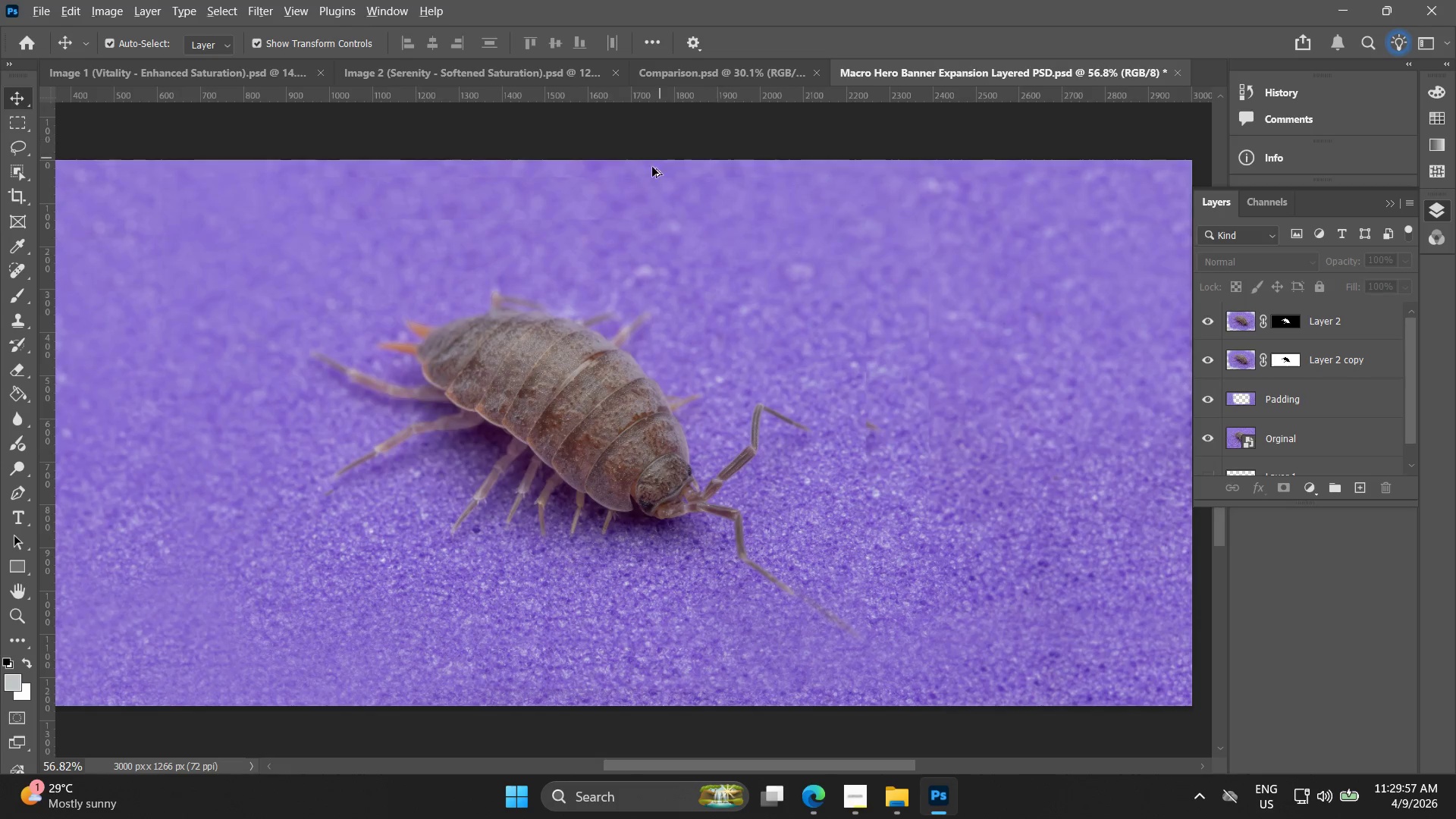 
left_click_drag(start_coordinate=[567, 263], to_coordinate=[624, 290])
 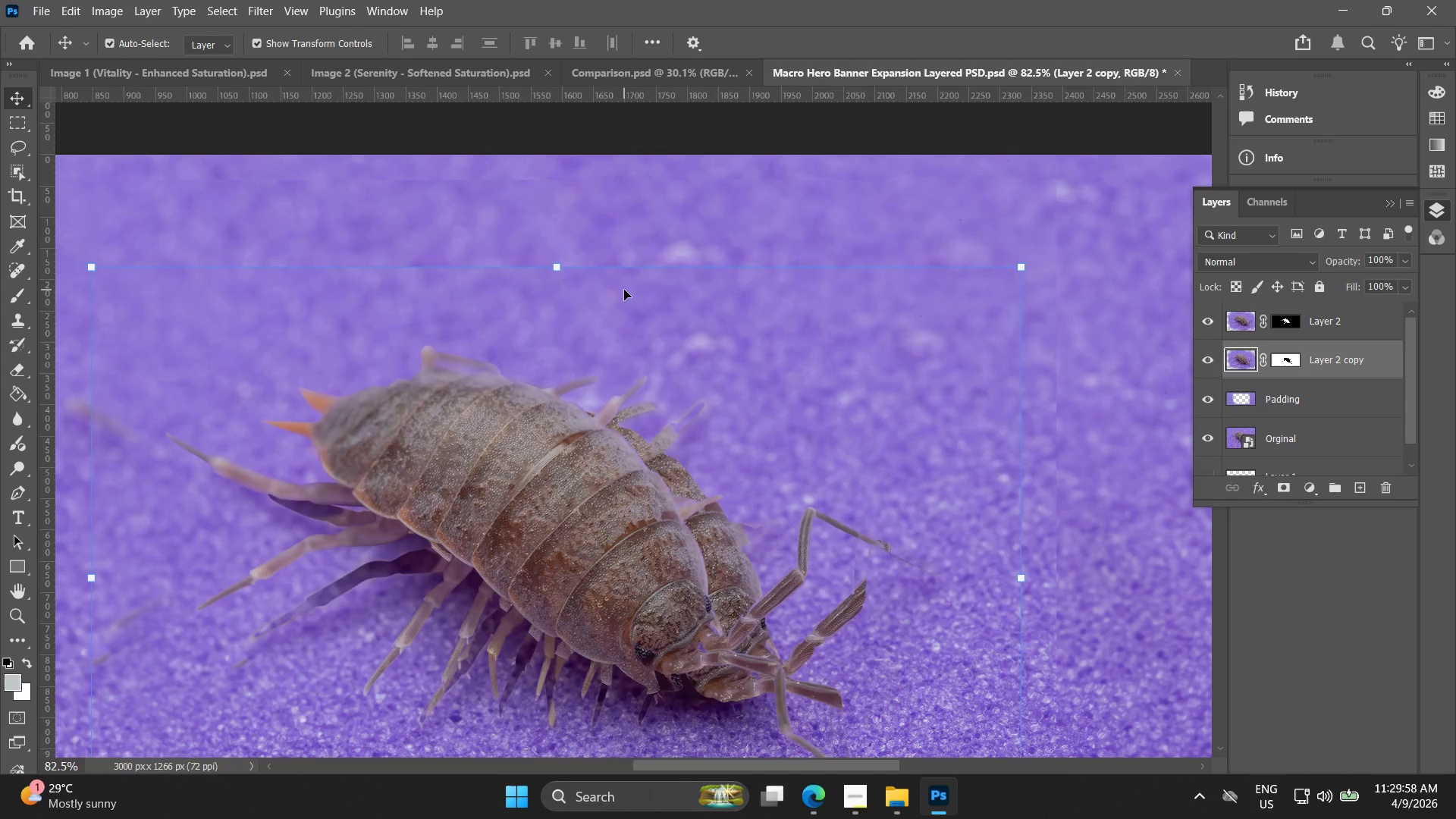 
scroll: coordinate [642, 177], scroll_direction: up, amount: 4.0
 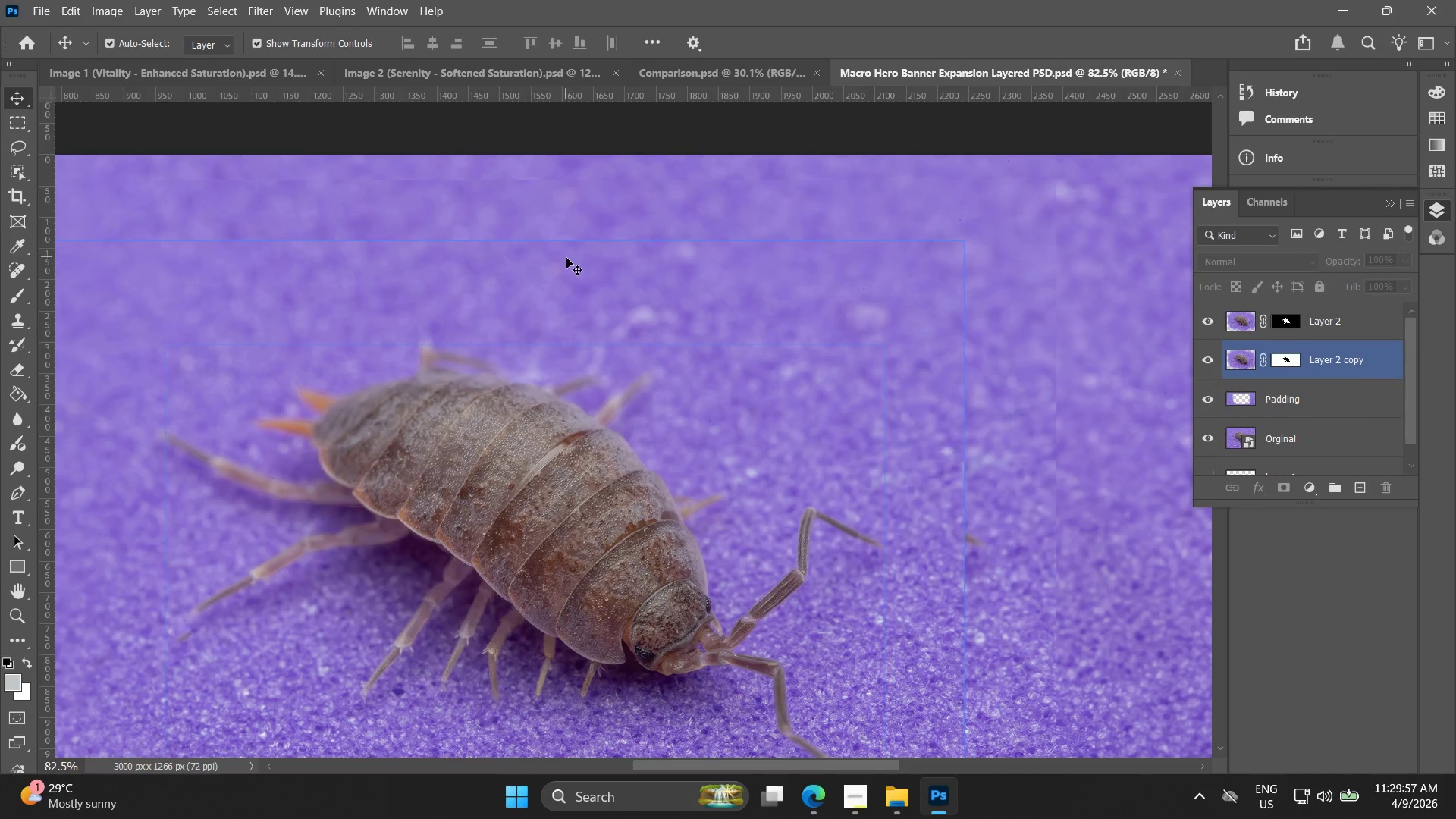 
key(Control+Z)
 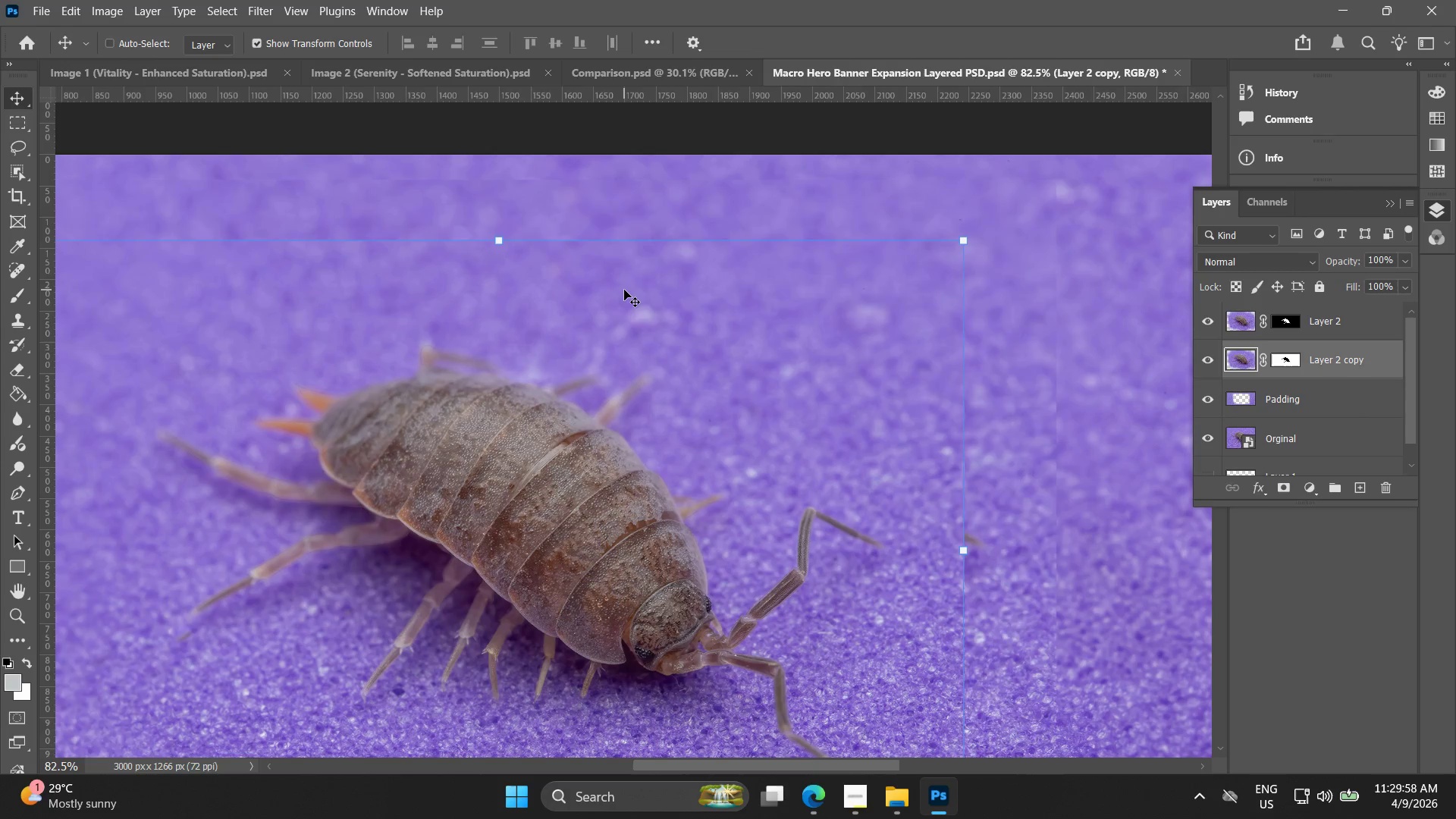 
key(Control+Z)
 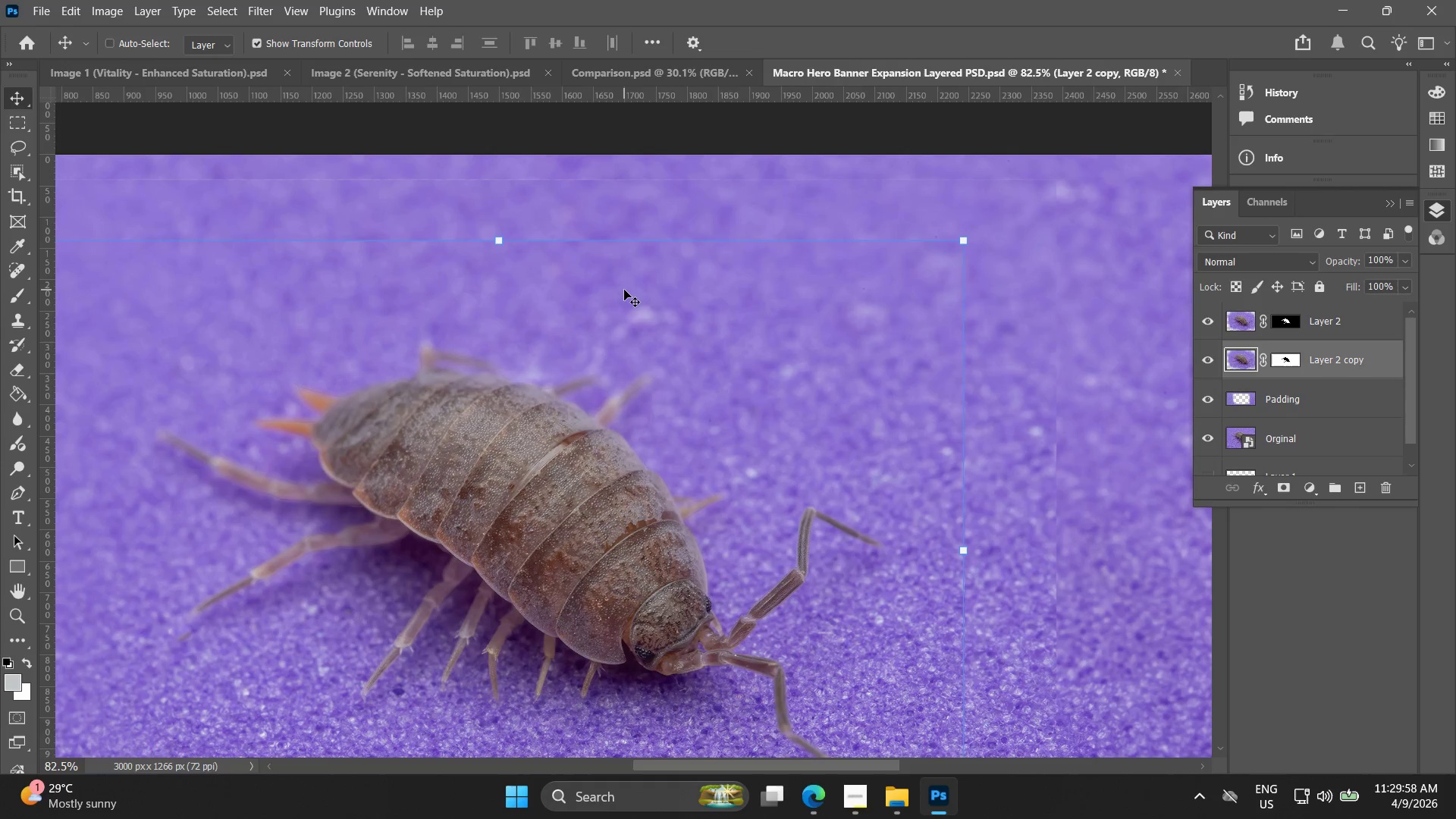 
key(Control+Z)
 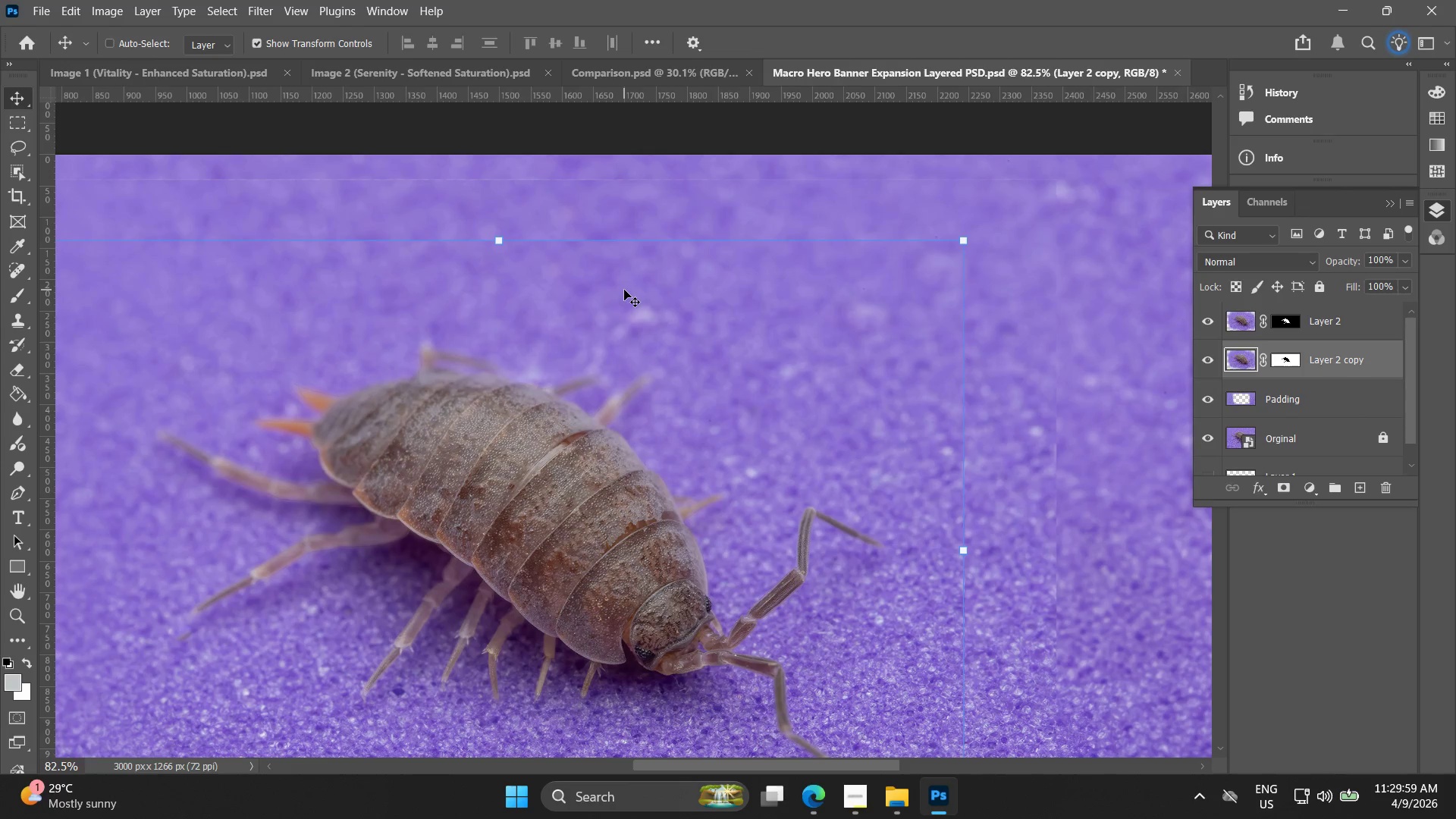 
key(Control+Z)
 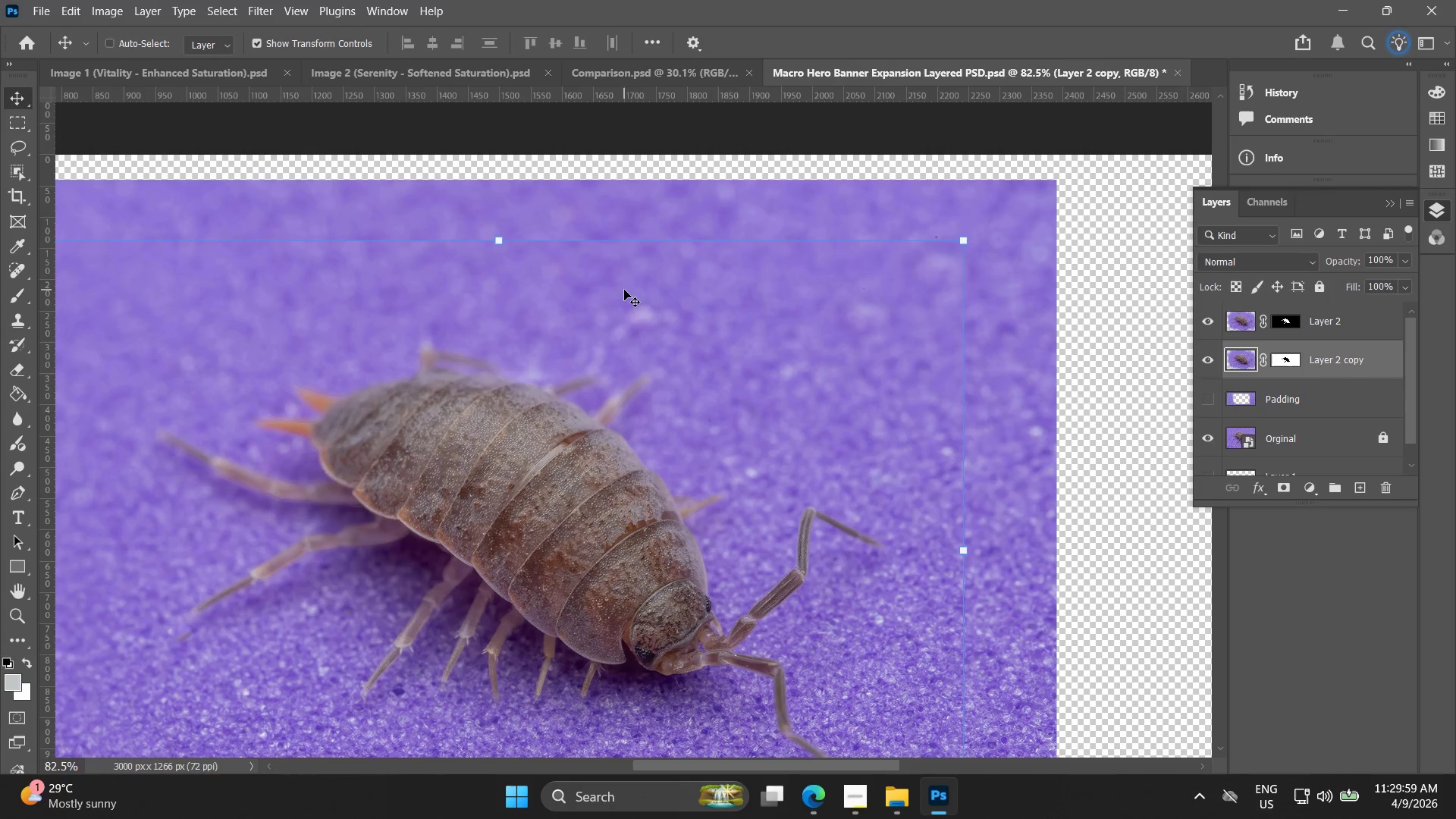 
key(Control+Z)
 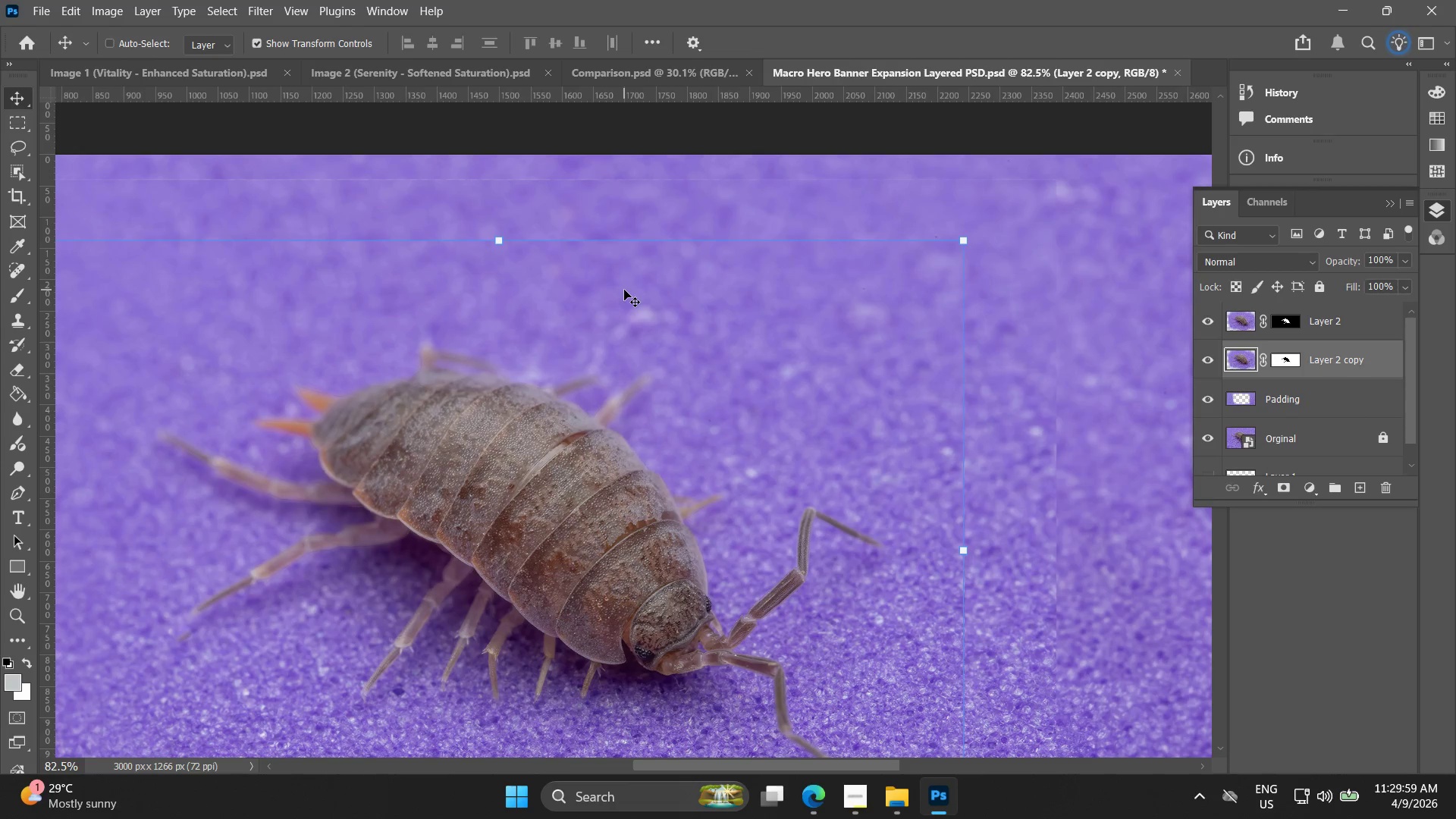 
key(Control+Z)
 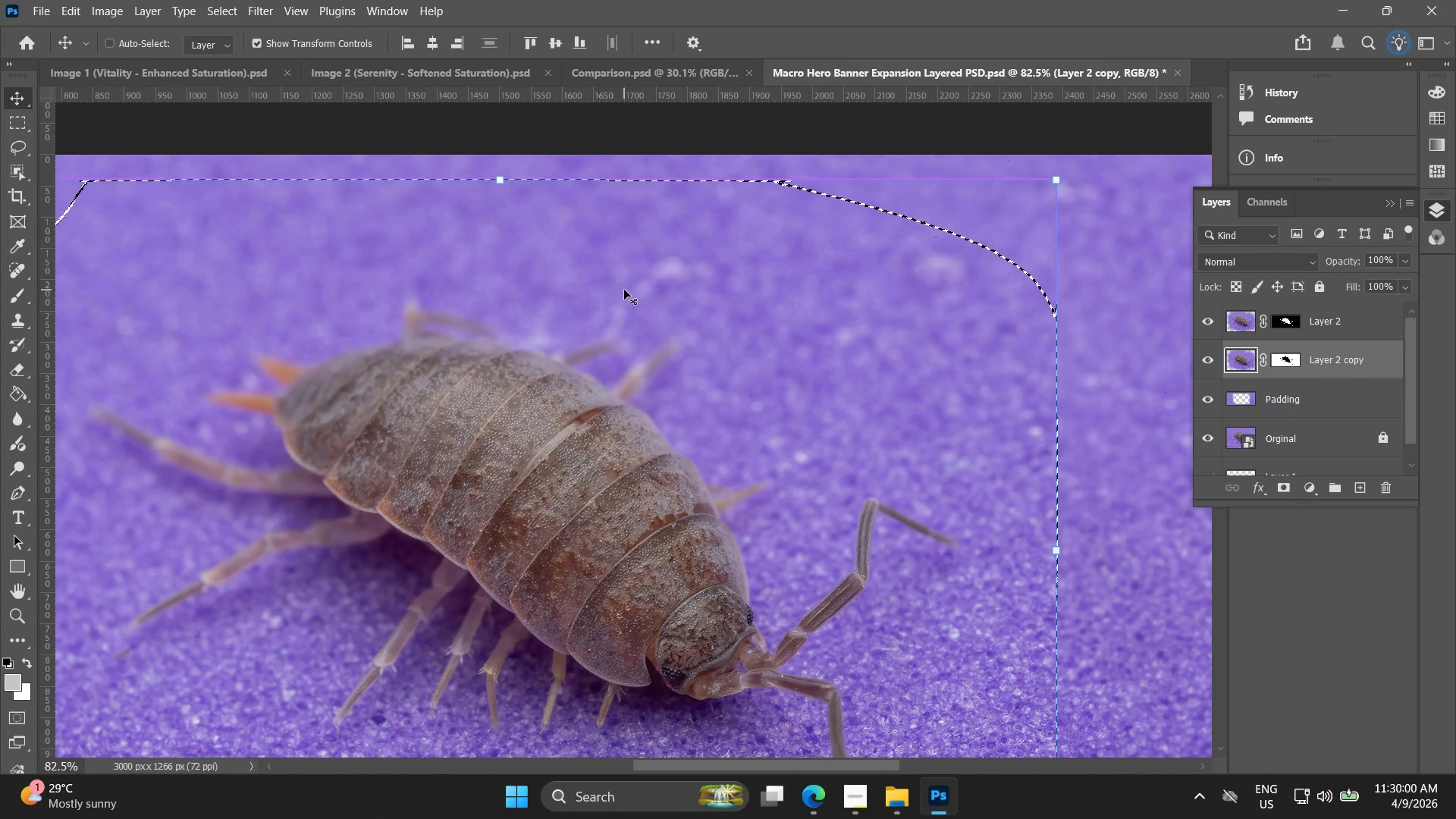 
key(Alt+AltLeft)
 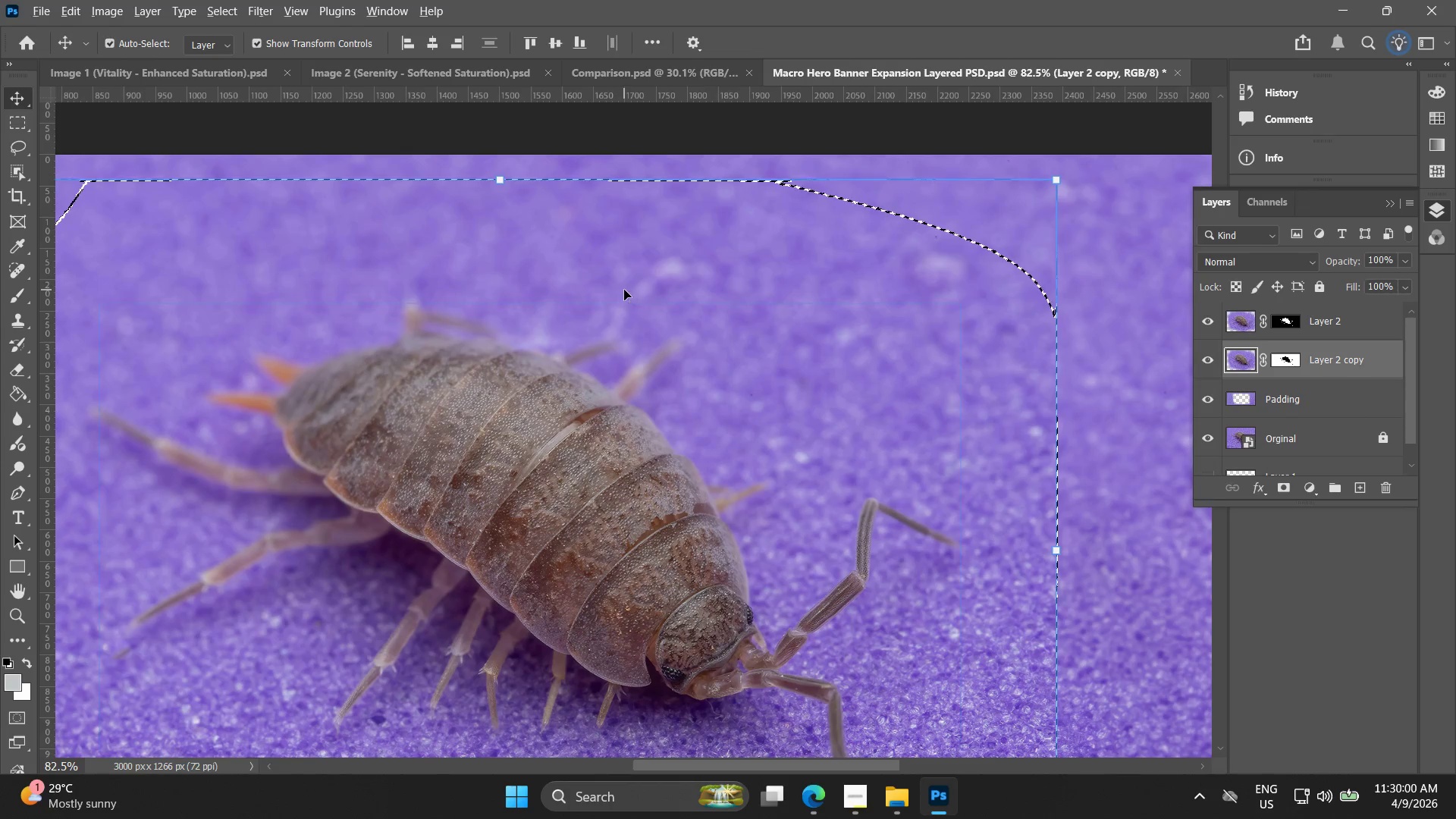 
scroll: coordinate [618, 301], scroll_direction: down, amount: 3.0
 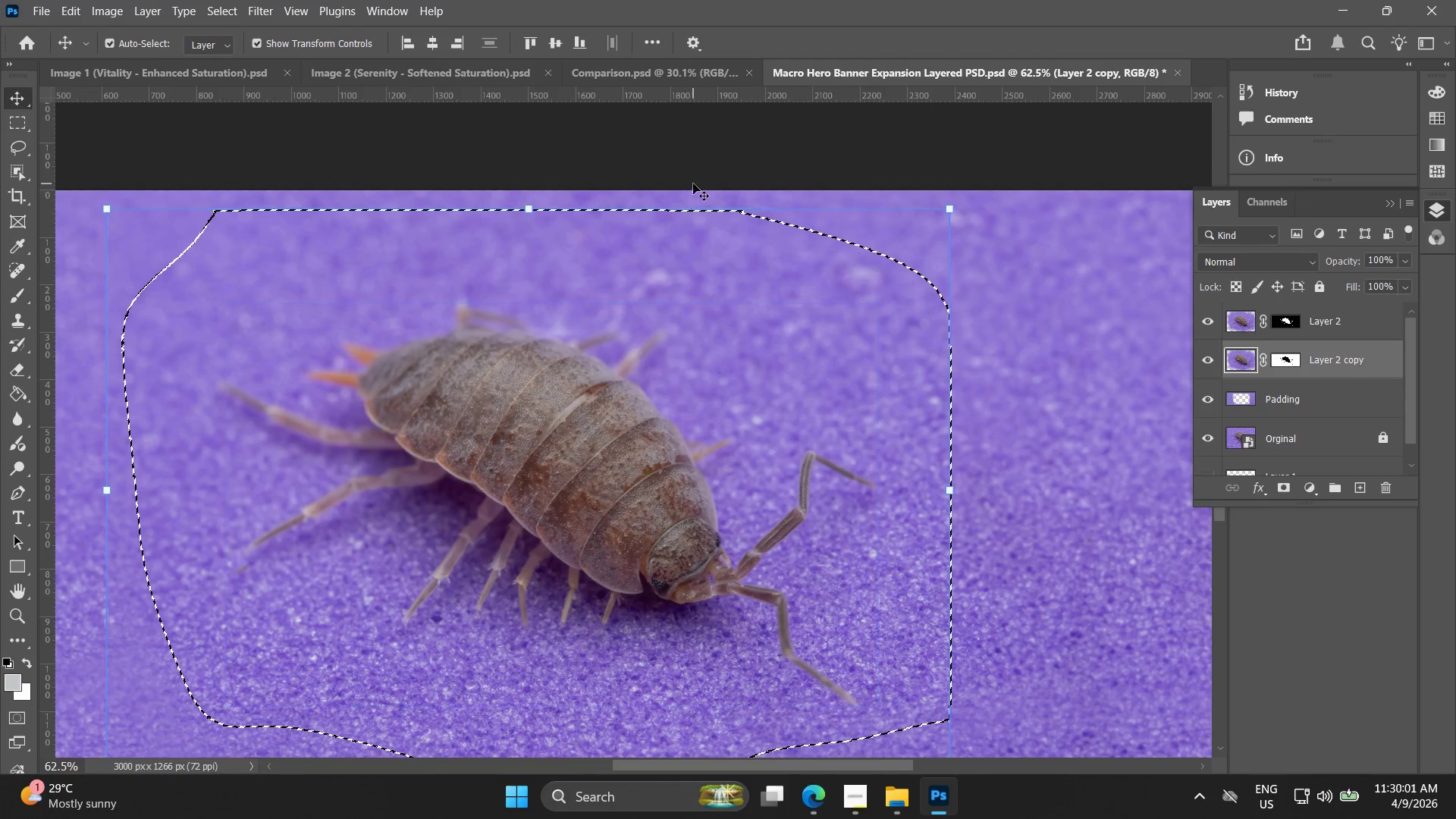 
left_click([708, 158])
 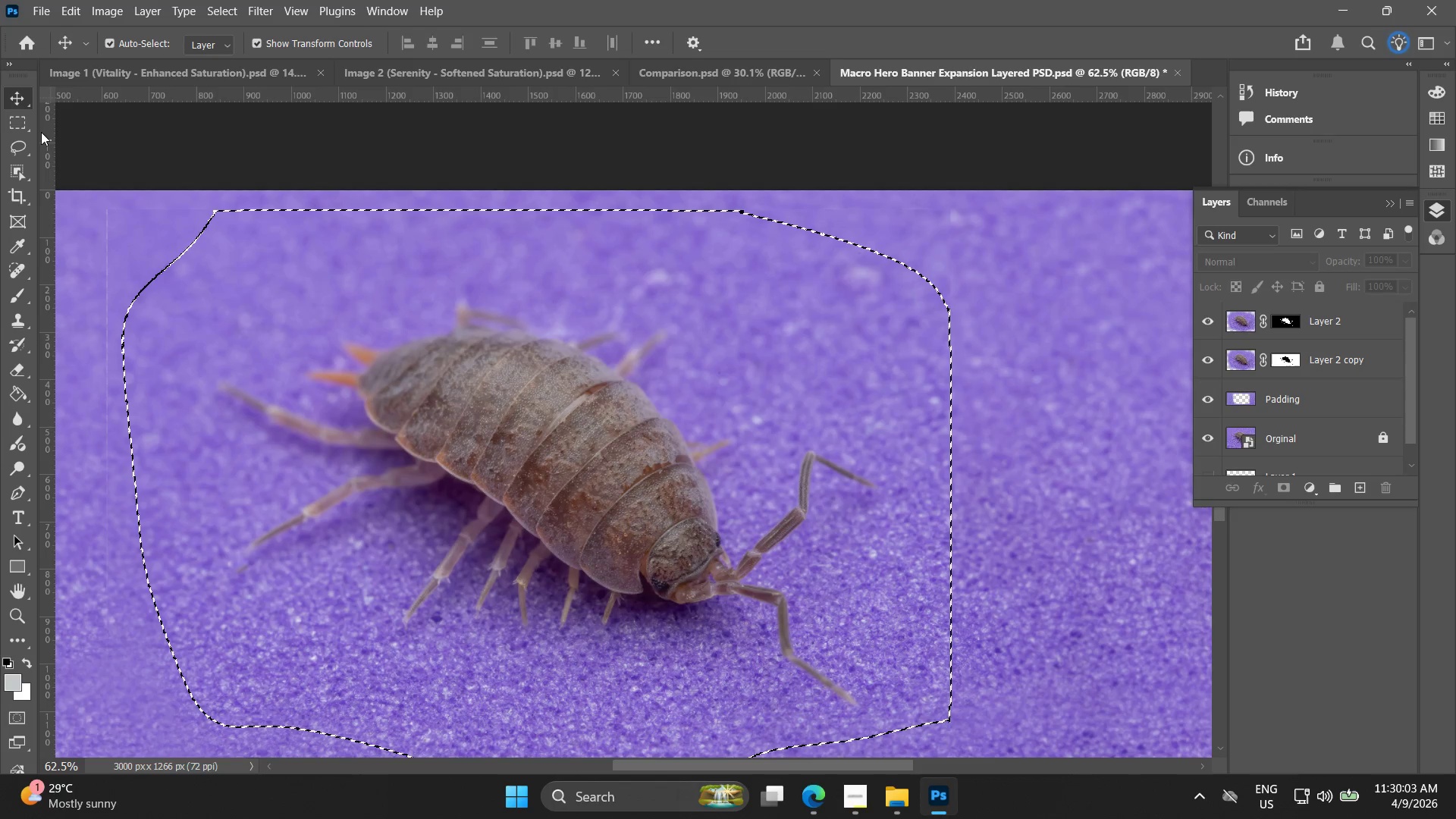 
double_click([328, 195])
 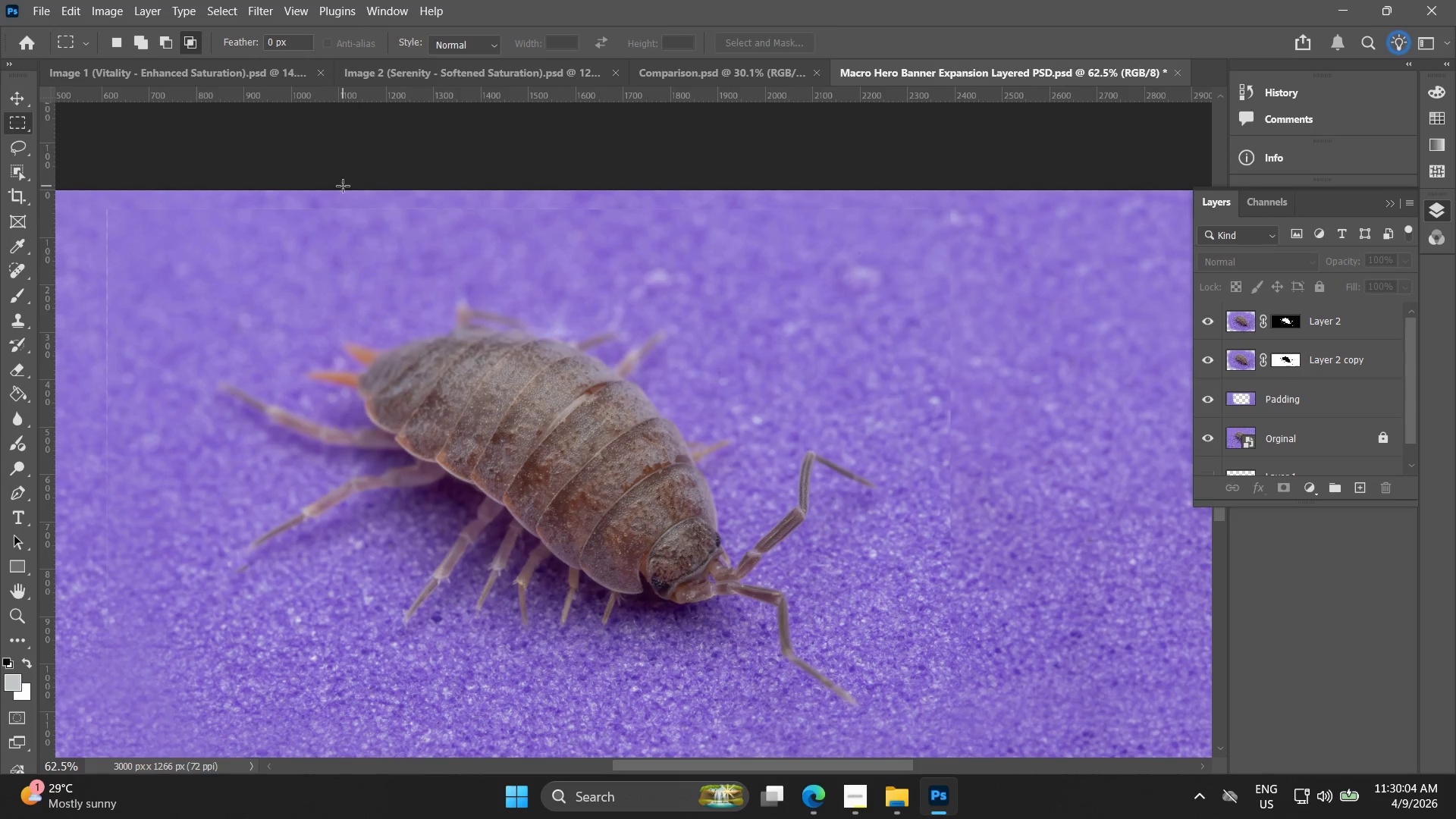 
key(Control+Z)
 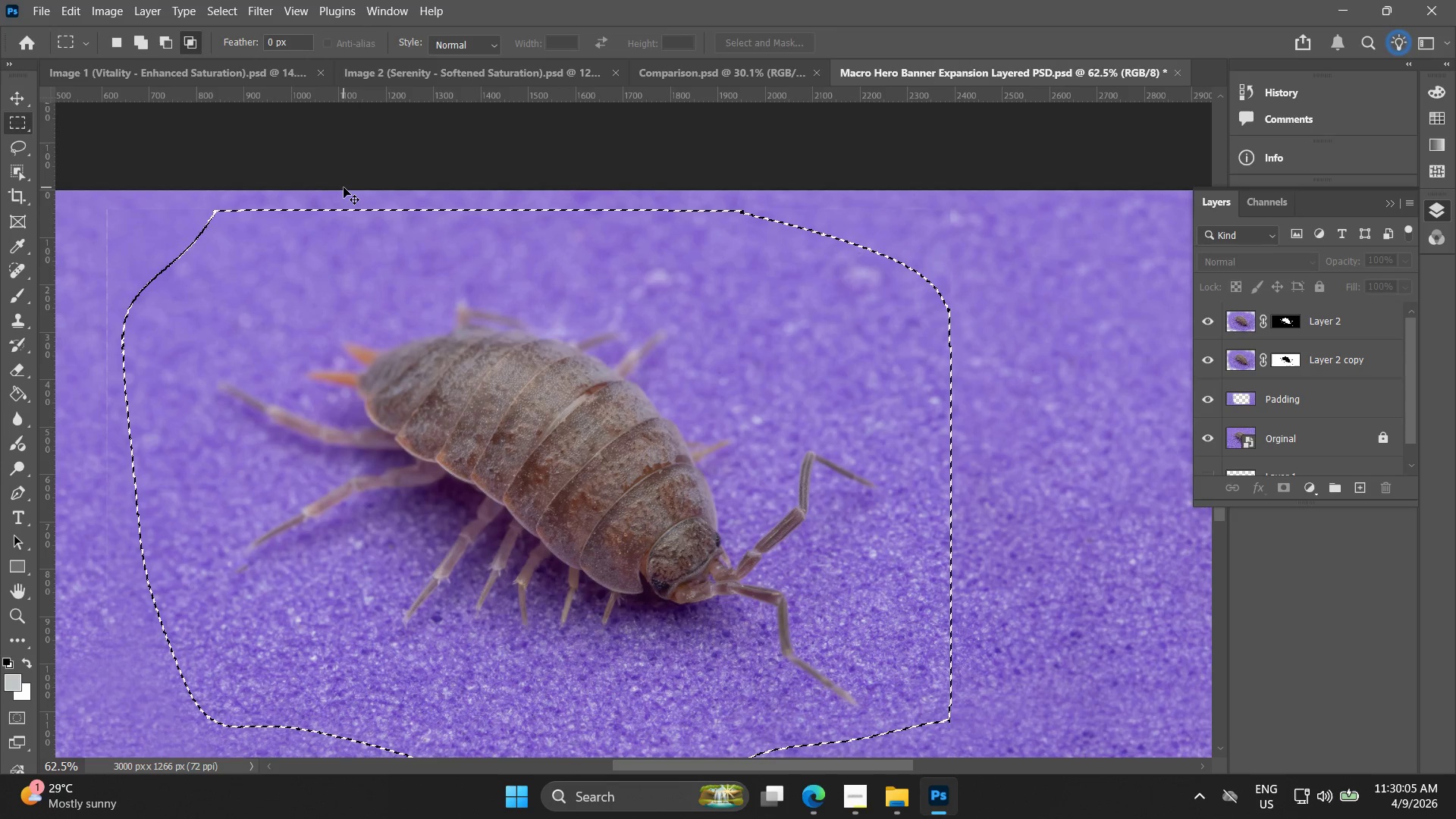 
key(Control+Z)
 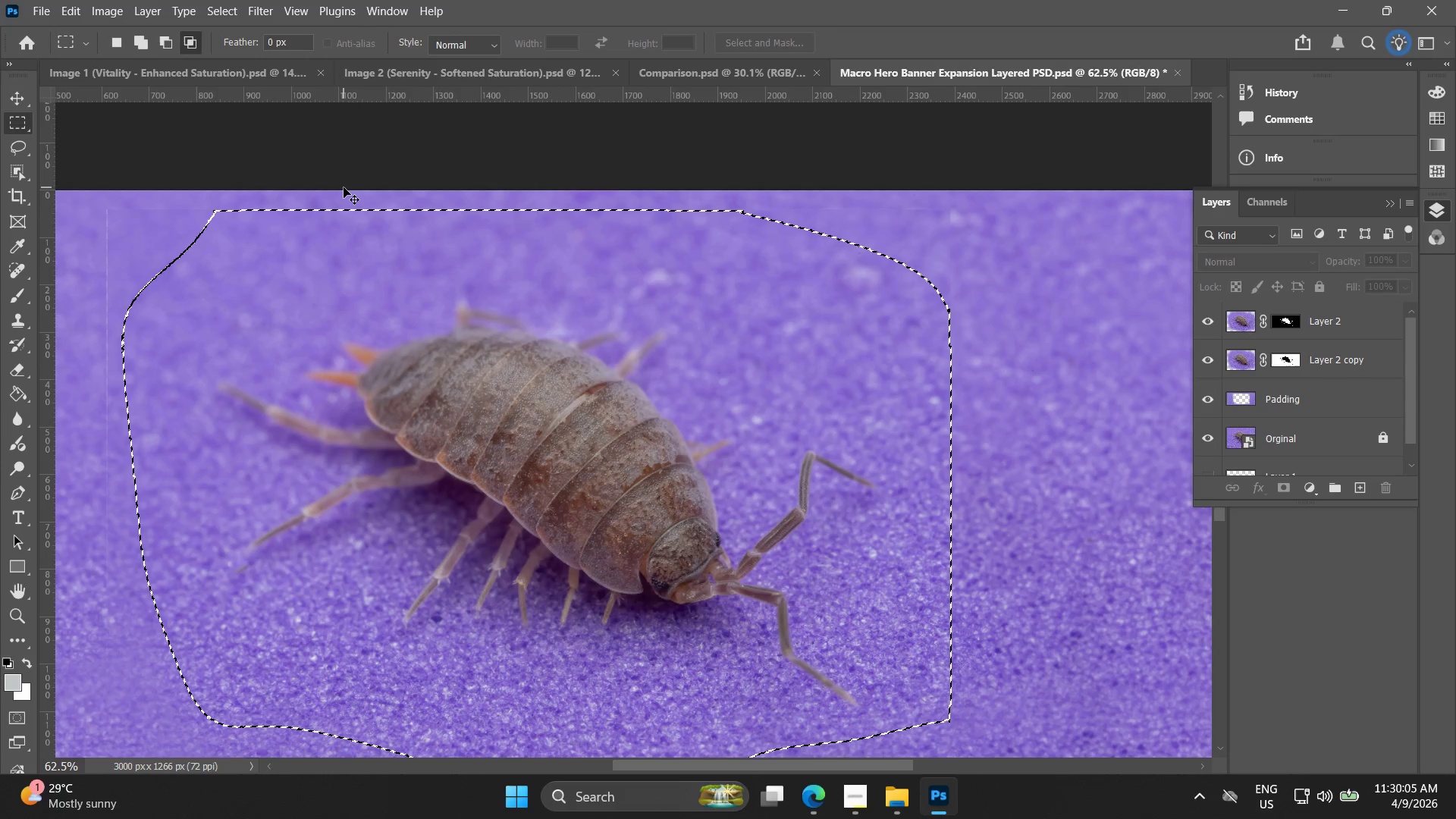 
key(Control+Z)
 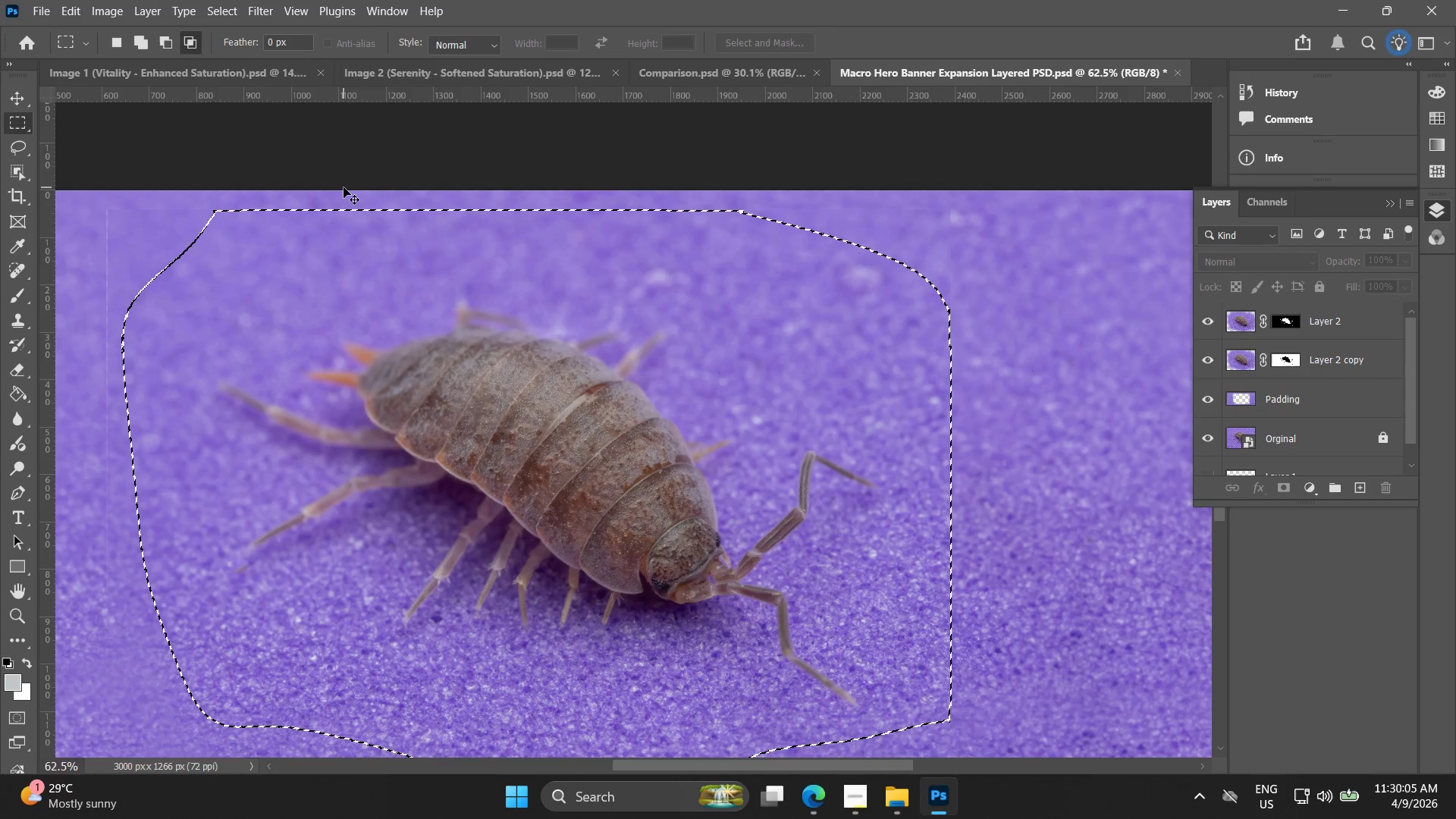 
key(Control+Z)
 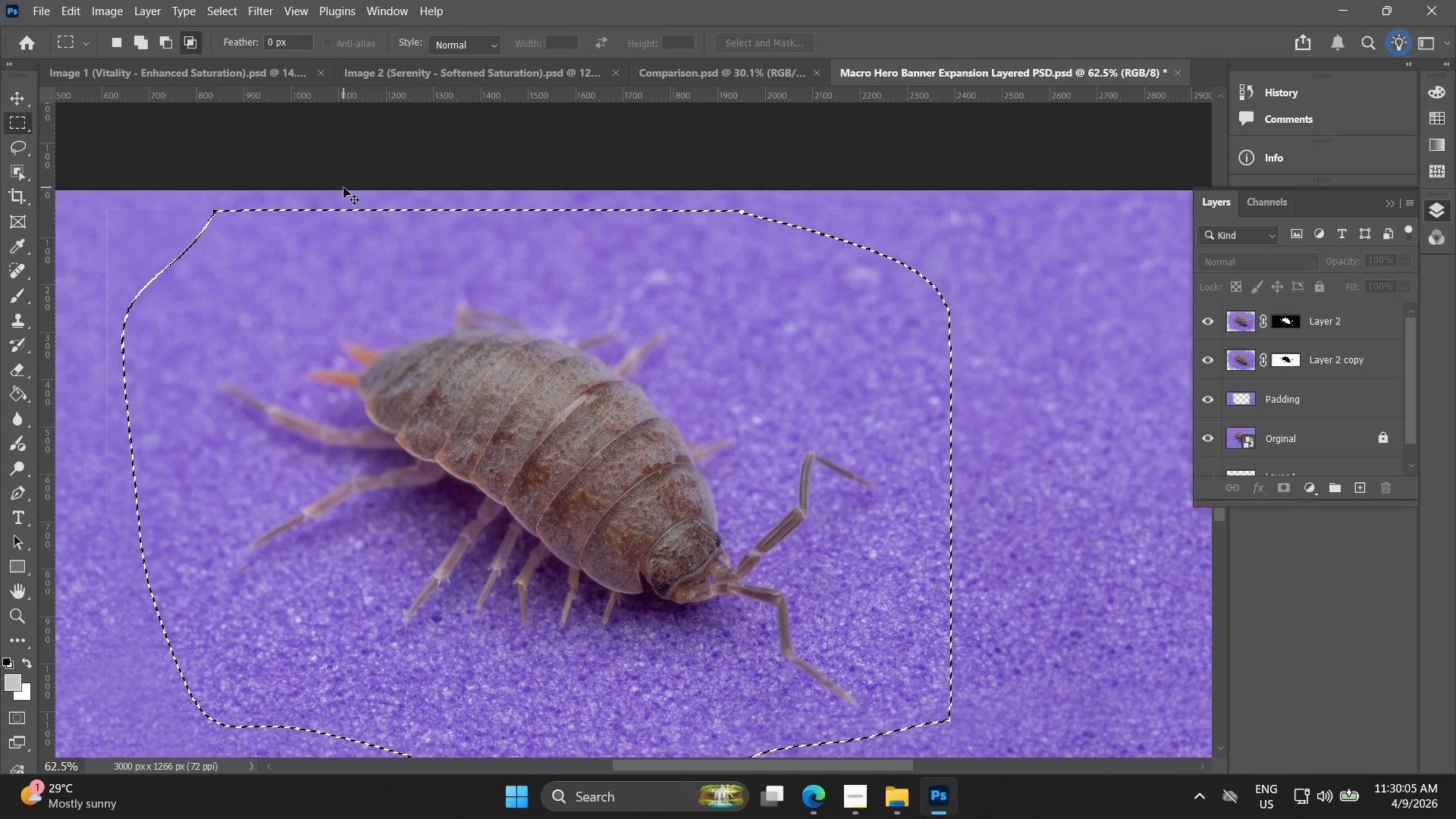 
key(Control+Z)
 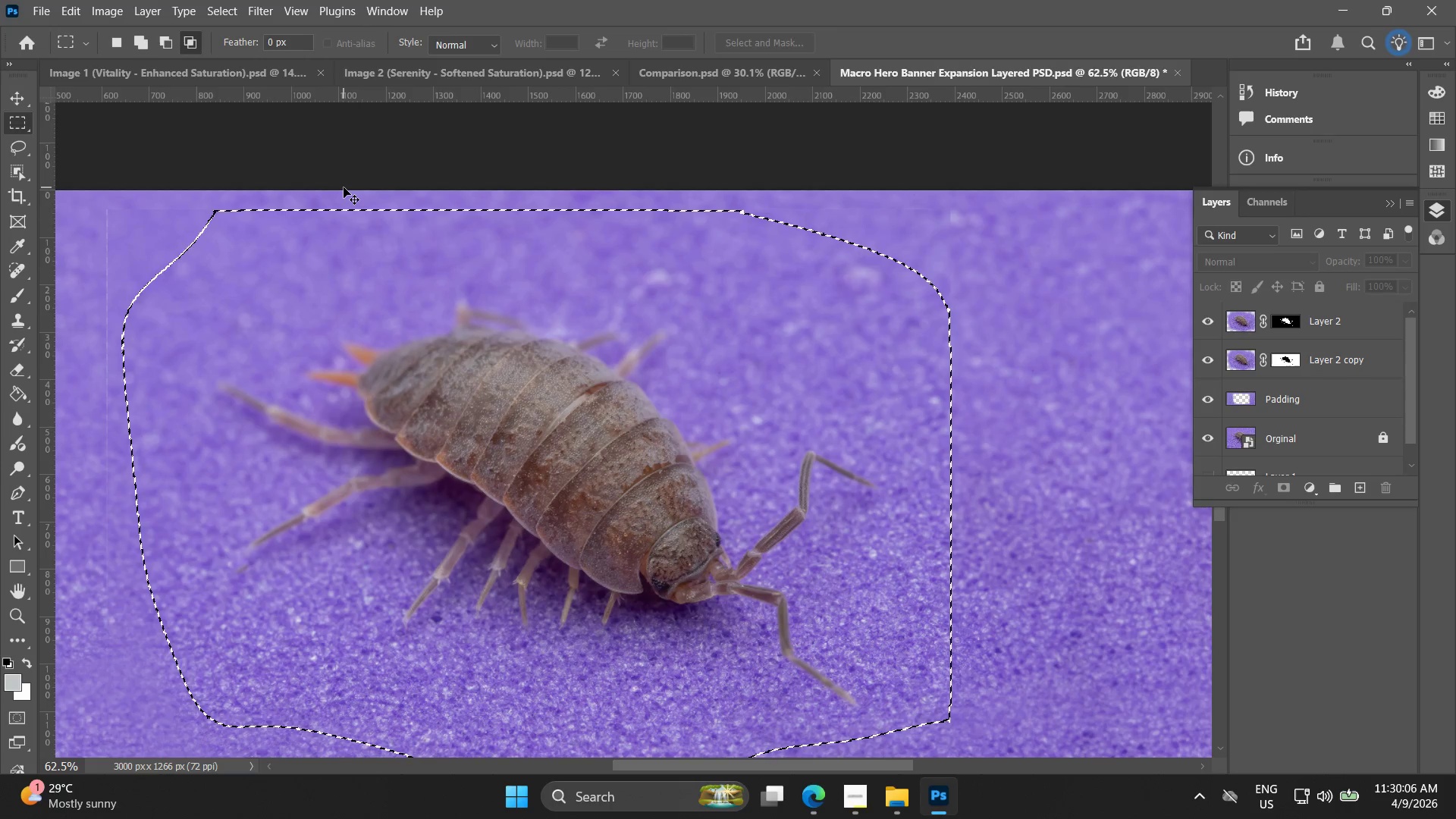 
key(Control+Z)
 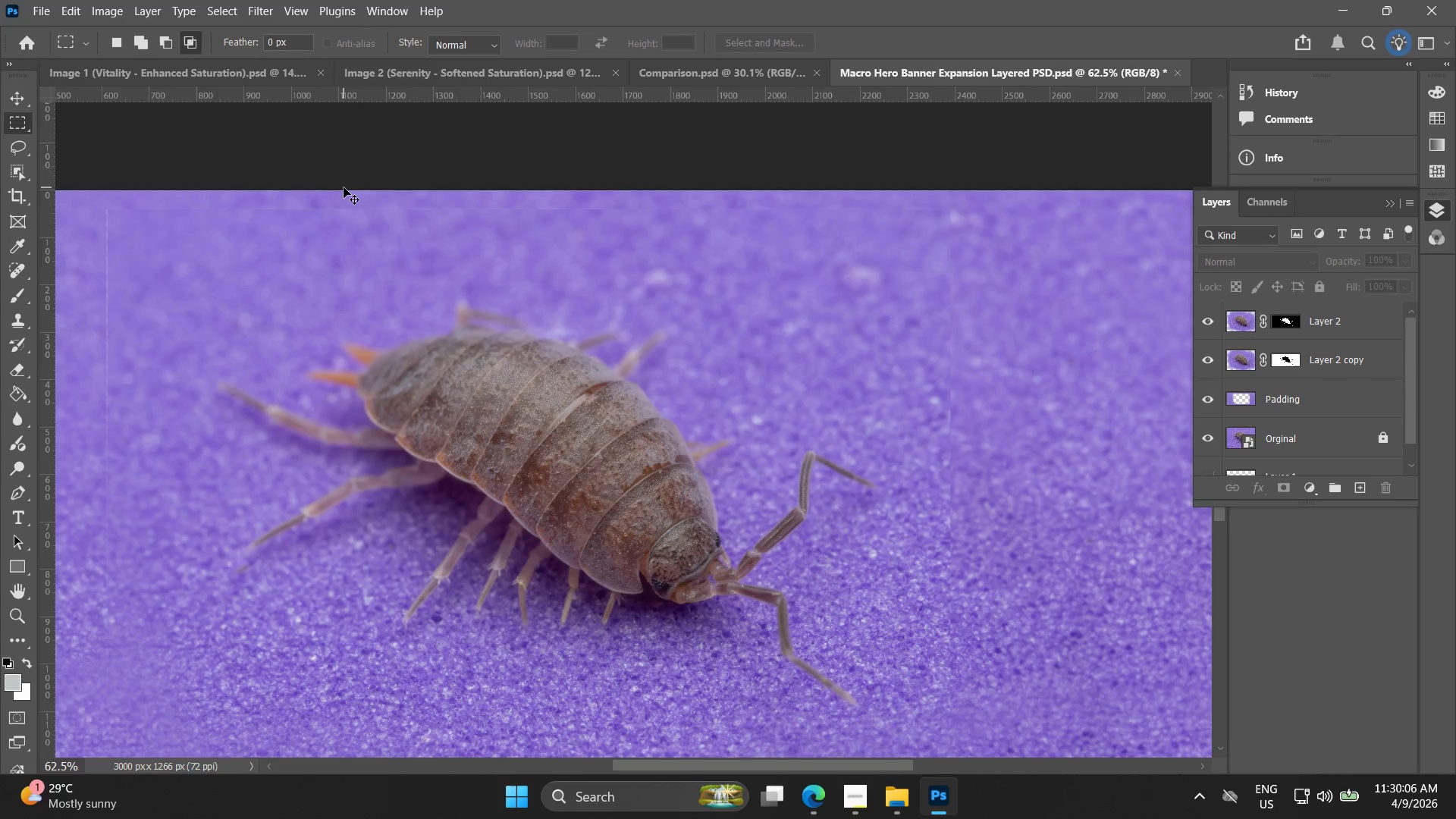 
key(Control+Z)
 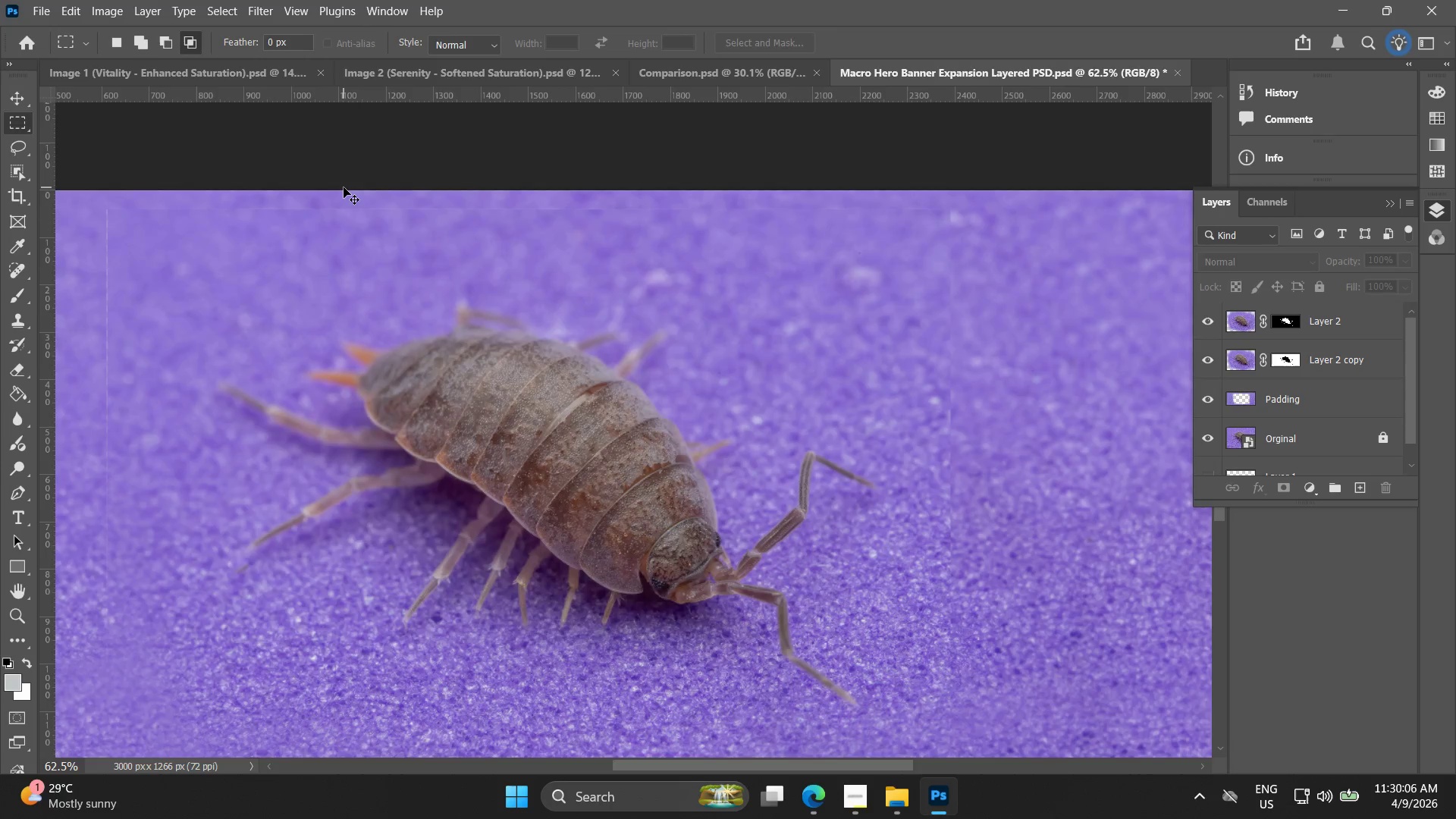 
key(Control+Z)
 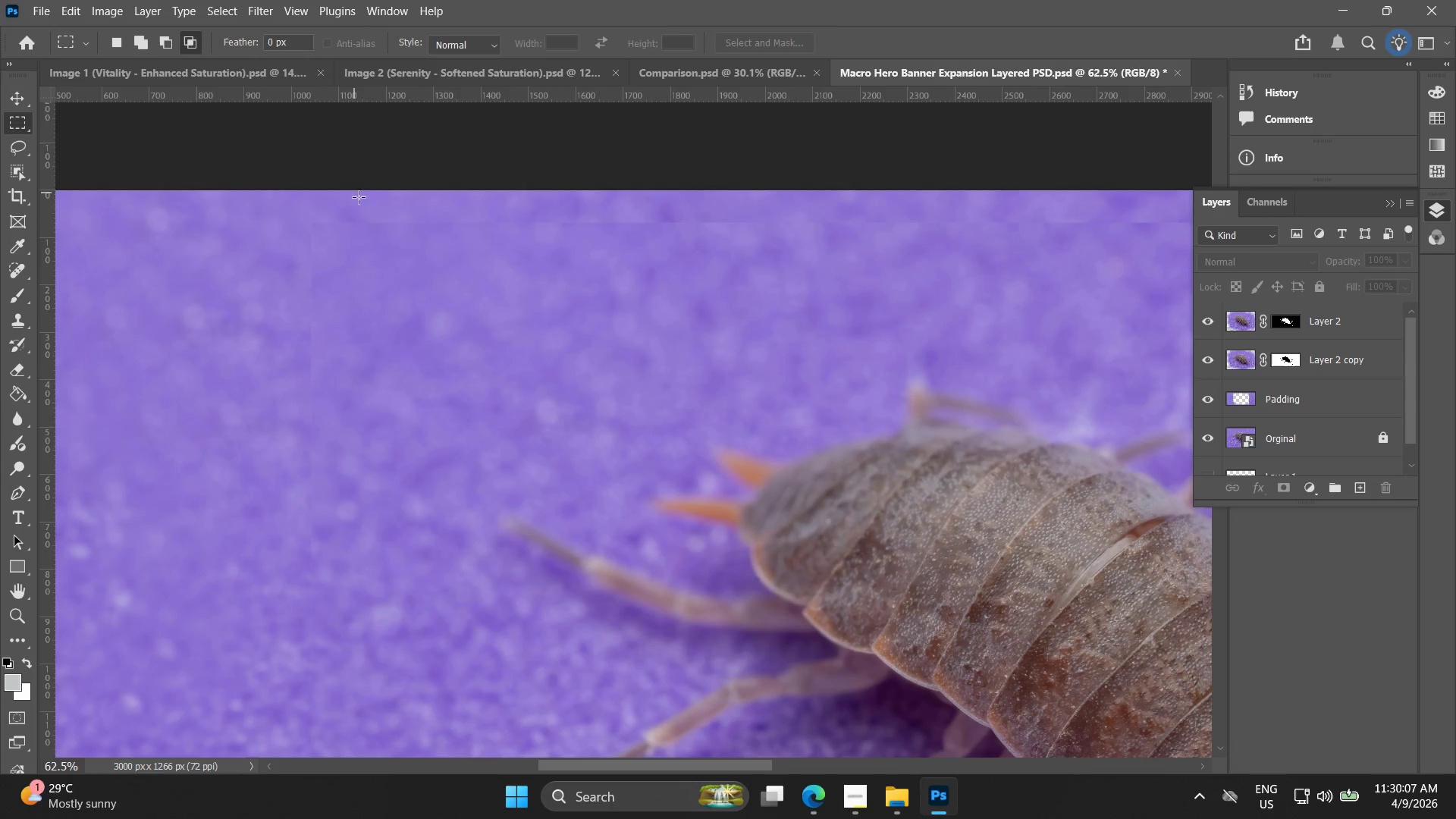 
hold_key(key=AltLeft, duration=0.88)
scroll: coordinate [450, 356], scroll_direction: down, amount: 7.0
 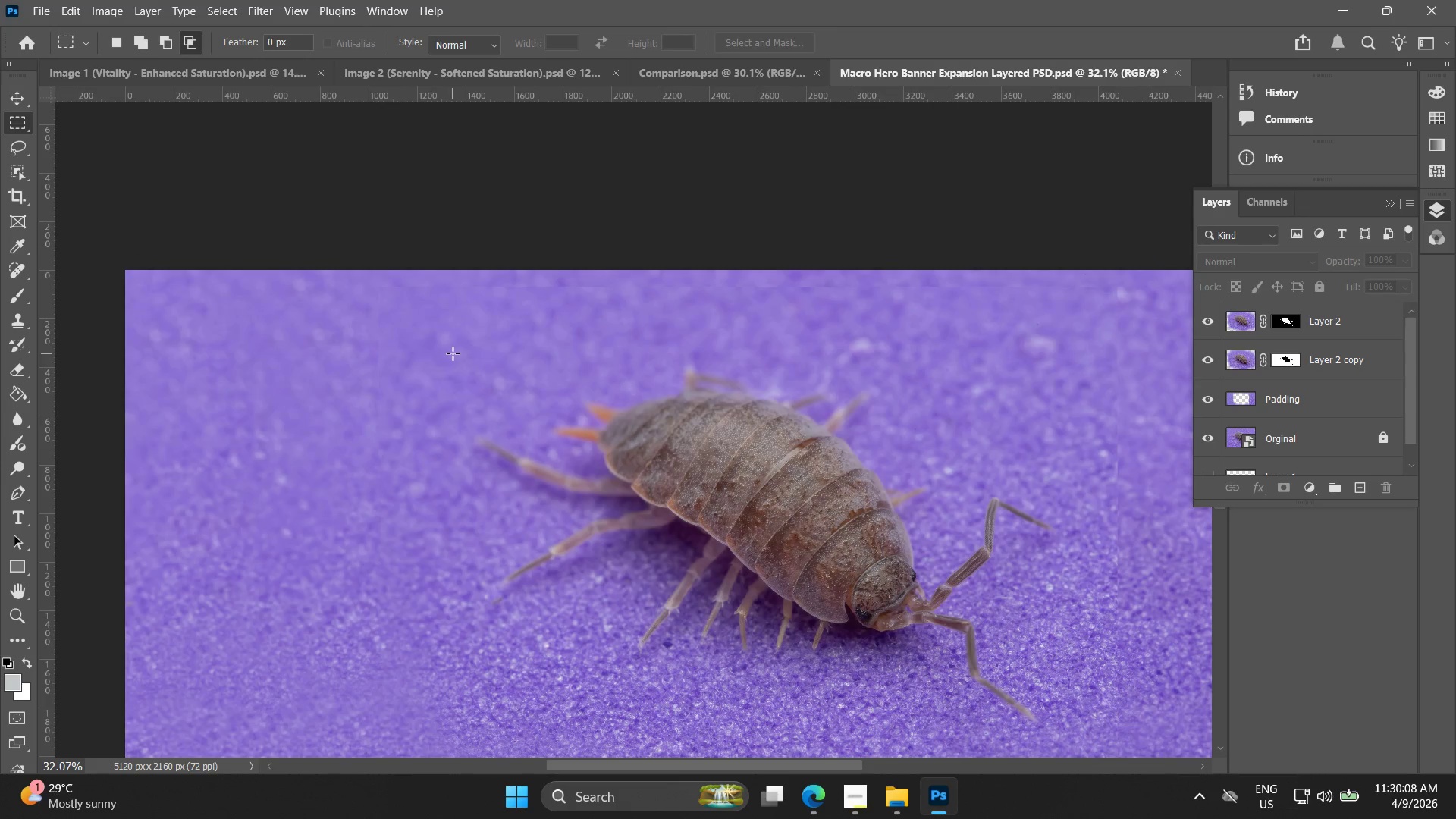 
key(Control+Z)
 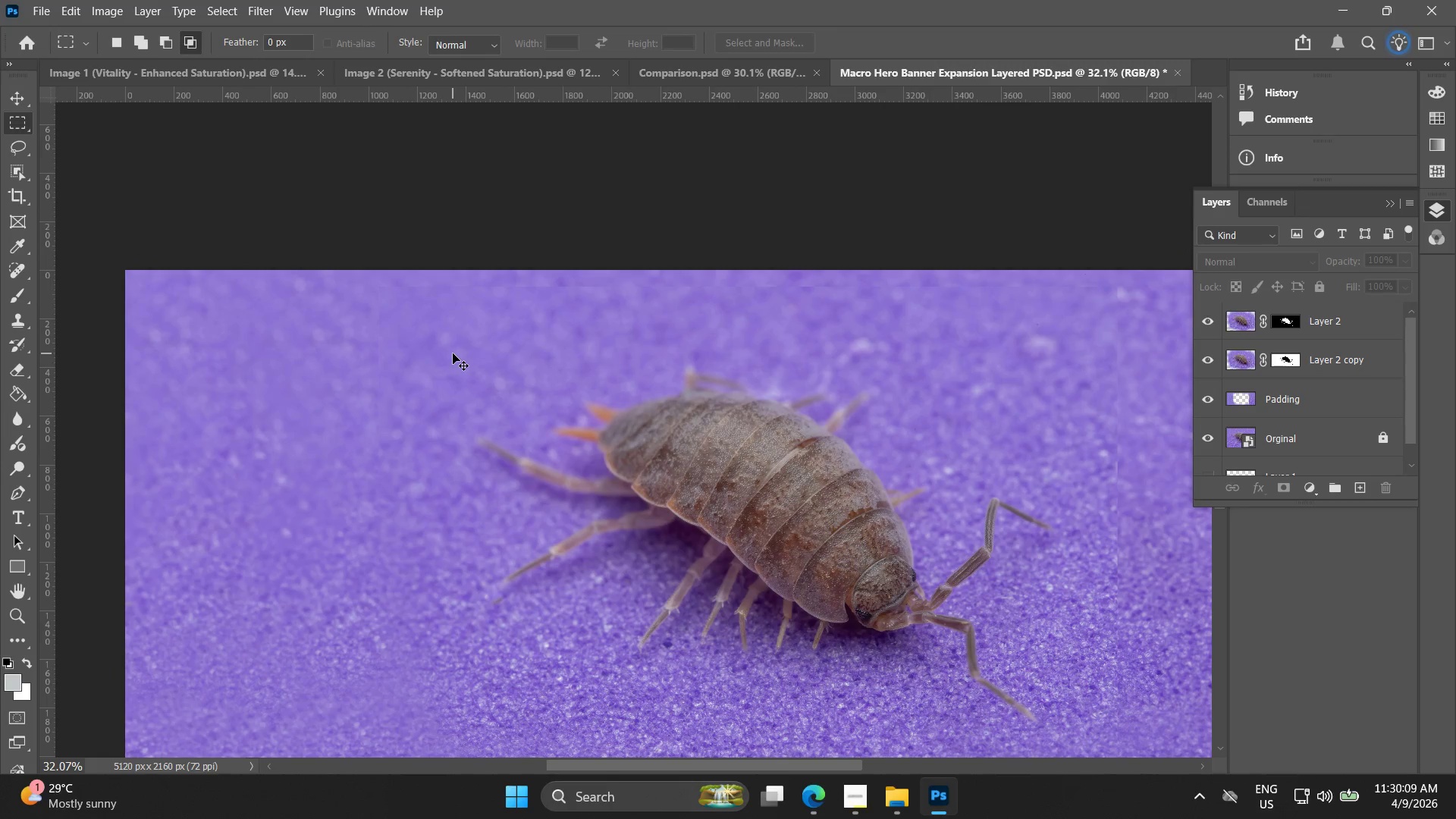 
key(Alt+AltLeft)
 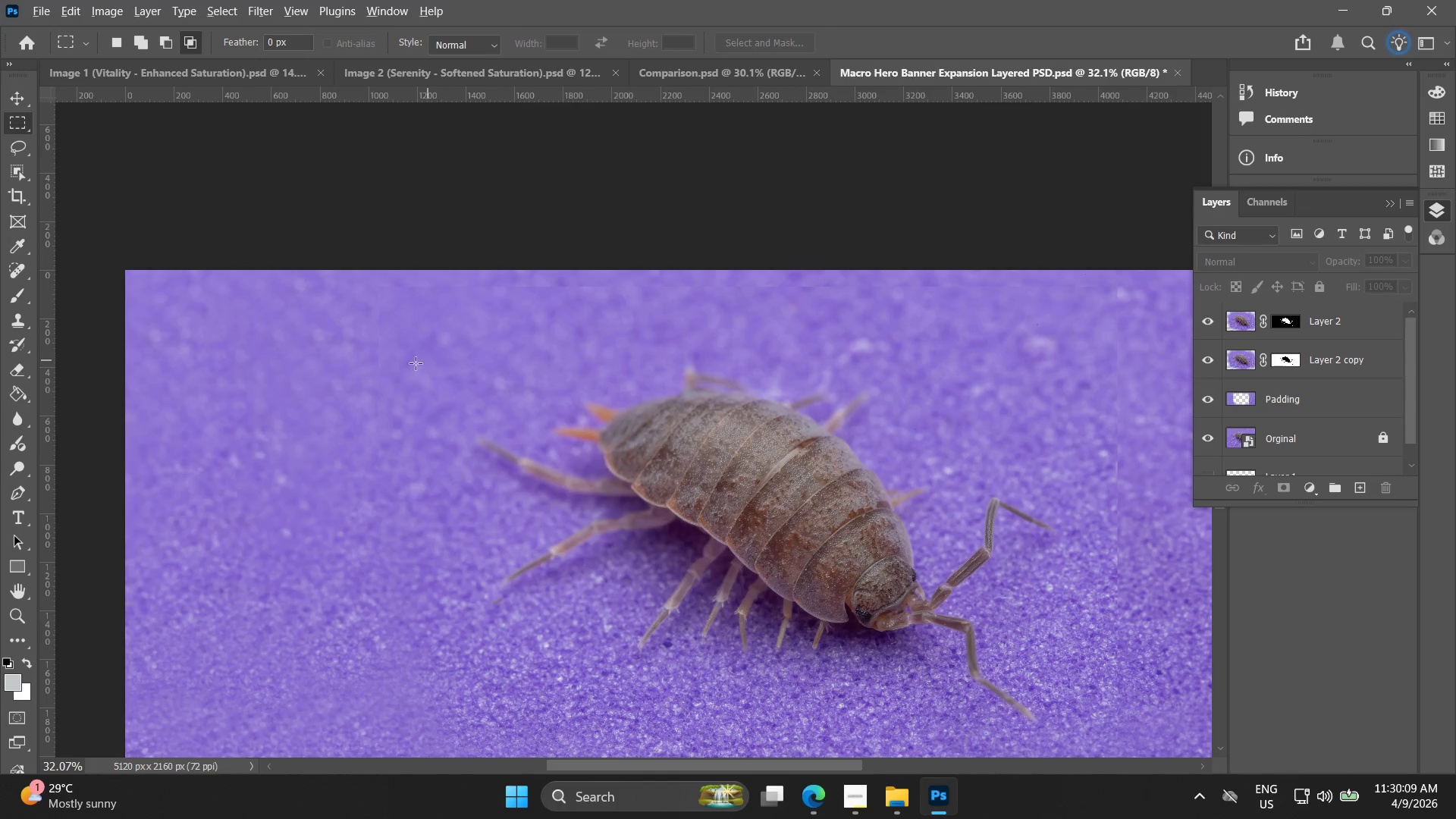 
key(Alt+AltLeft)
 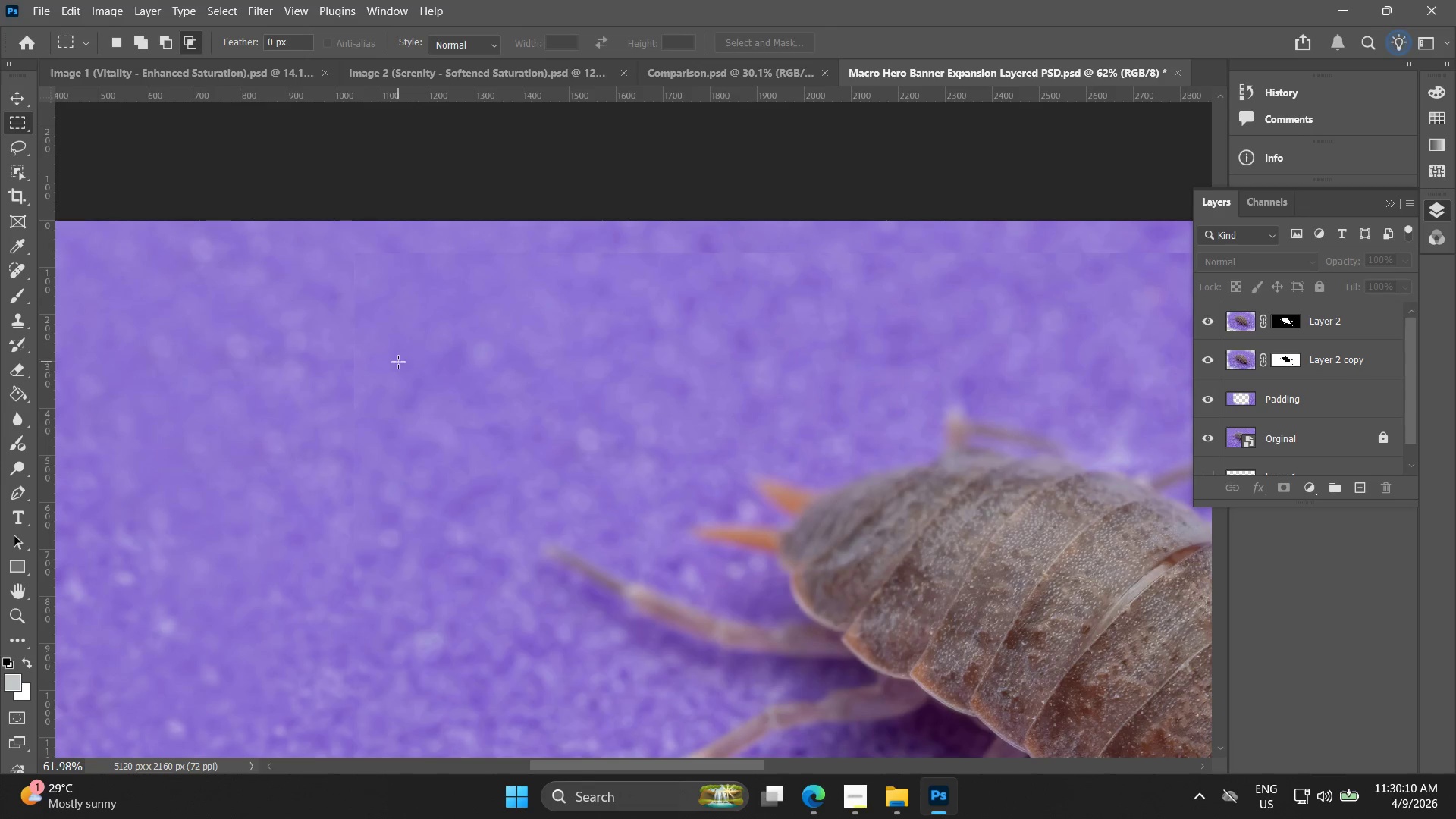 
scroll: coordinate [404, 362], scroll_direction: up, amount: 9.0
 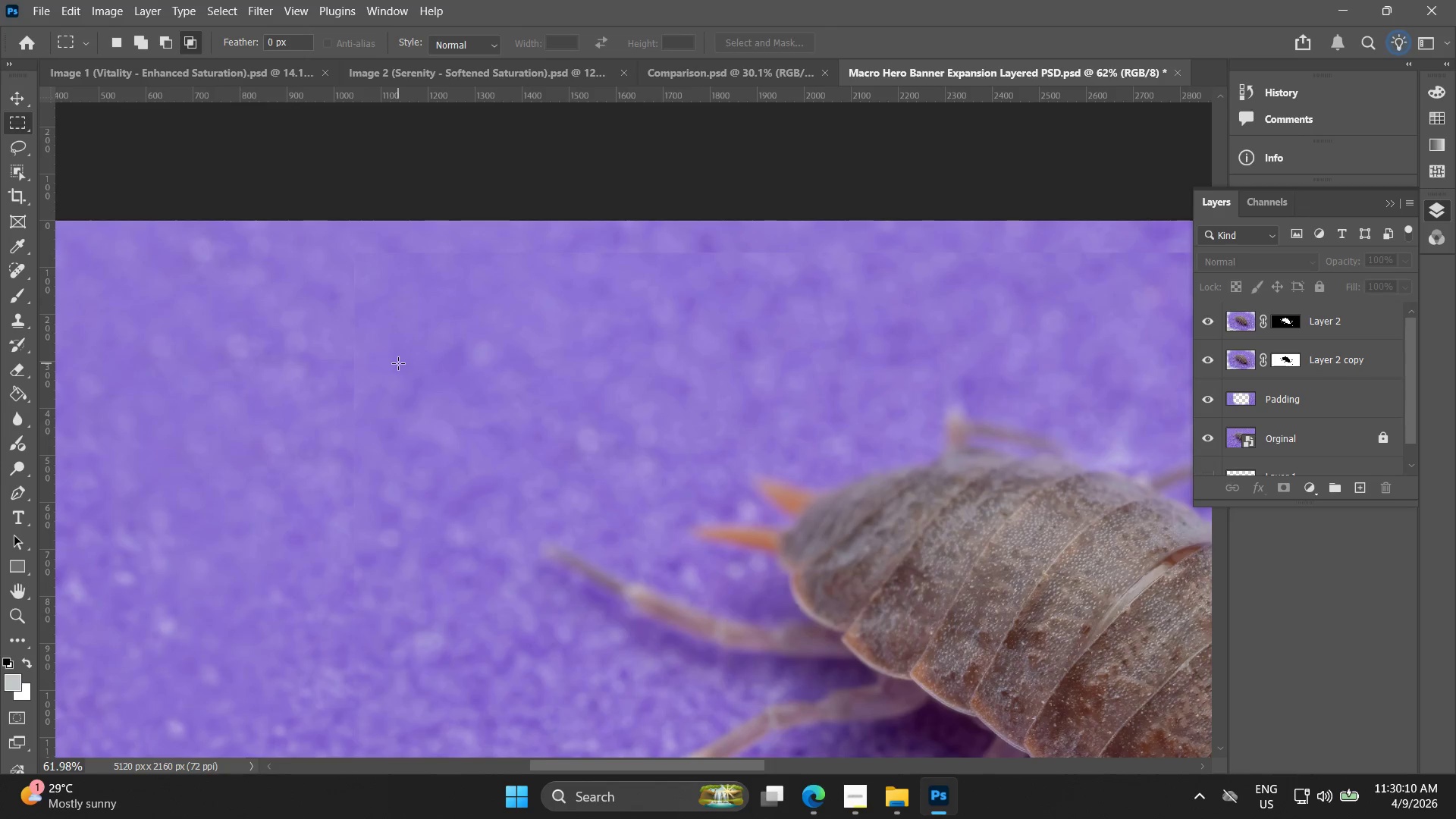 
key(V)
 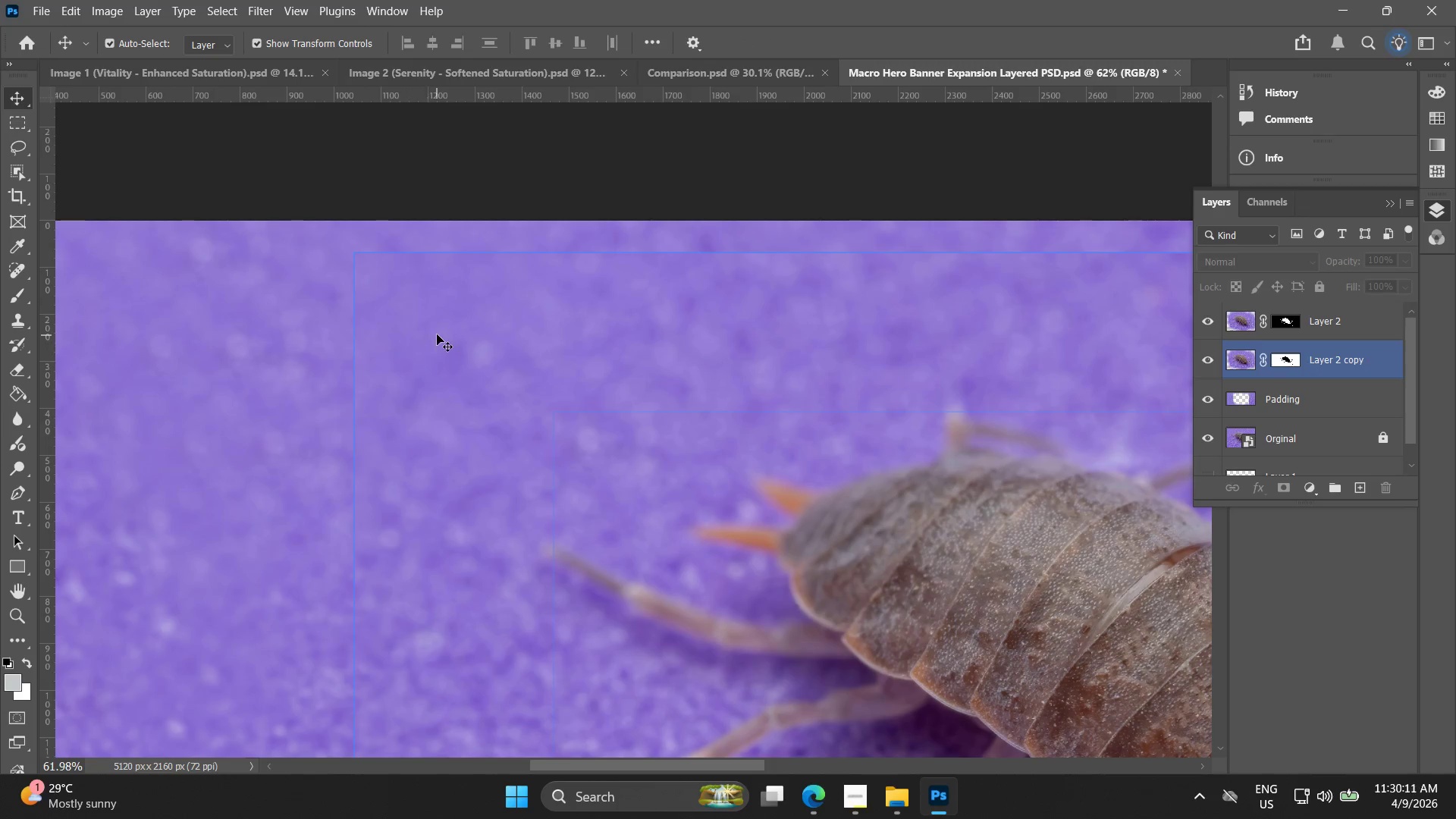 
left_click([437, 334])
 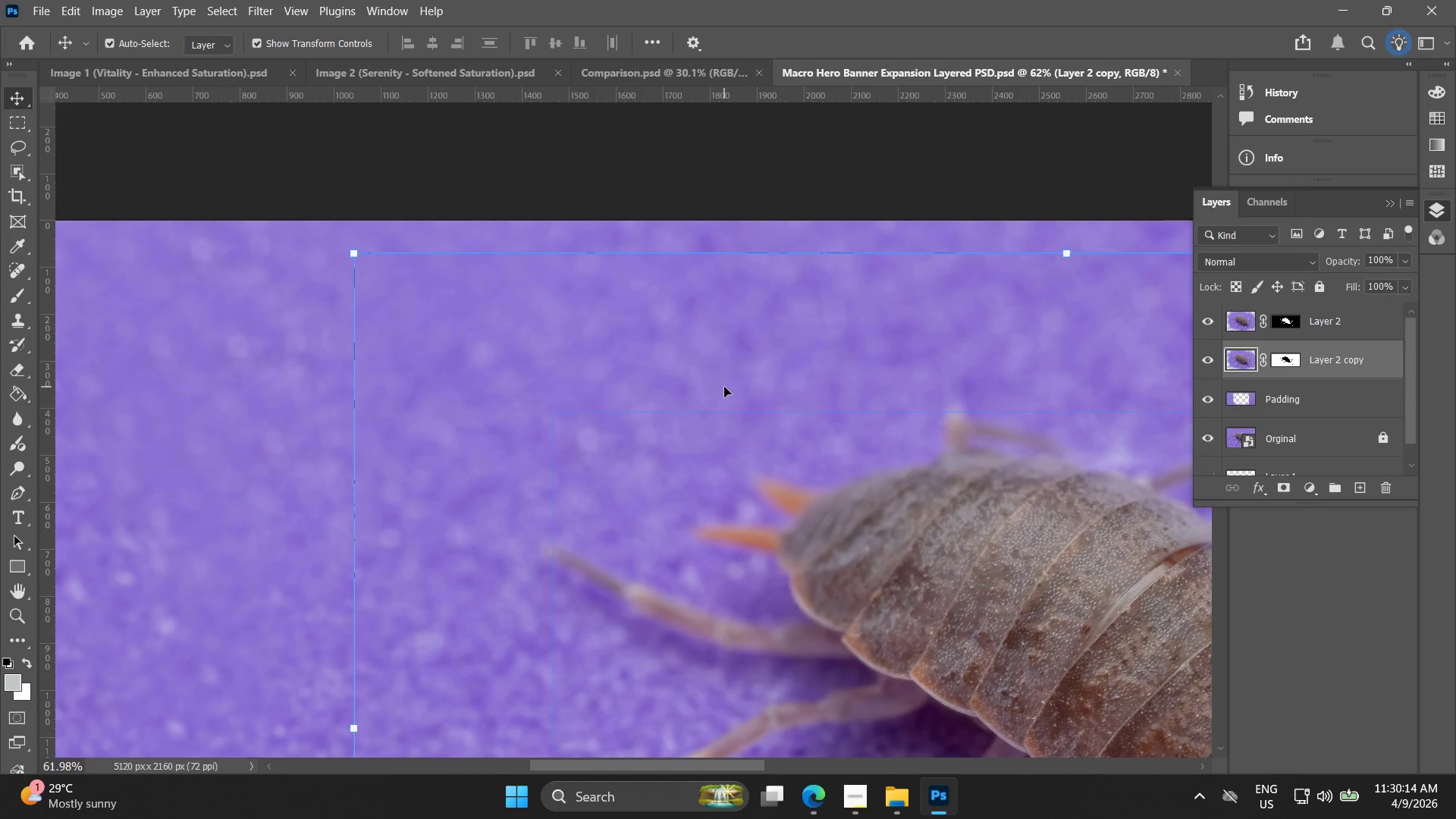 
left_click([297, 227])
 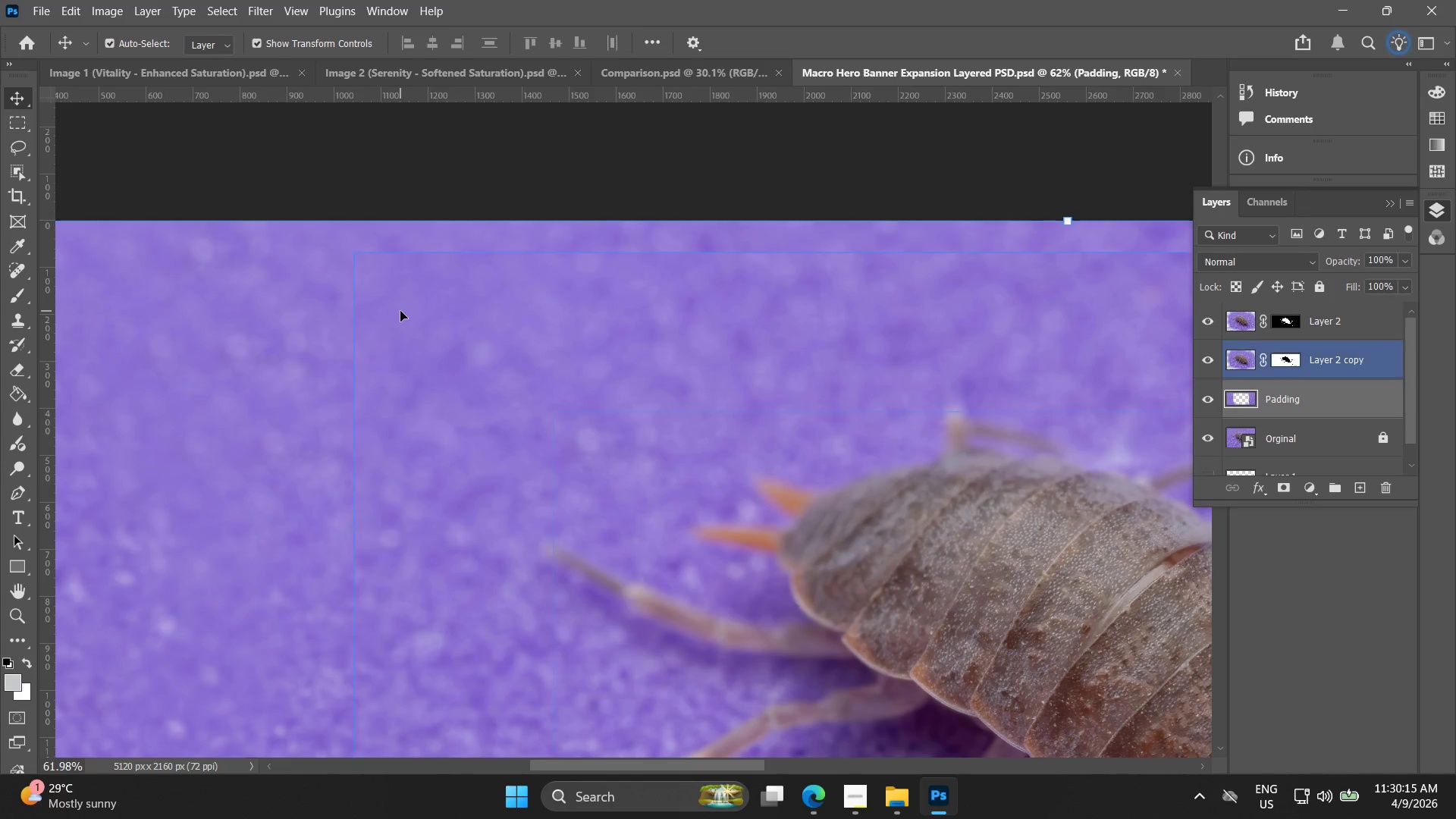 
left_click([400, 311])
 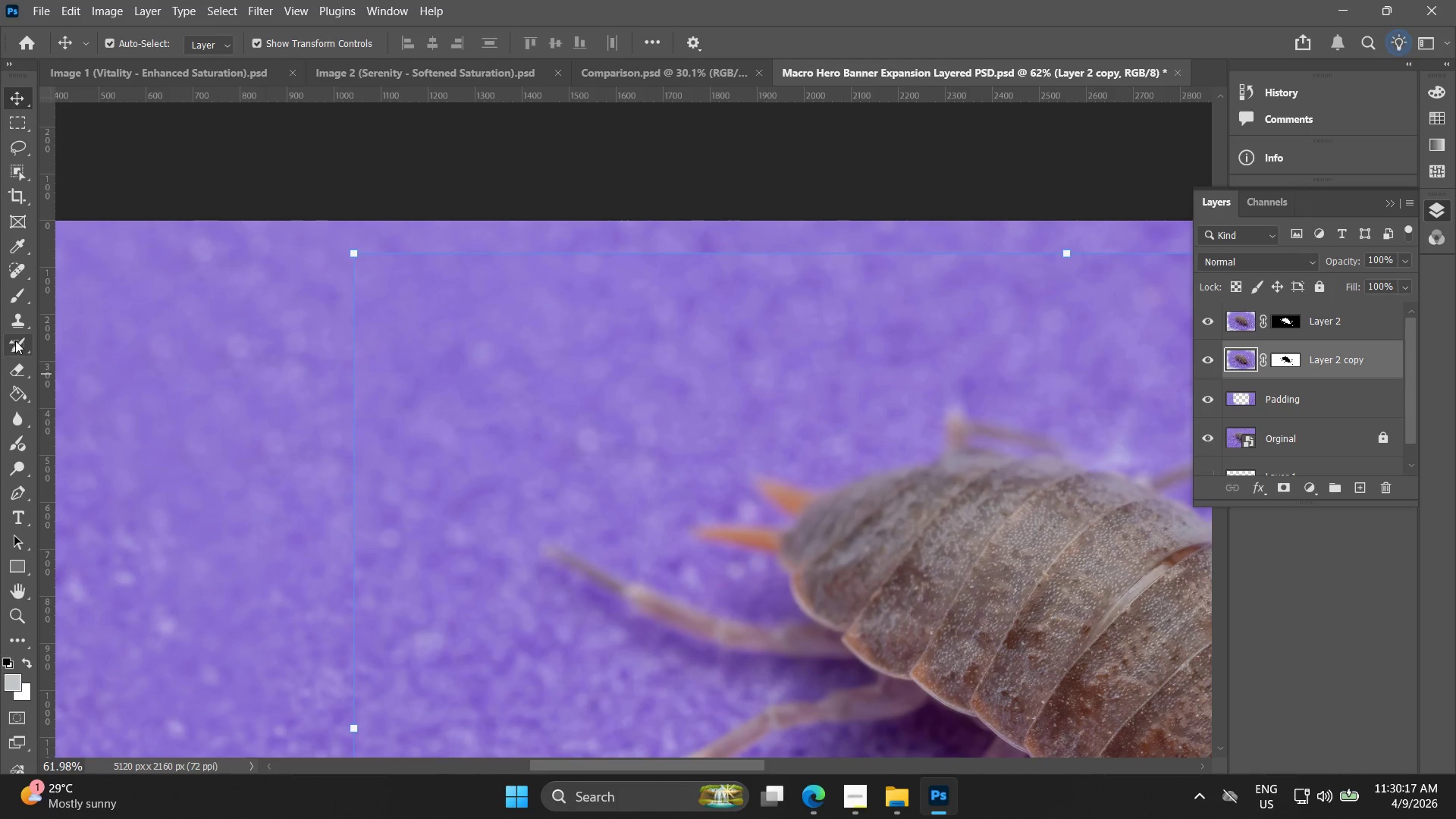 
left_click([21, 360])
 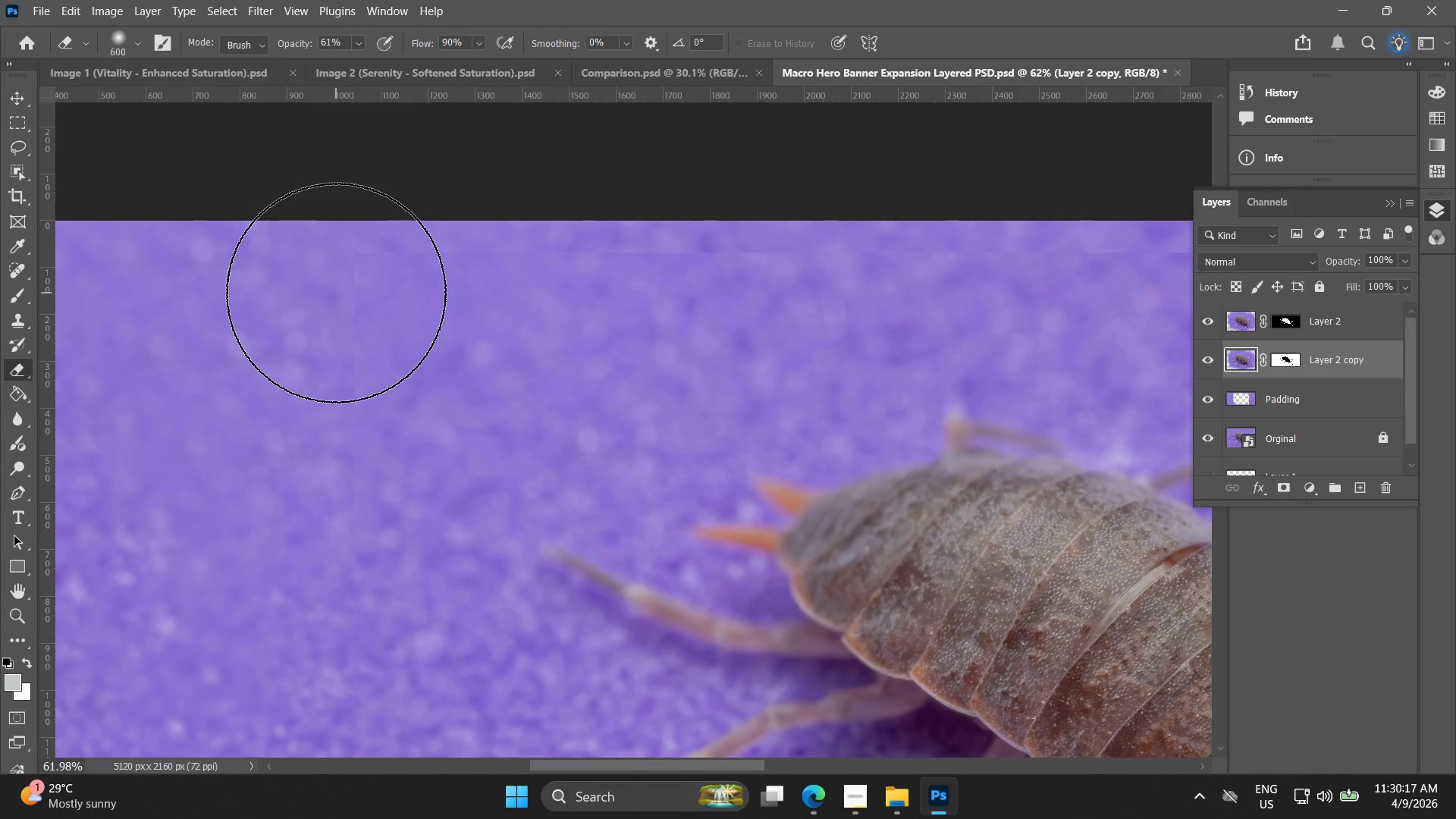 
left_click_drag(start_coordinate=[336, 293], to_coordinate=[285, 364])
 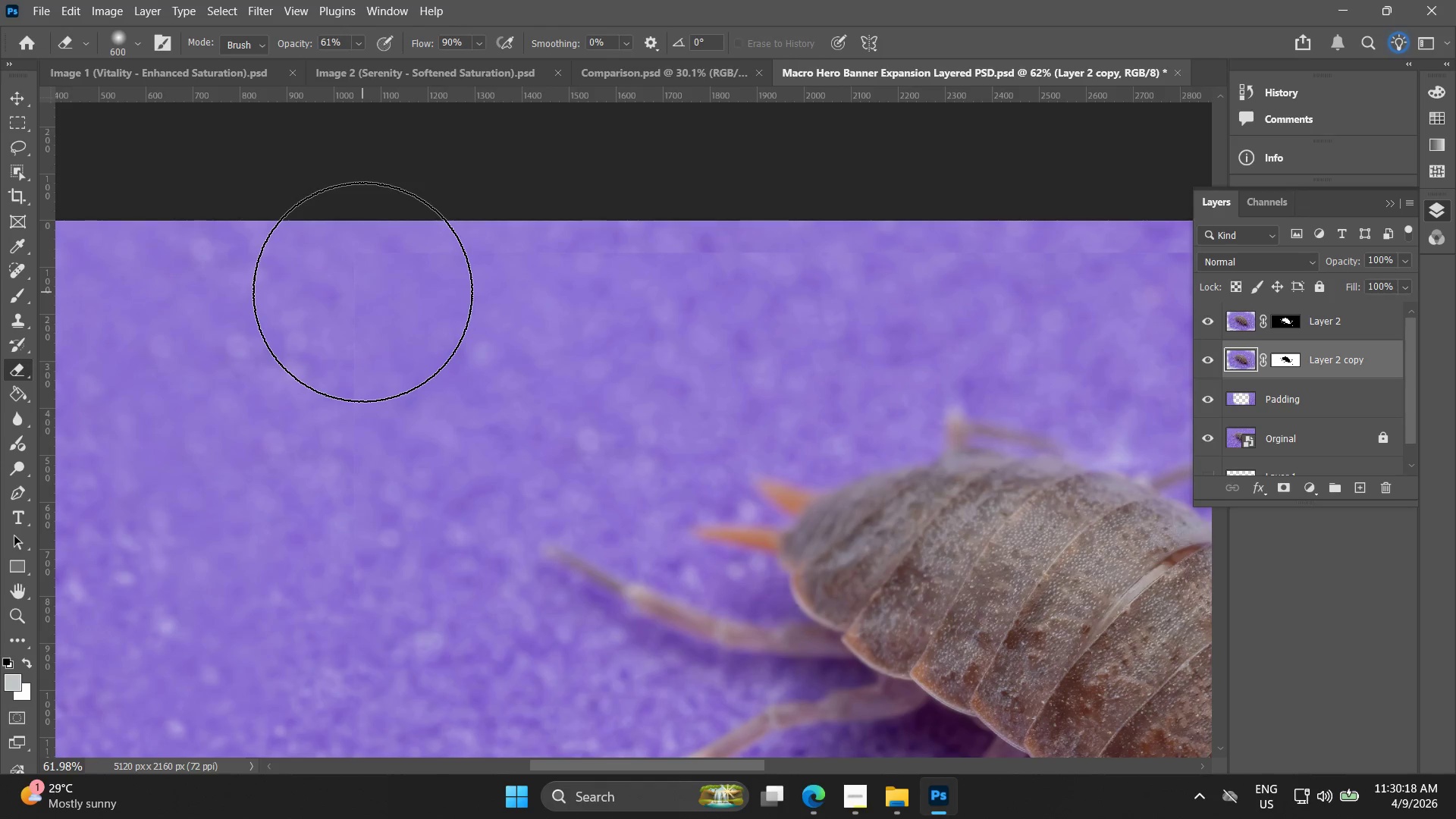 
key(Control+Z)
 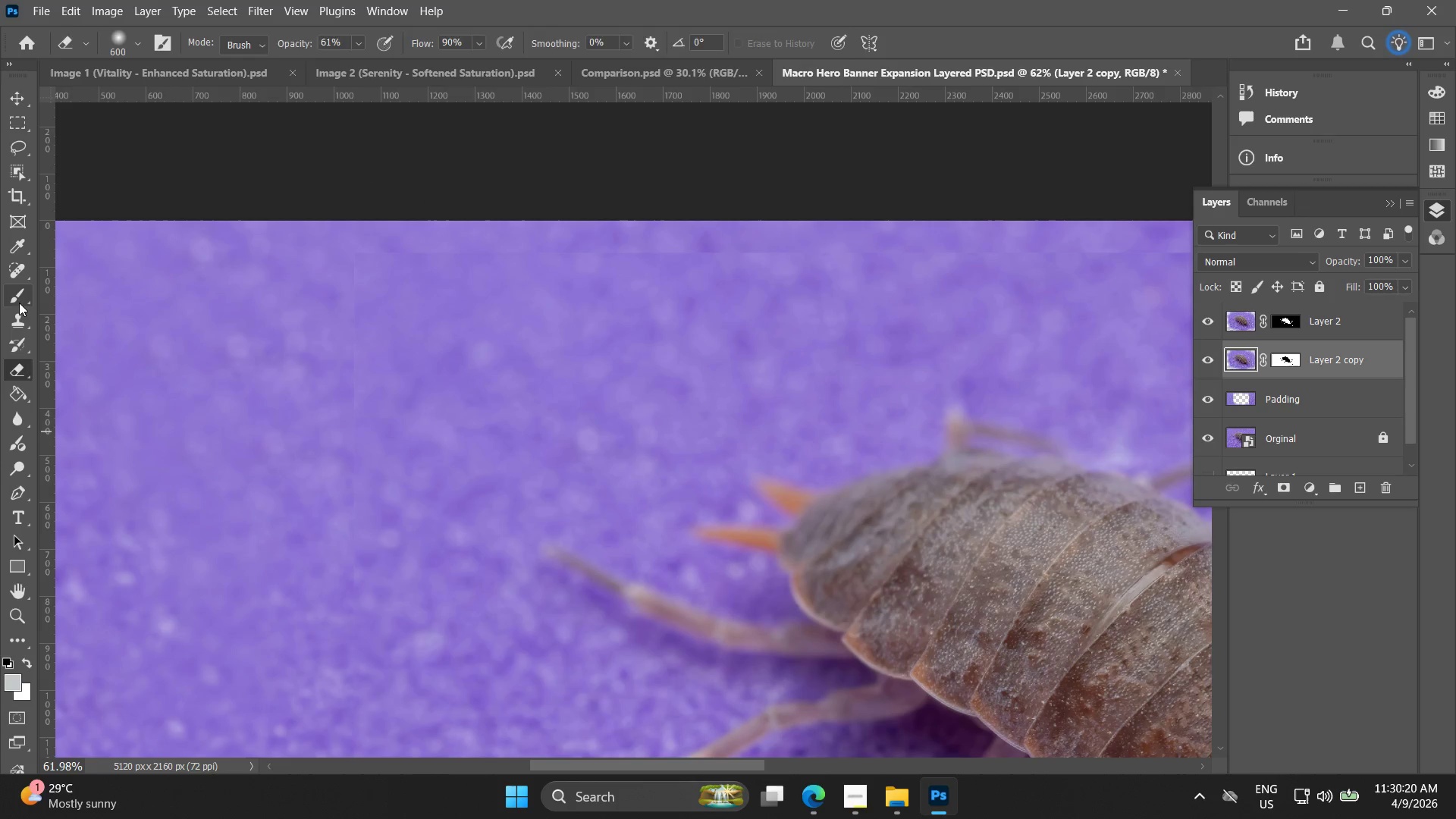 
left_click_drag(start_coordinate=[367, 258], to_coordinate=[342, 336])
 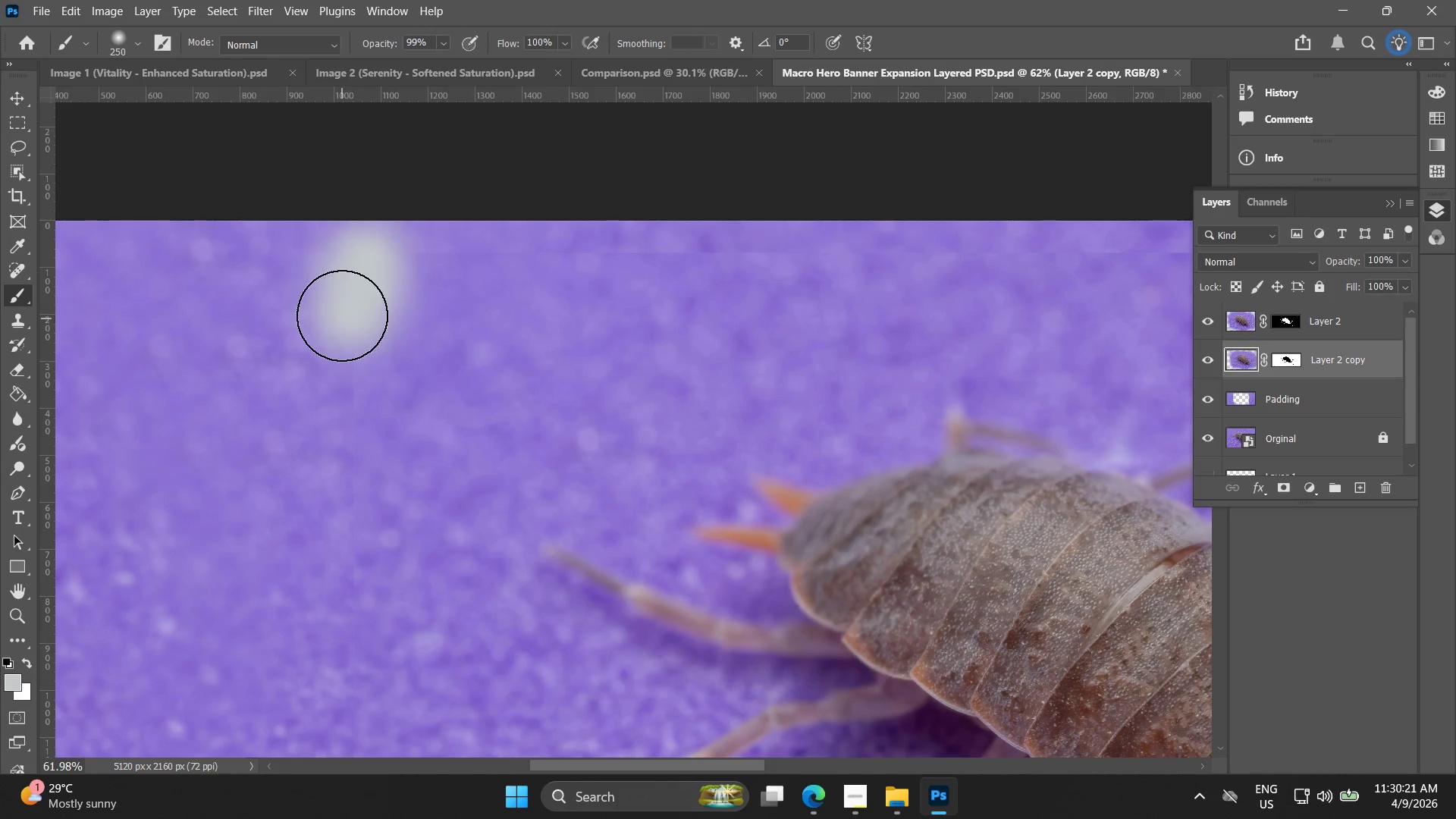 
key(Control+ControlLeft)
 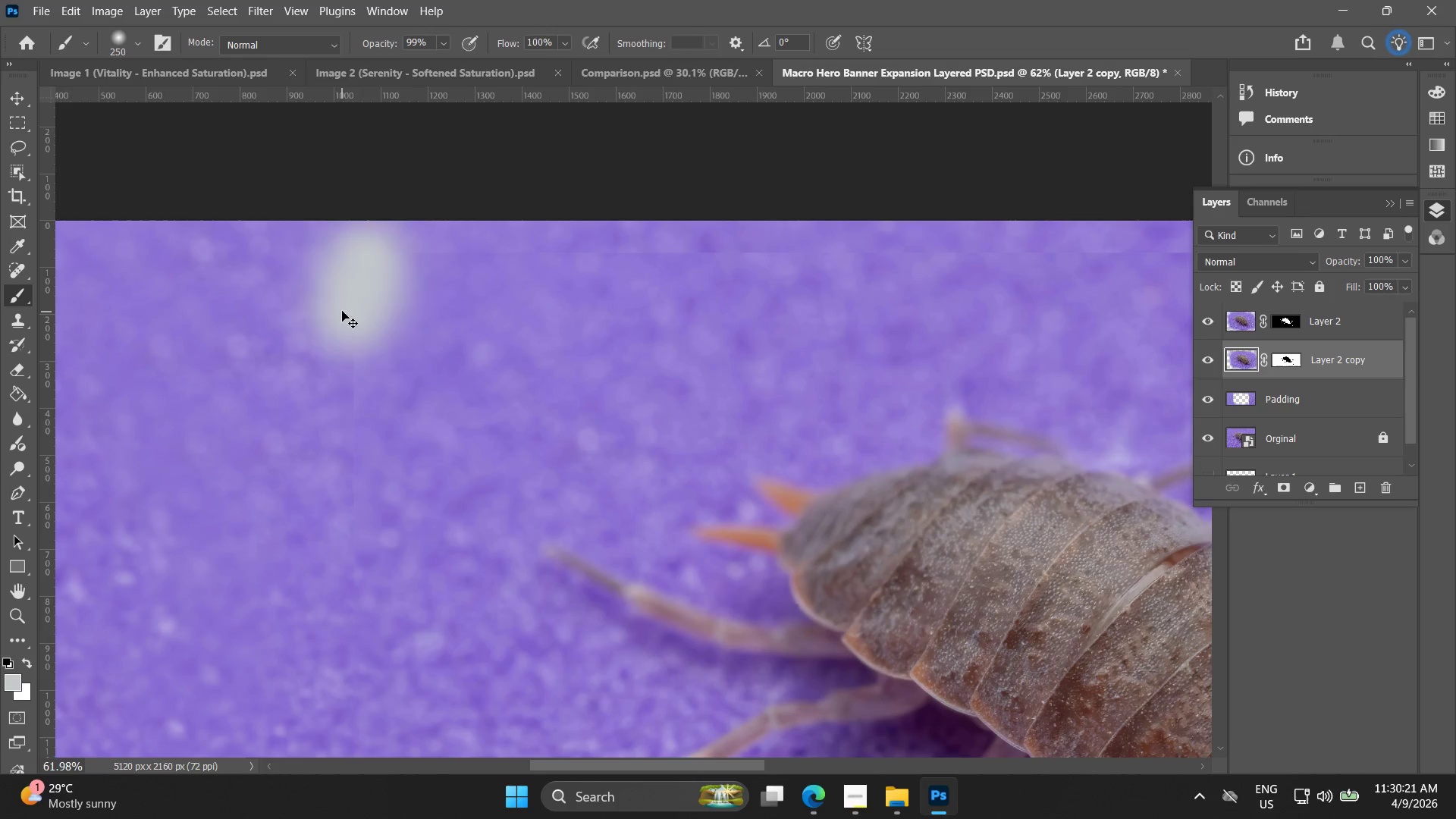 
key(Control+Z)
 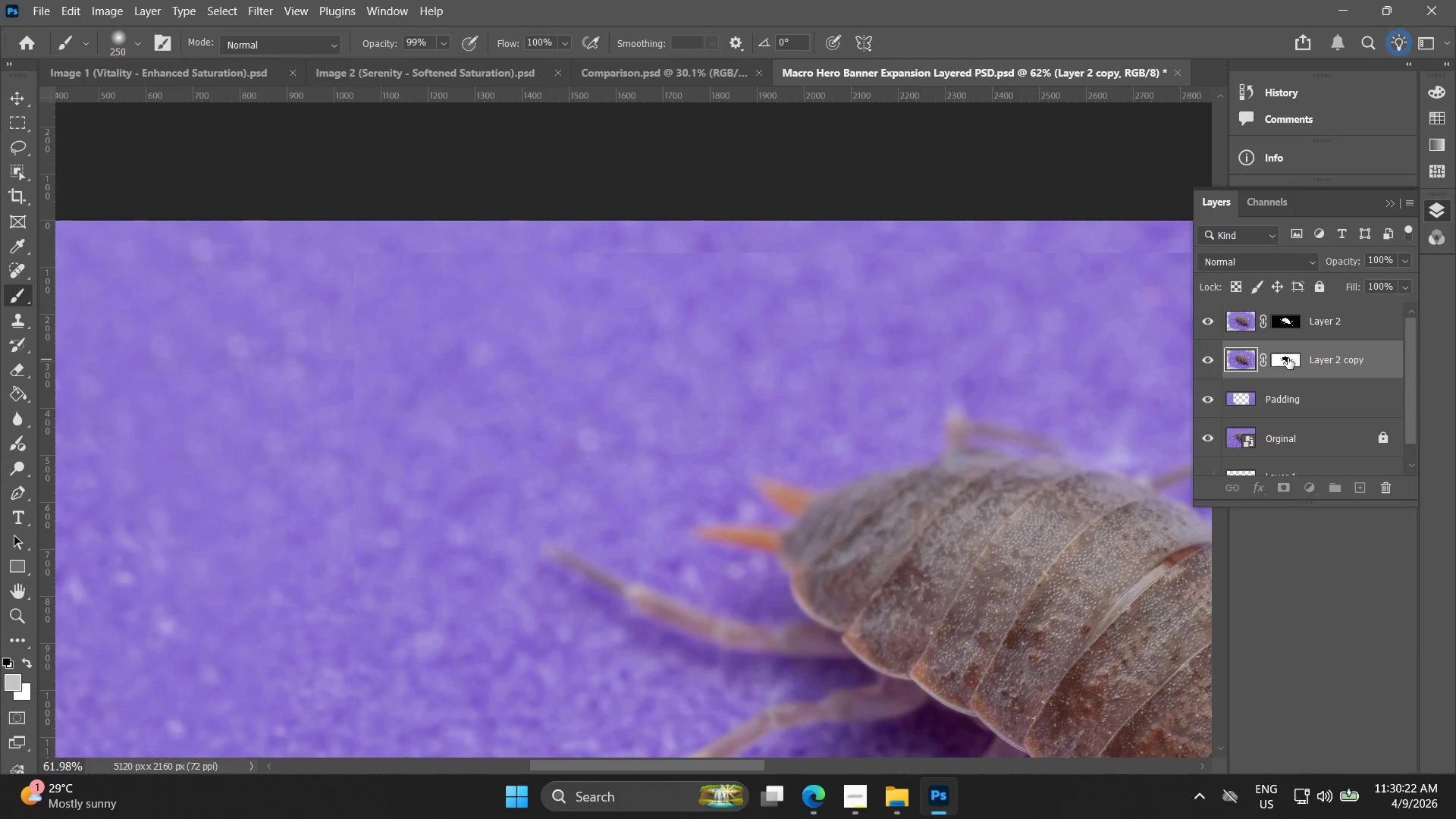 
left_click_drag(start_coordinate=[364, 257], to_coordinate=[417, 258])
 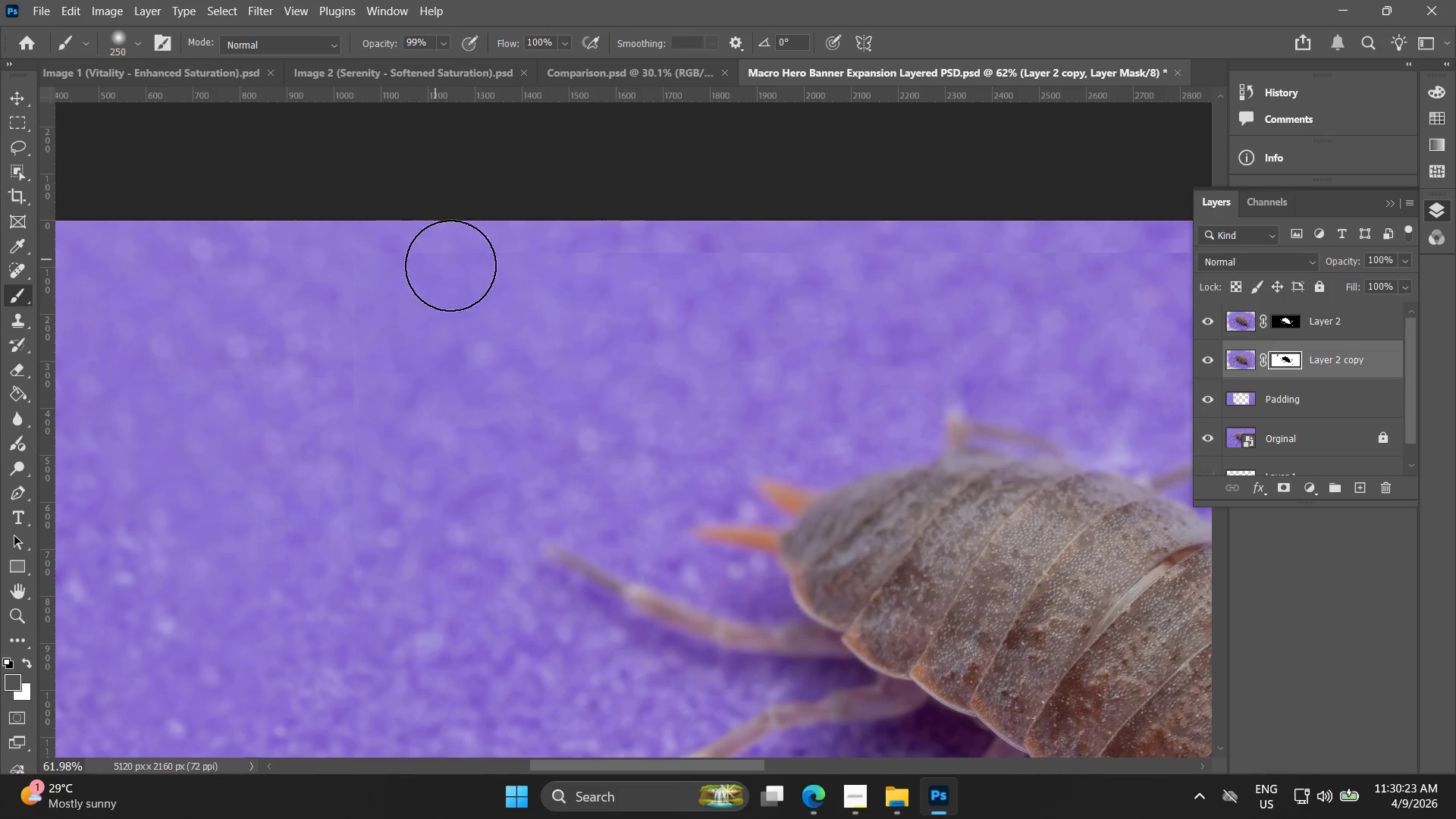 
key(Control+Z)
 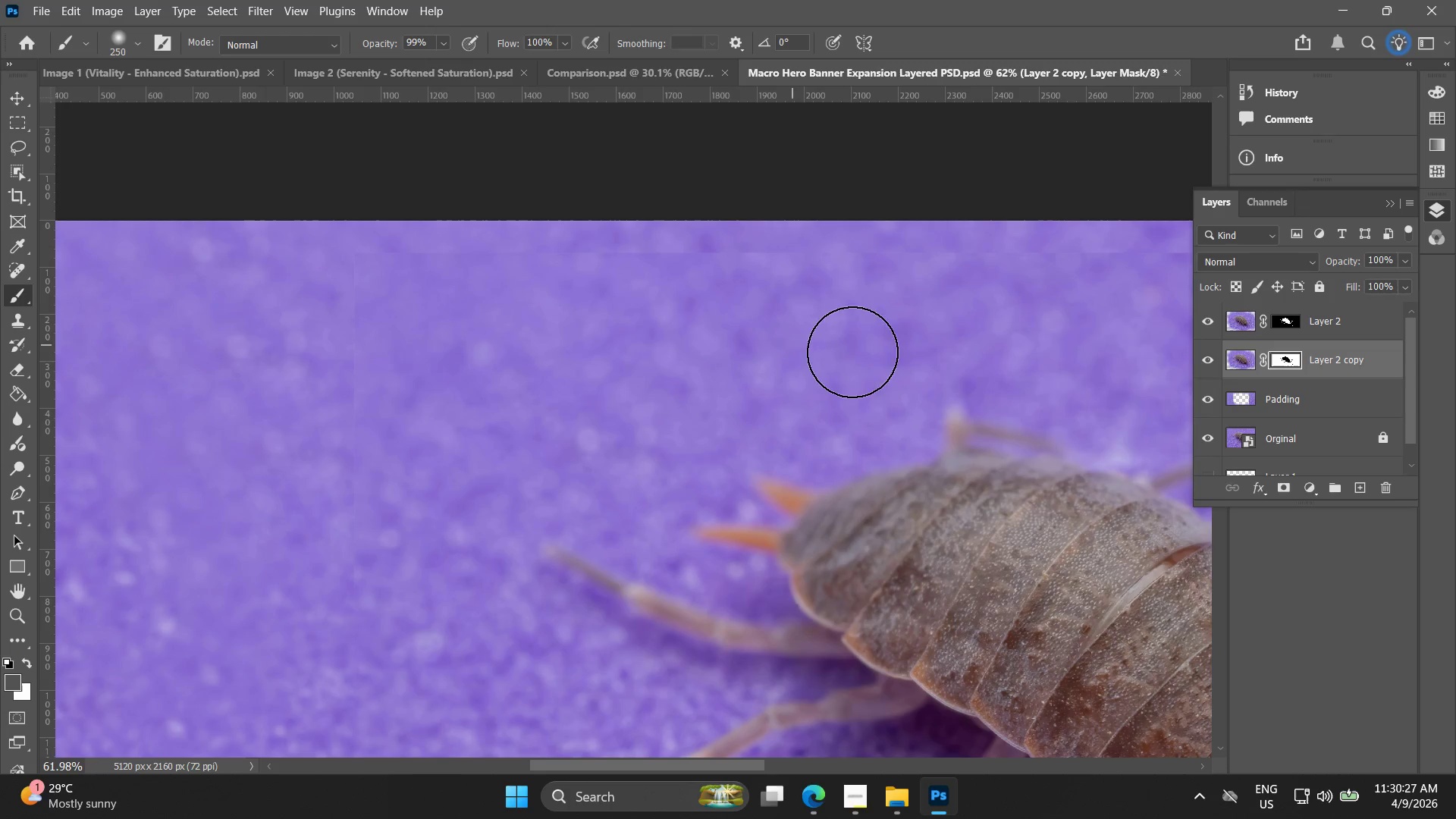 
wait(5.06)
 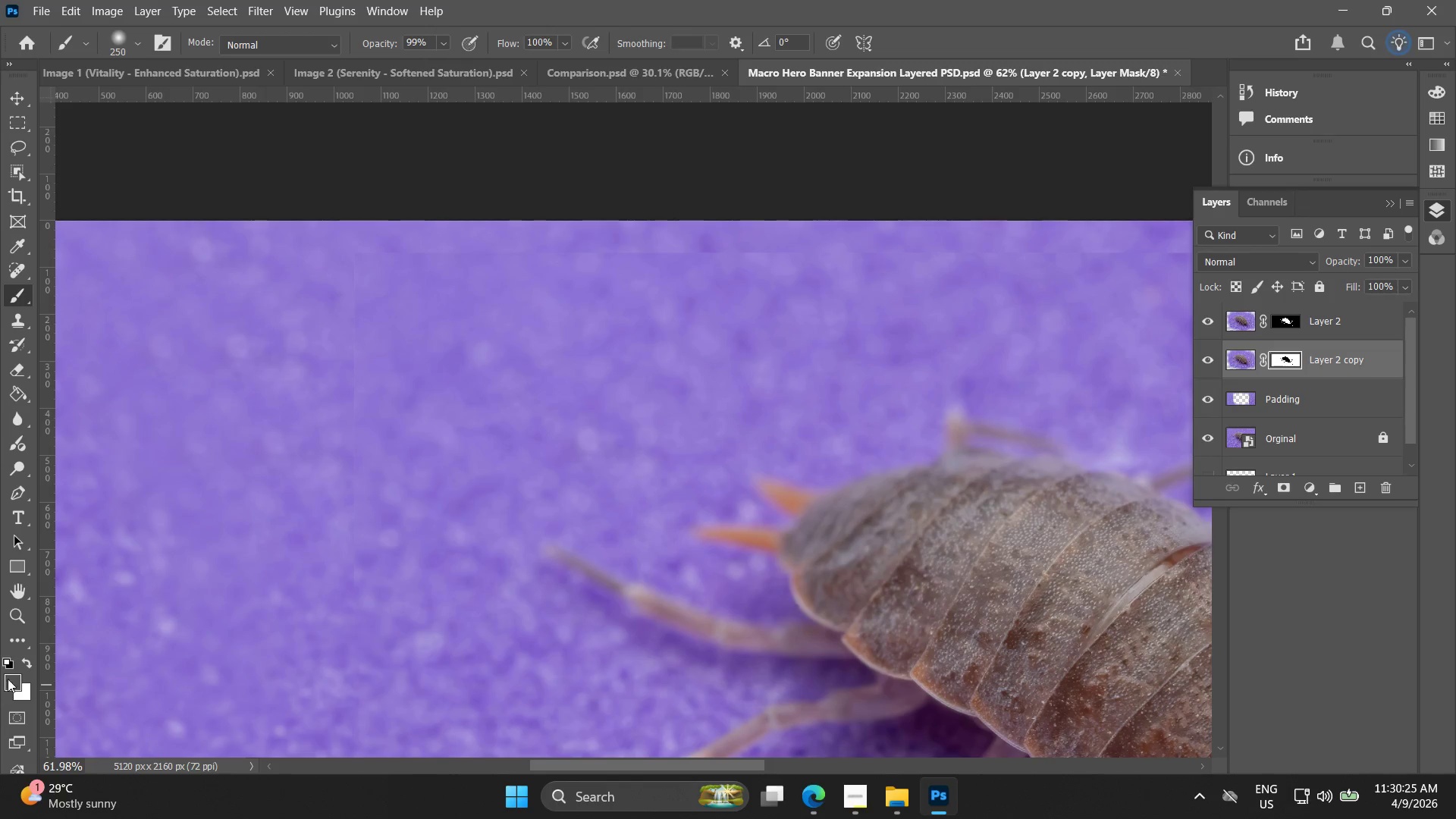 
double_click([14, 685])
 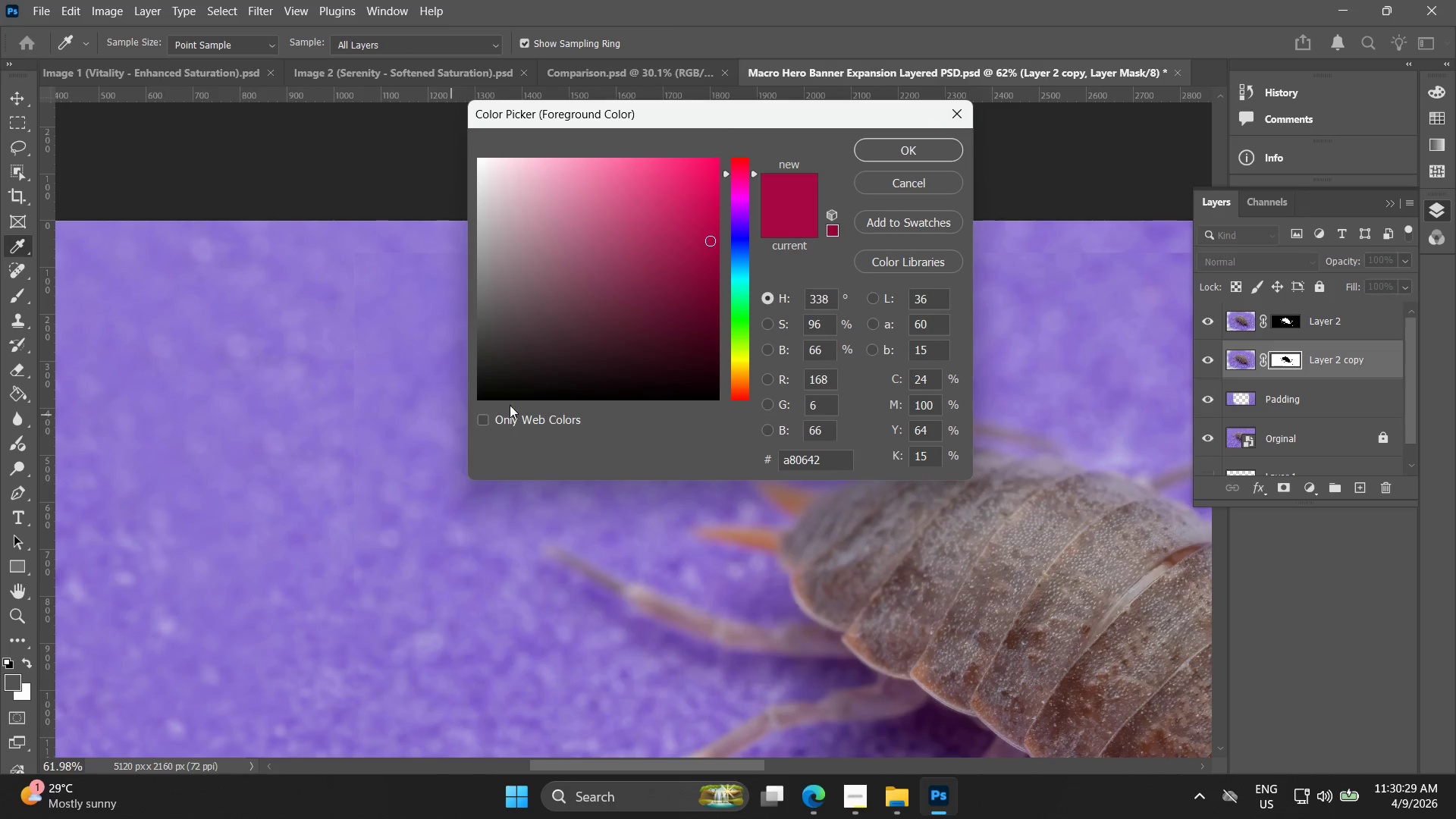 
left_click_drag(start_coordinate=[579, 343], to_coordinate=[377, 517])
 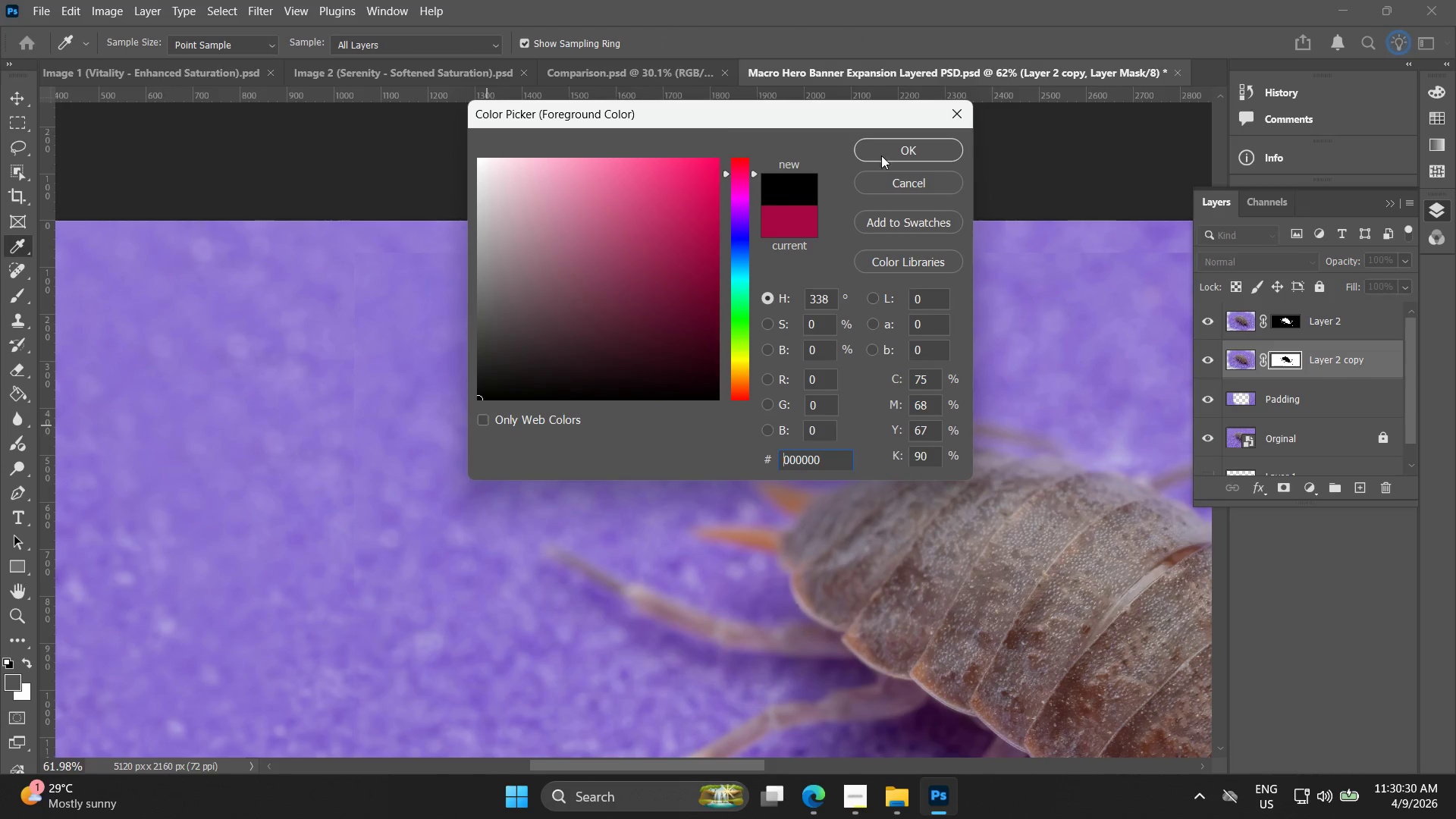 
left_click([891, 147])
 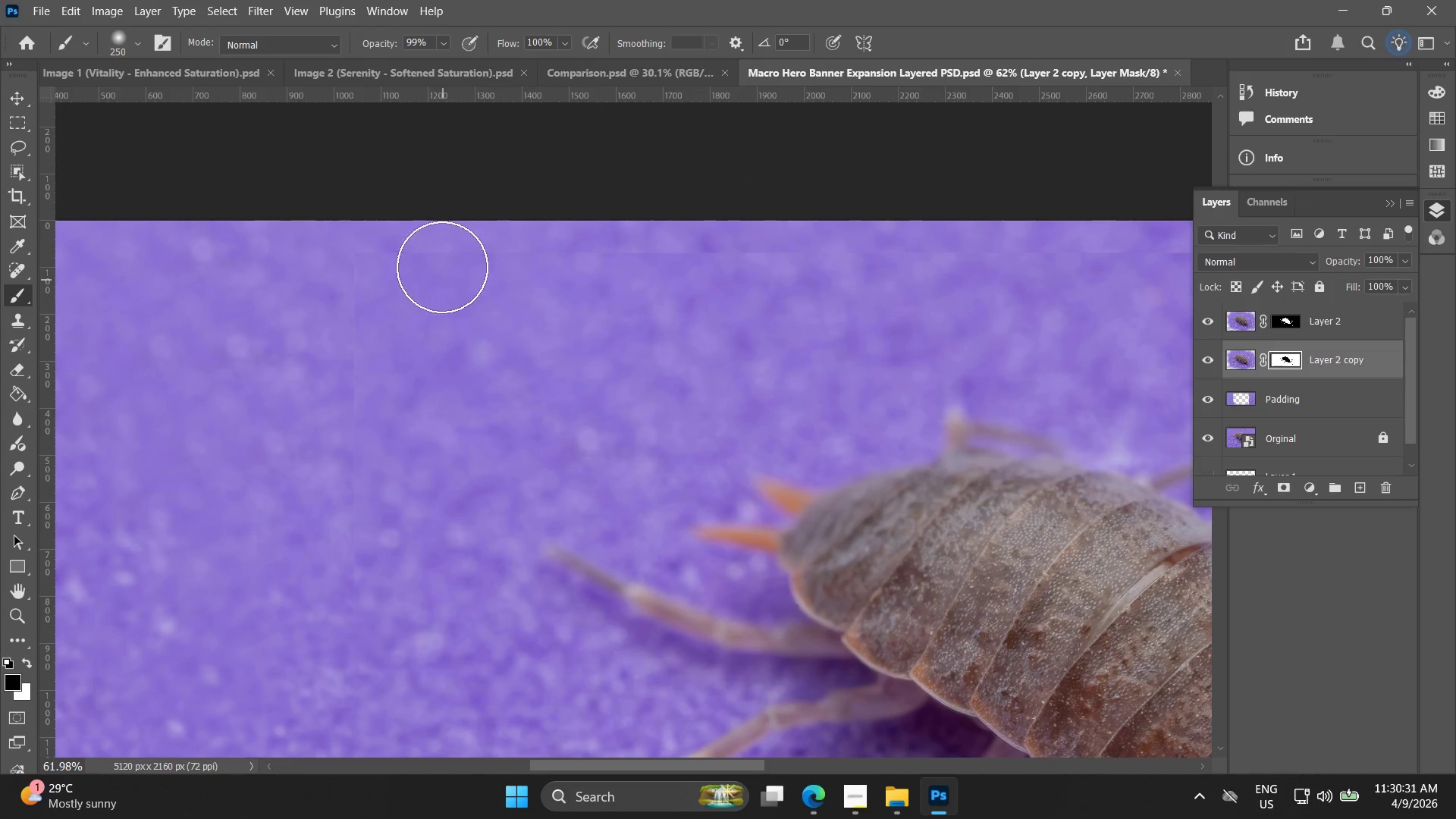 
left_click_drag(start_coordinate=[405, 205], to_coordinate=[341, 470])
 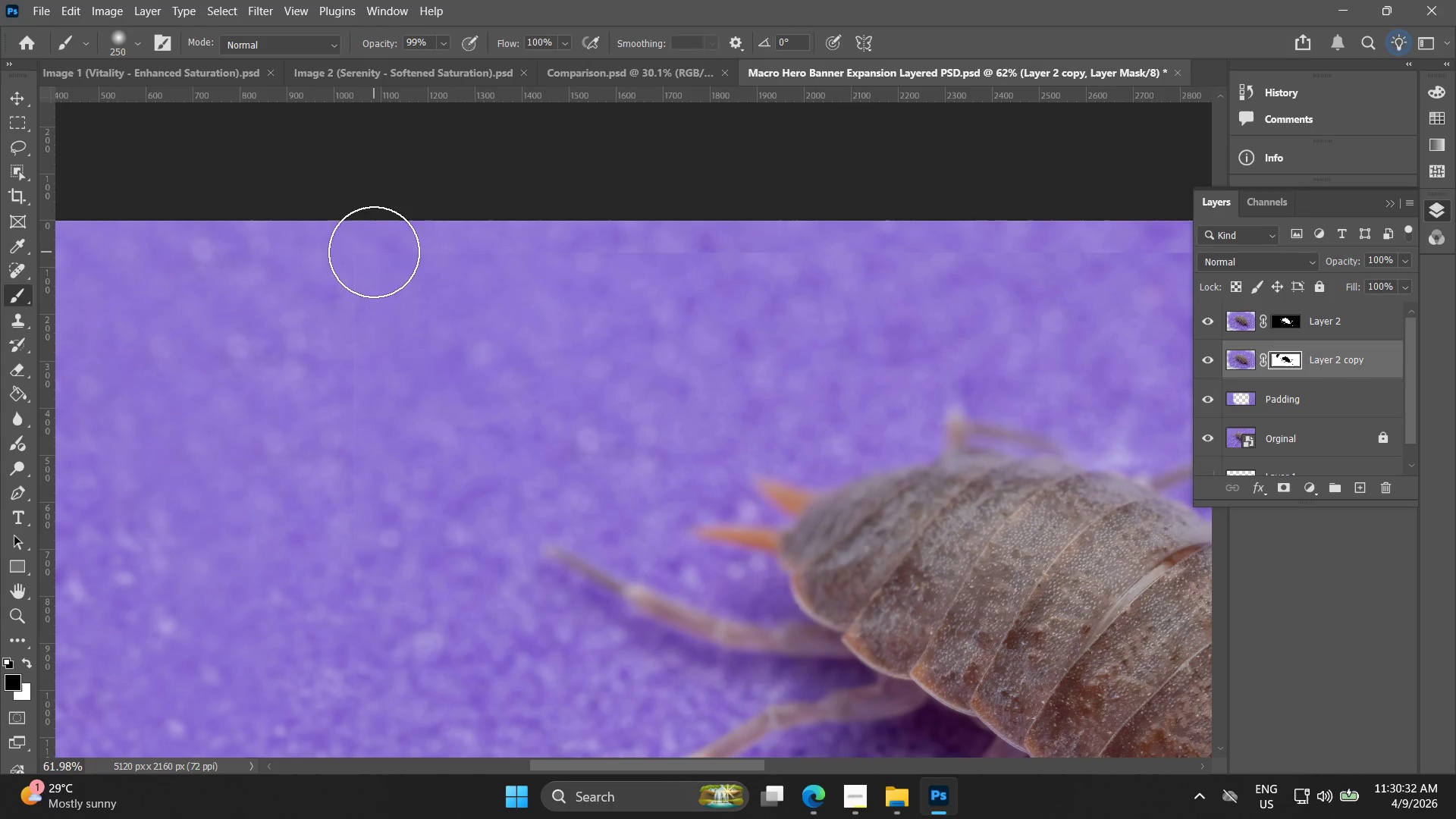 
left_click_drag(start_coordinate=[366, 272], to_coordinate=[335, 463])
 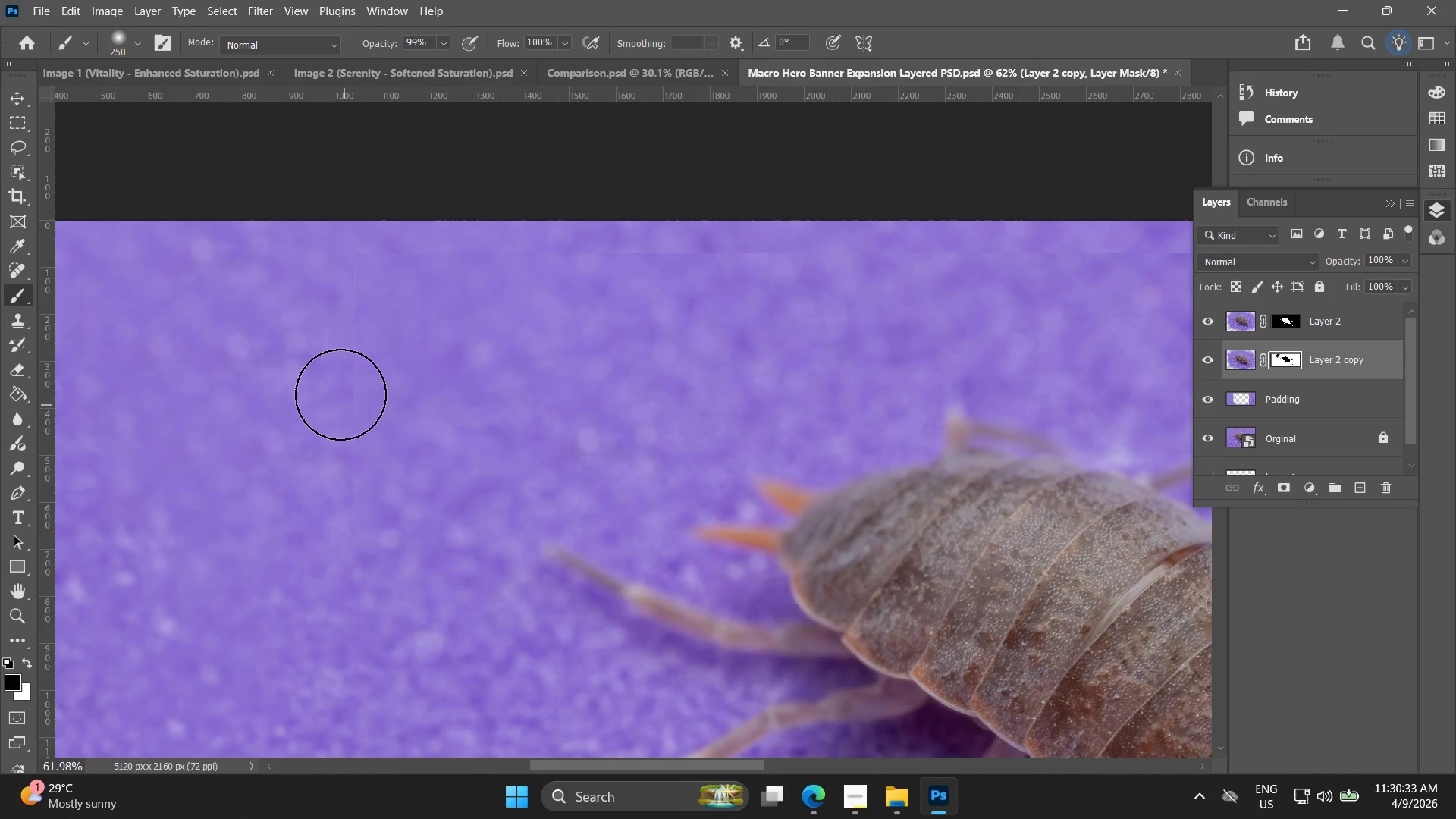 
key(Control+ControlLeft)
 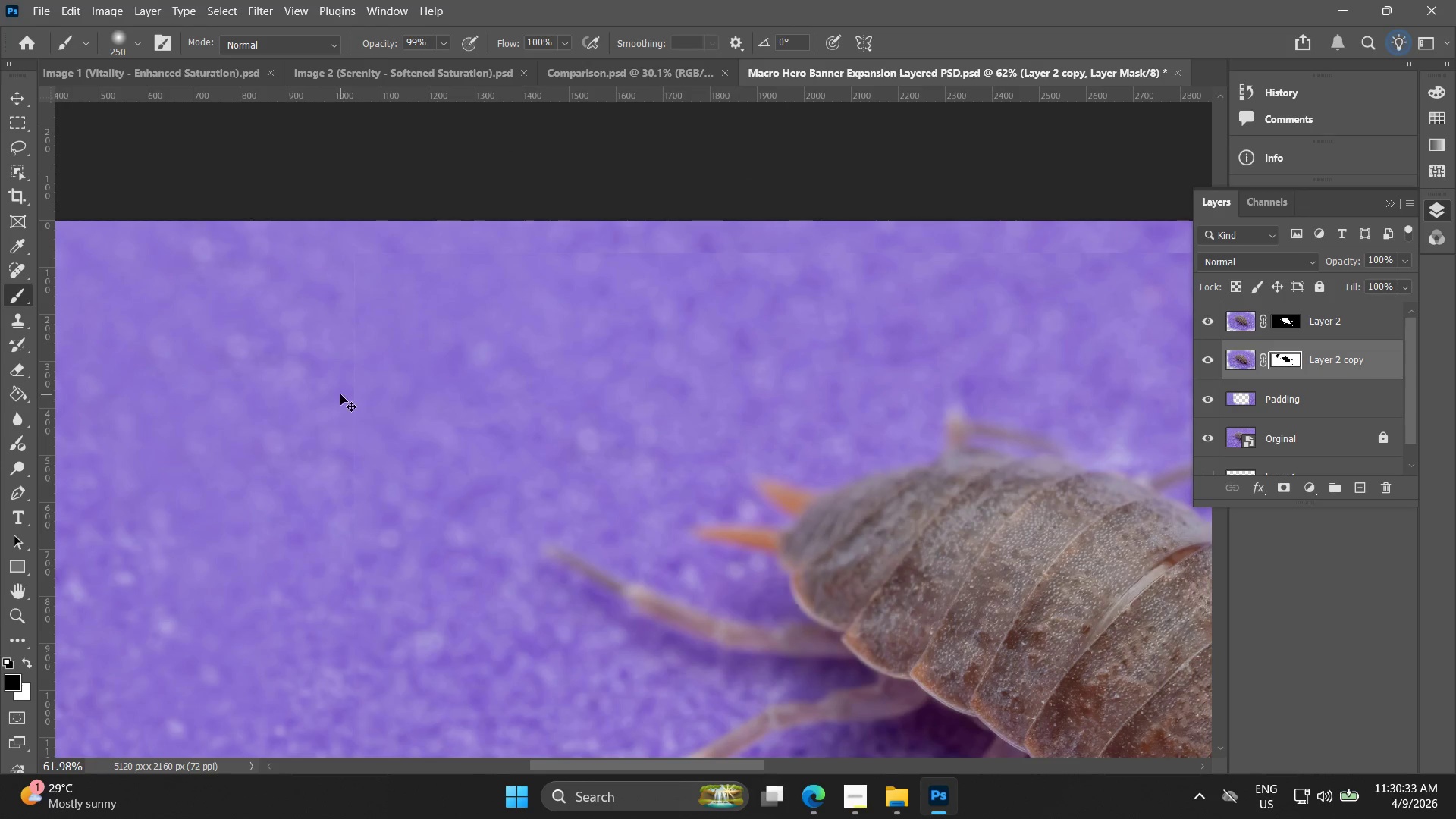 
key(Control+Z)
 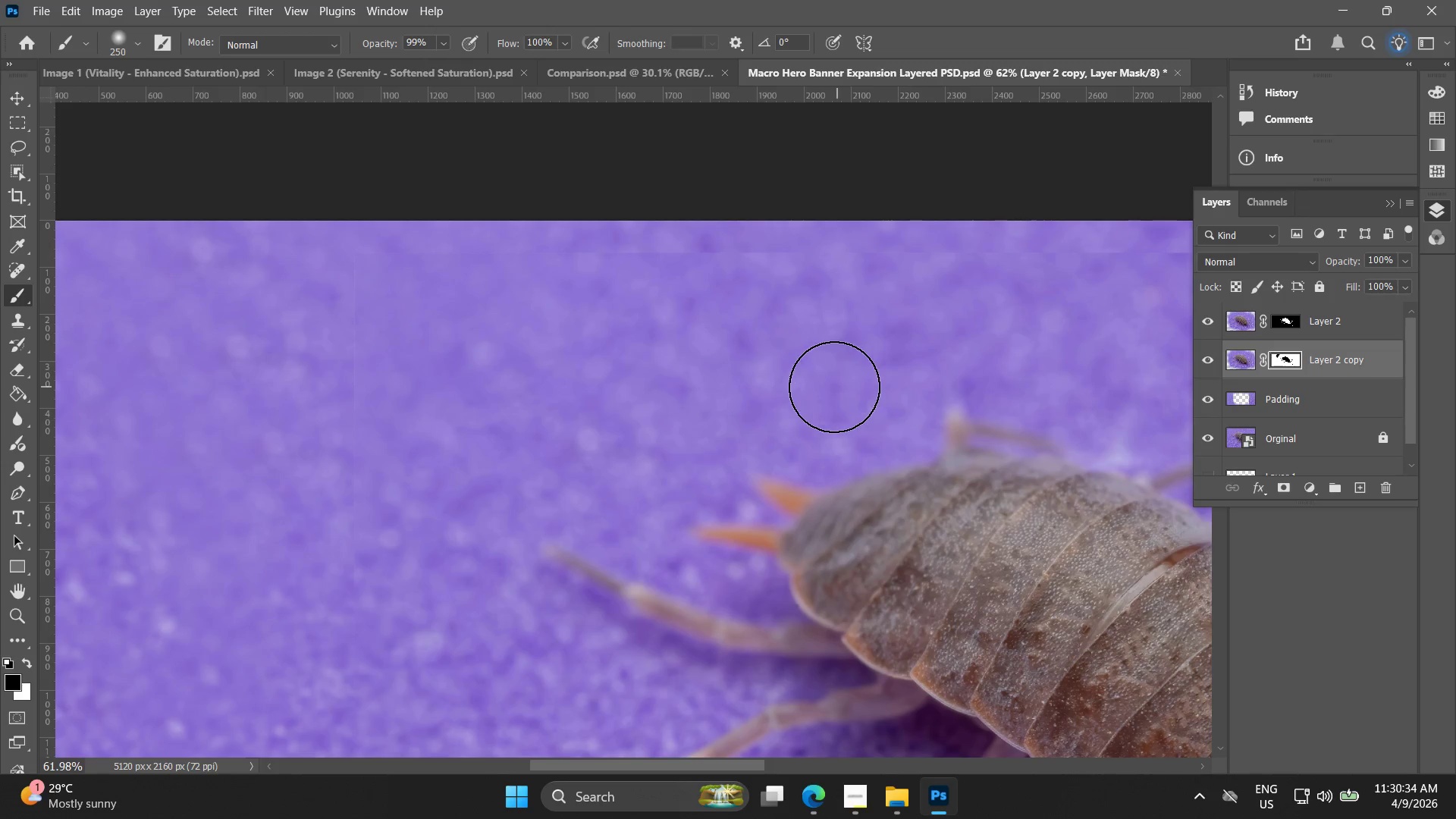 
key(Control+Z)
 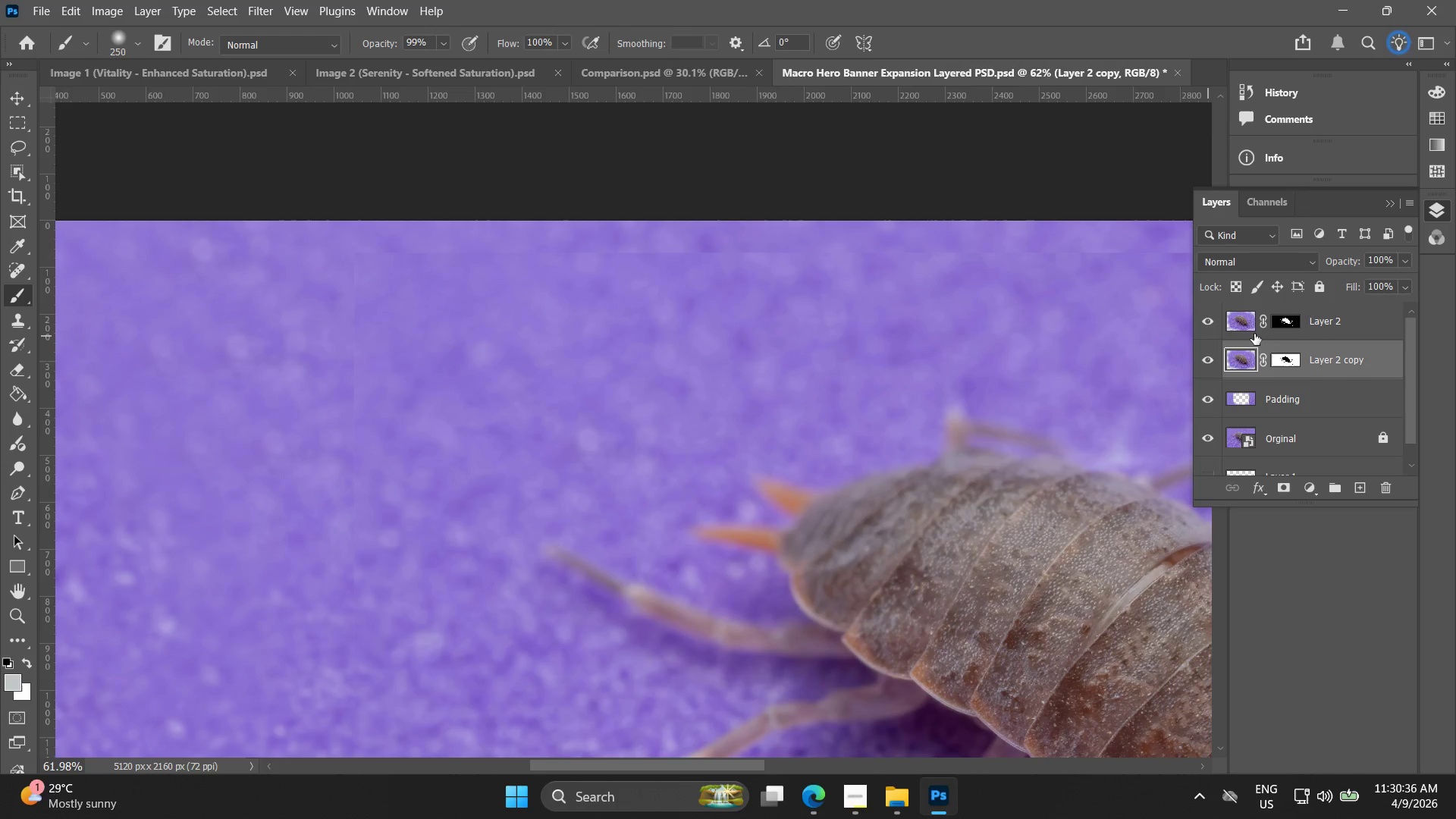 
left_click([1210, 322])
 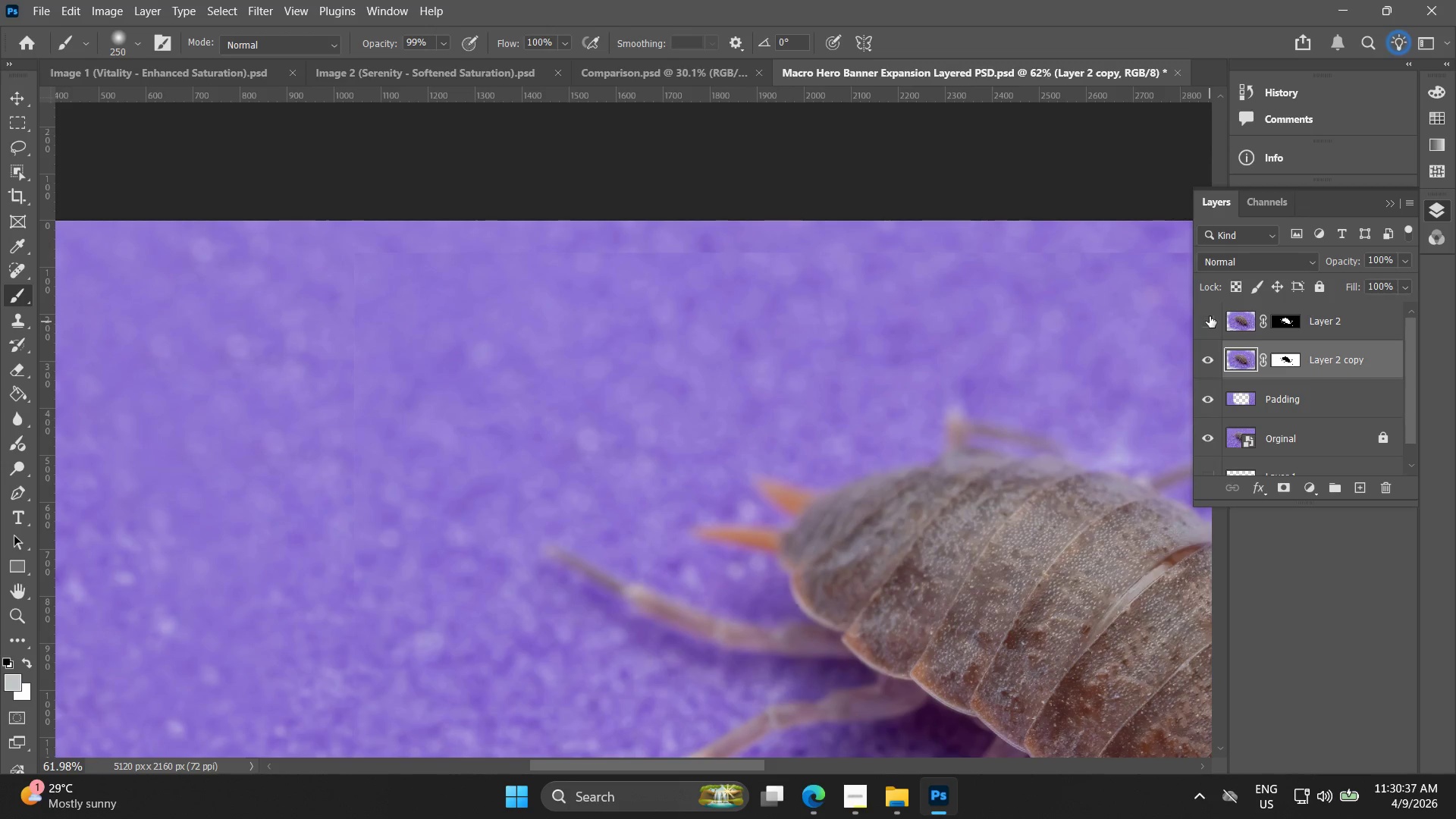 
left_click([1210, 316])
 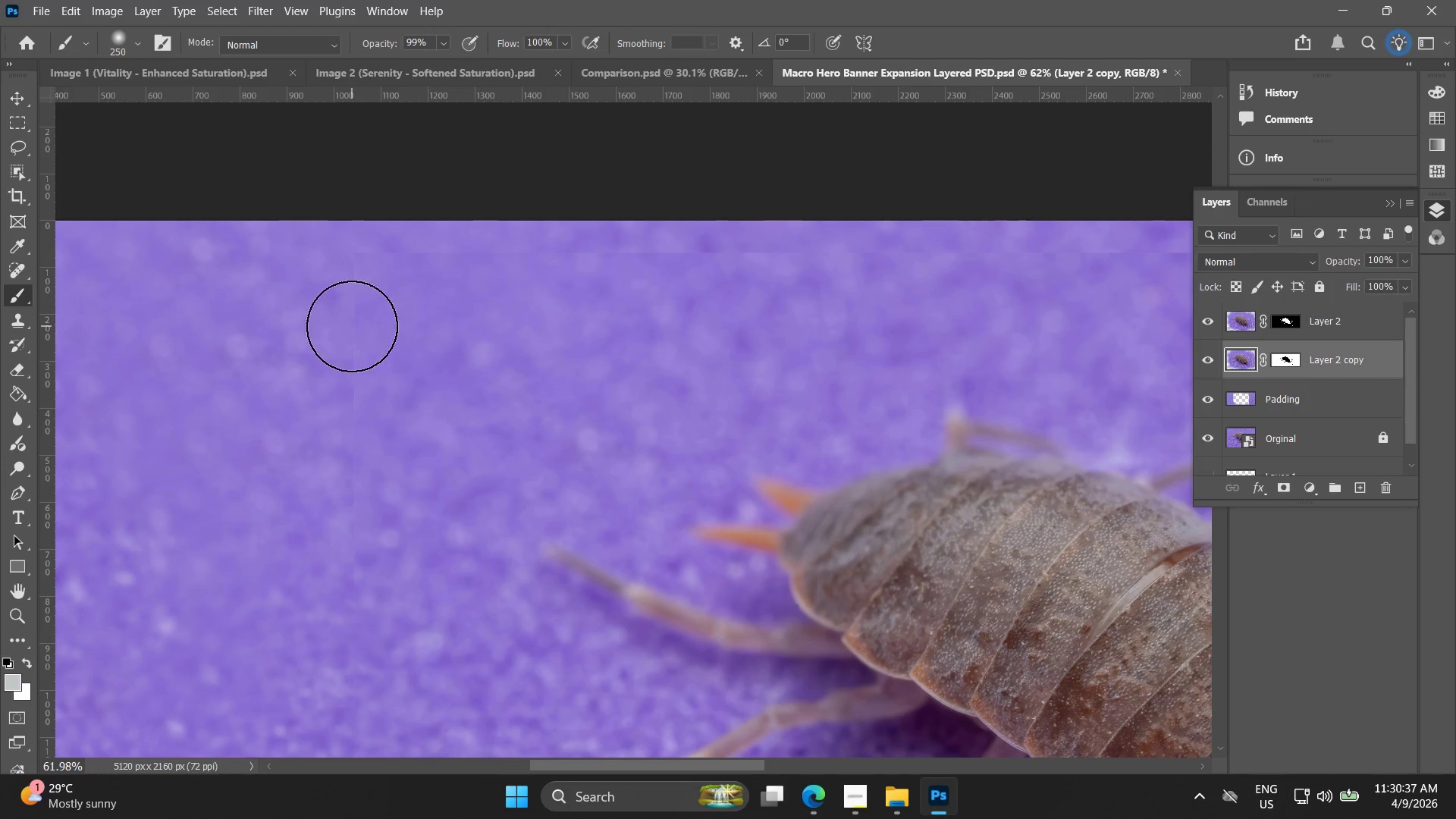 
left_click_drag(start_coordinate=[329, 329], to_coordinate=[363, 230])
 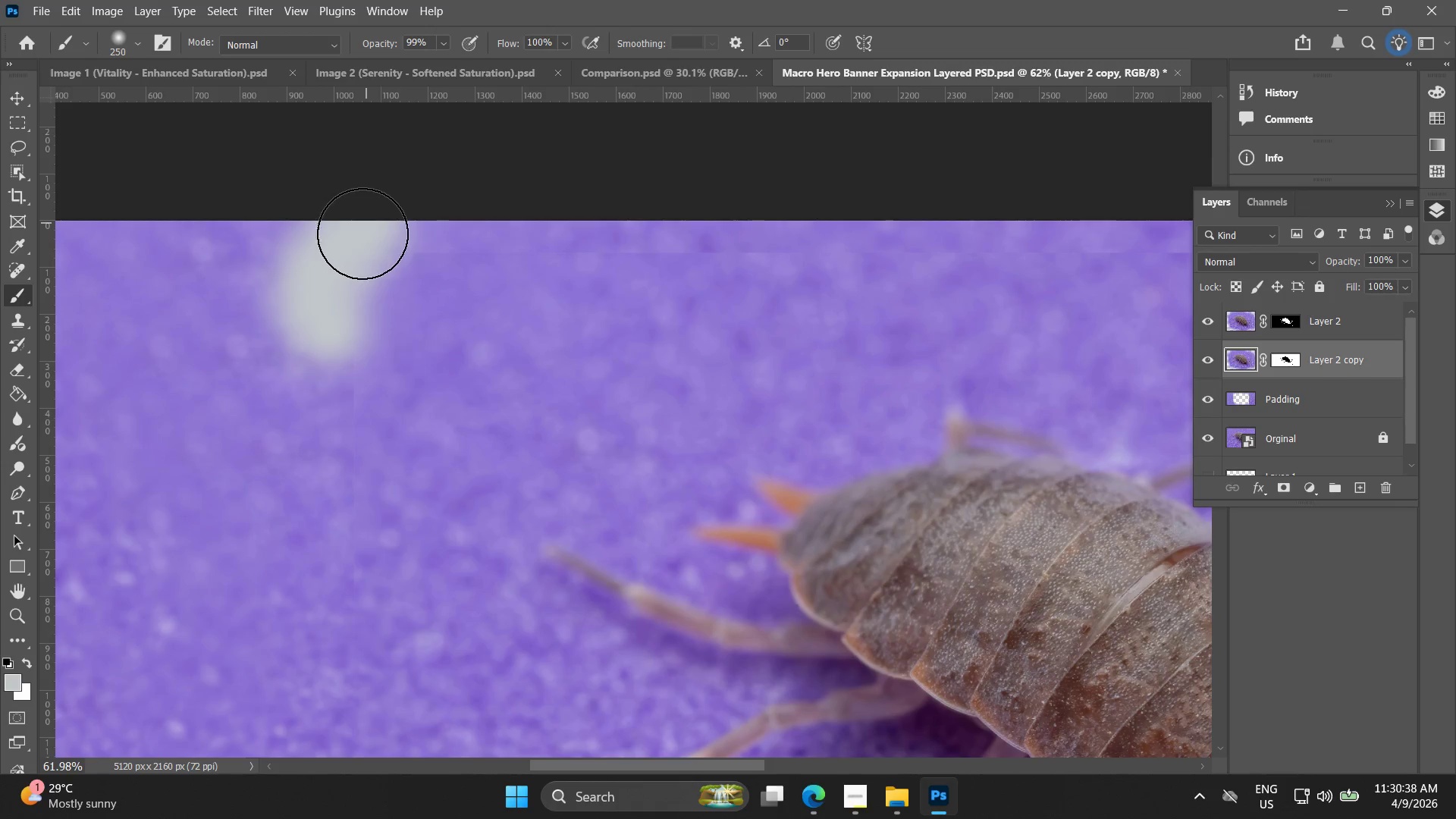 
key(Control+ControlLeft)
 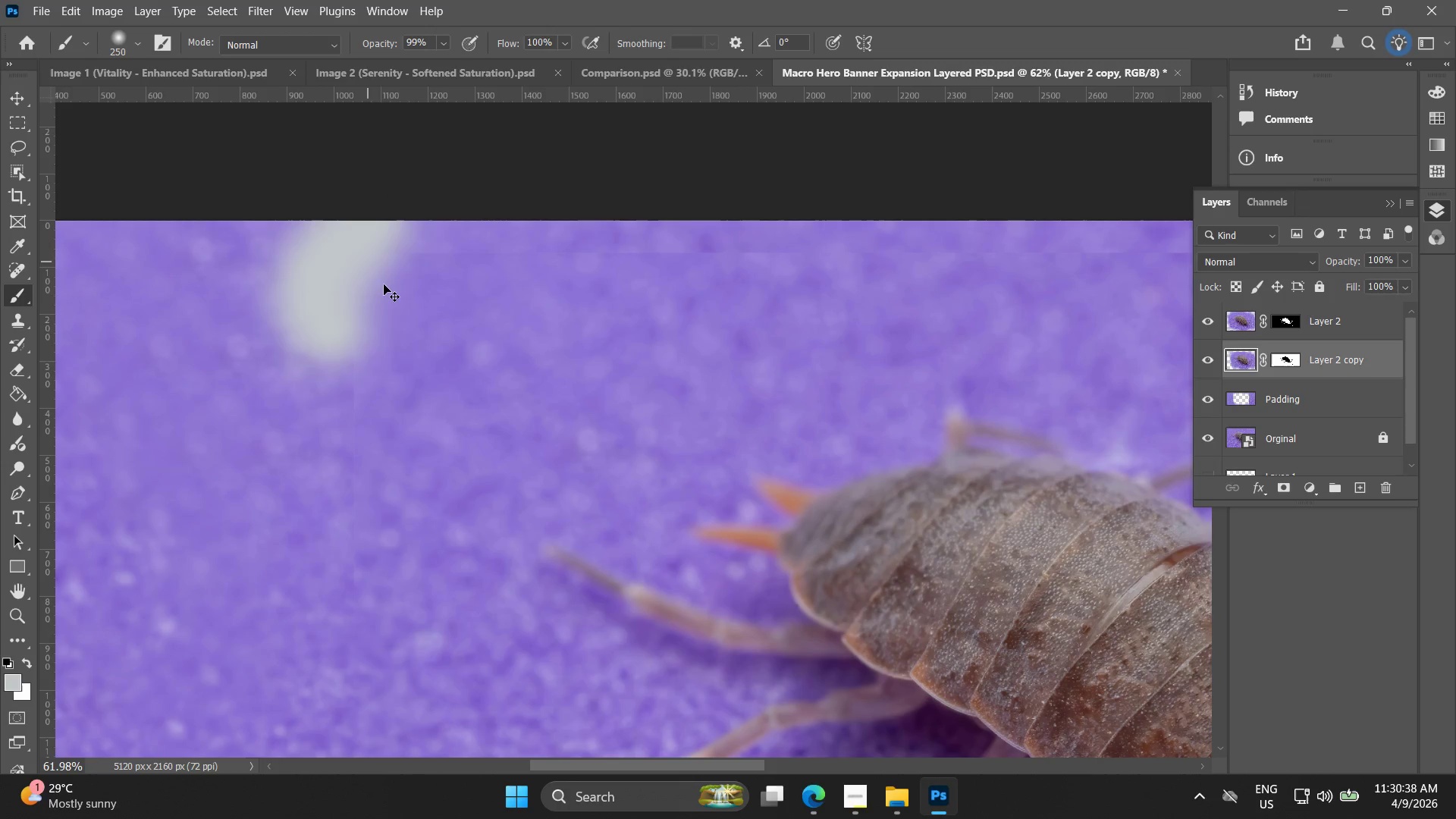 
key(Control+Z)
 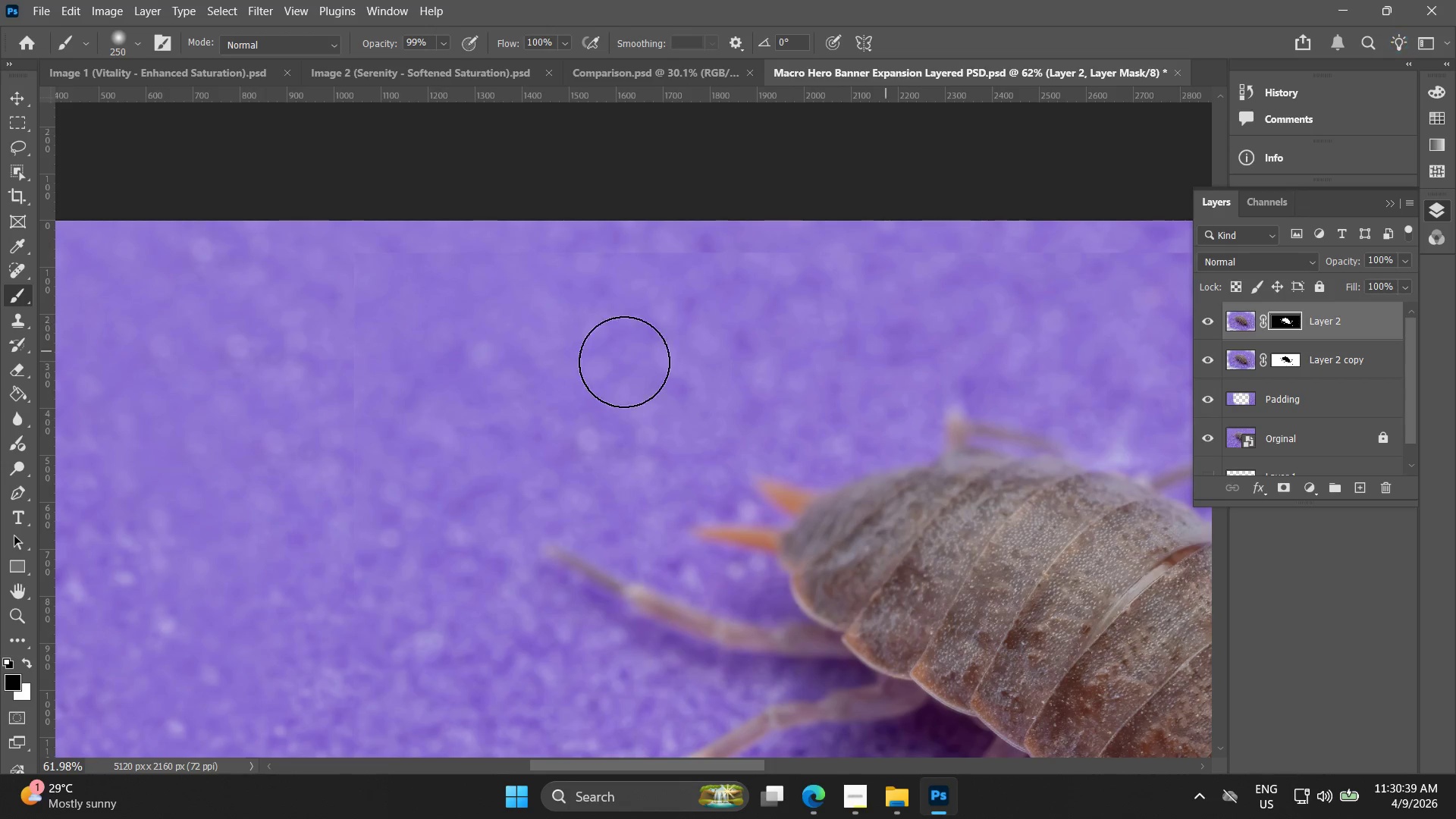 
left_click_drag(start_coordinate=[334, 237], to_coordinate=[354, 316])
 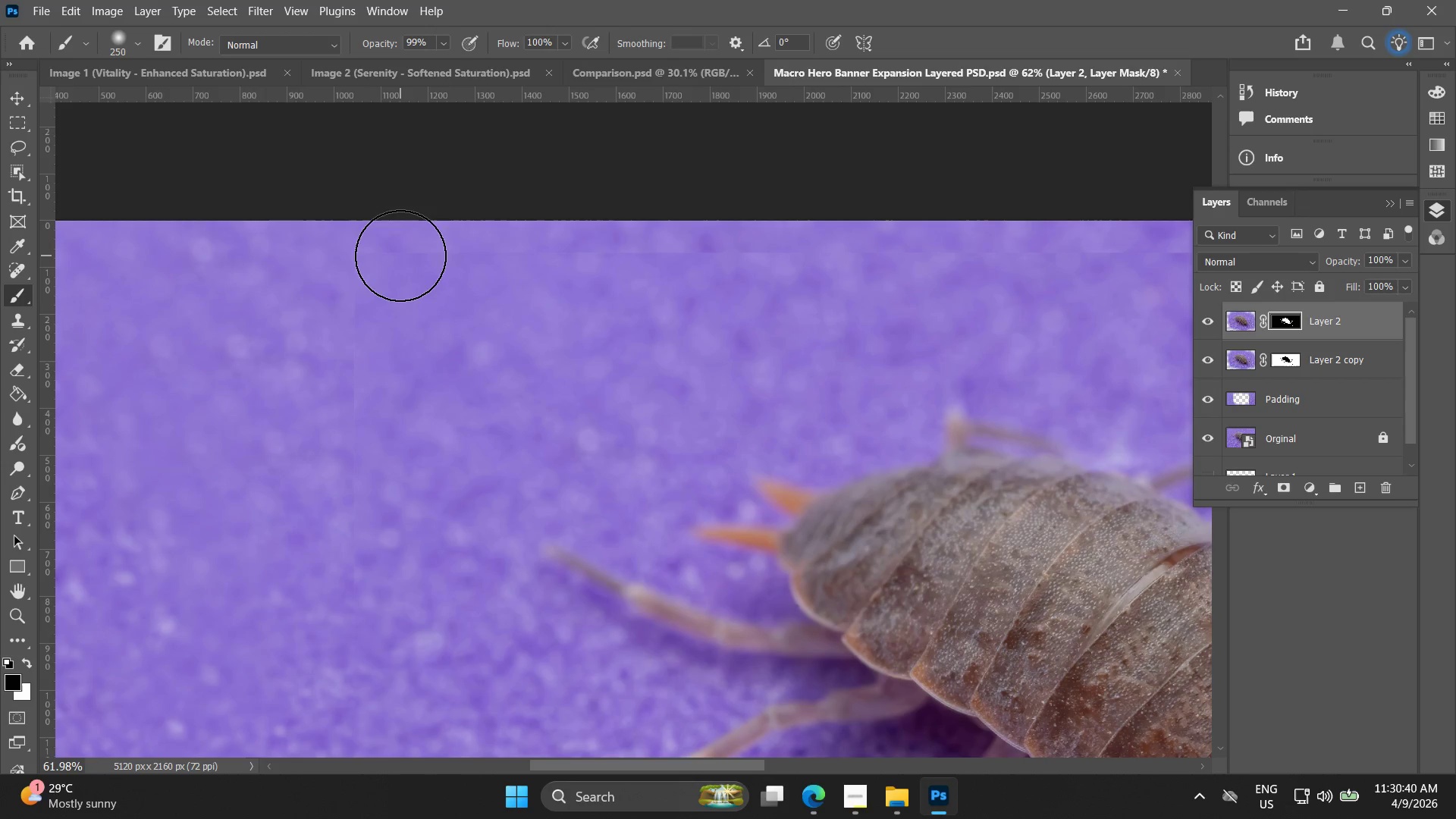 
left_click_drag(start_coordinate=[400, 256], to_coordinate=[366, 356])
 